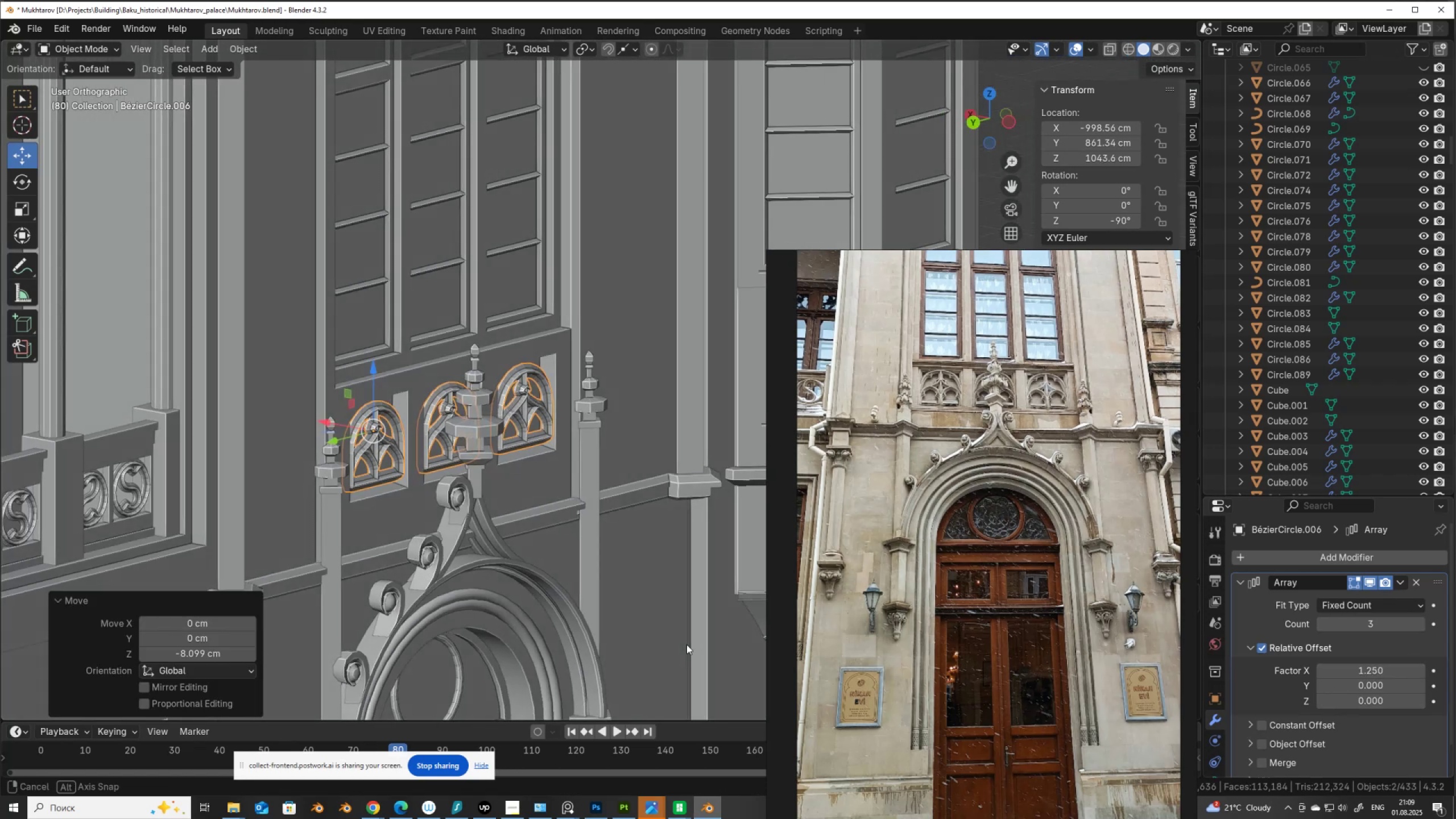 
scroll: coordinate [677, 674], scroll_direction: up, amount: 3.0
 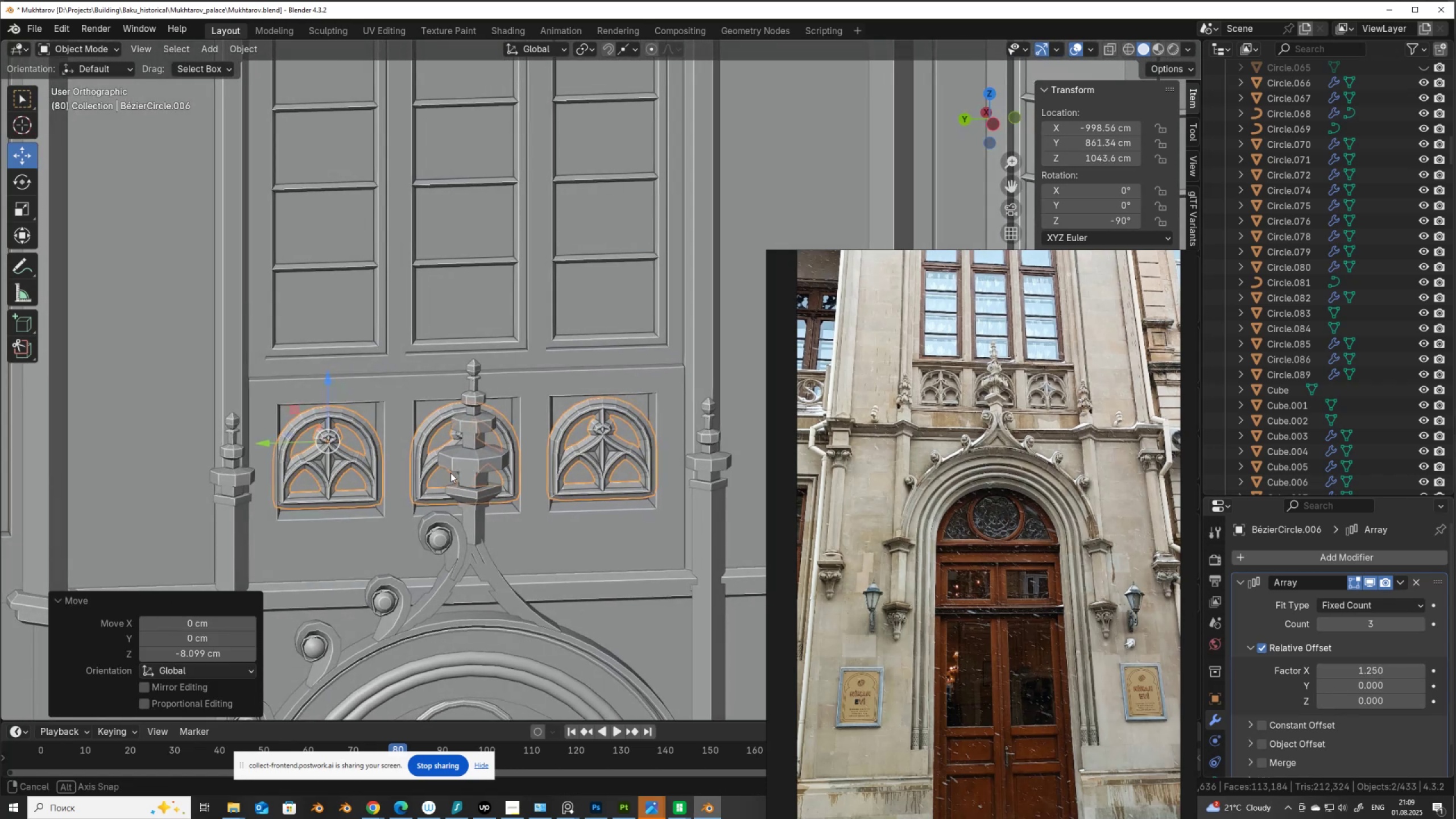 
scroll: coordinate [450, 473], scroll_direction: down, amount: 6.0
 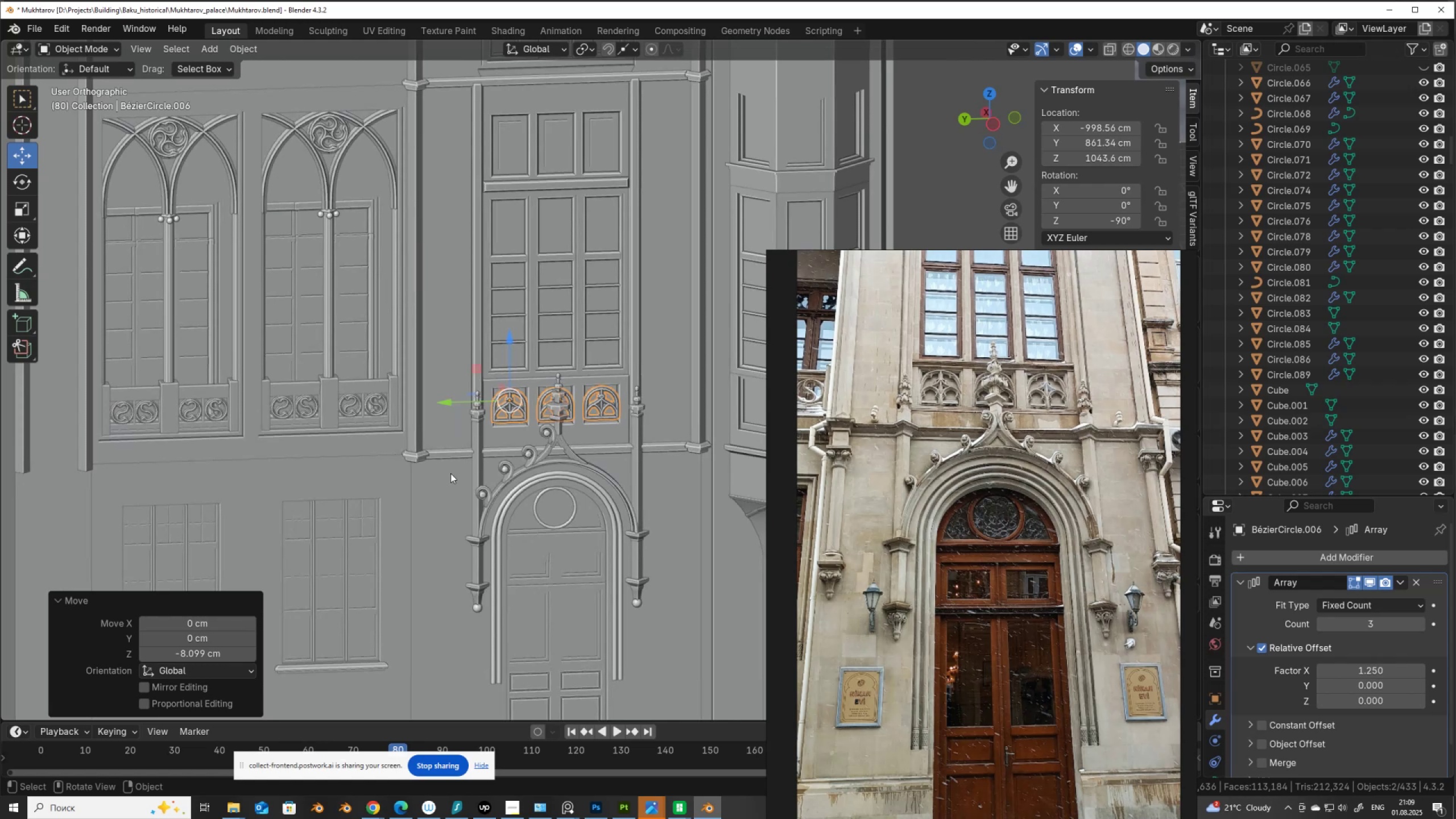 
key(Control+S)
 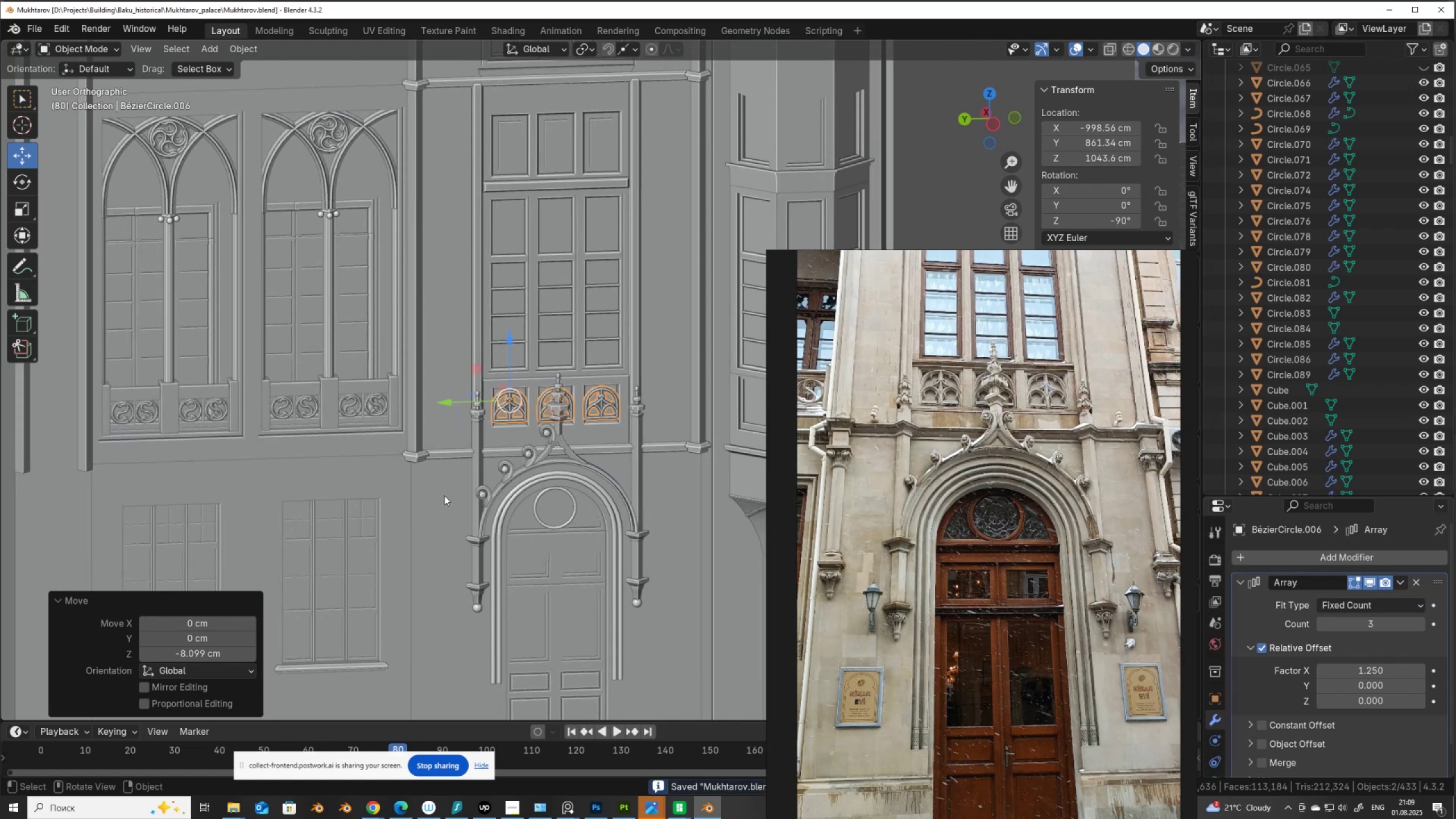 
scroll: coordinate [450, 477], scroll_direction: up, amount: 3.0
 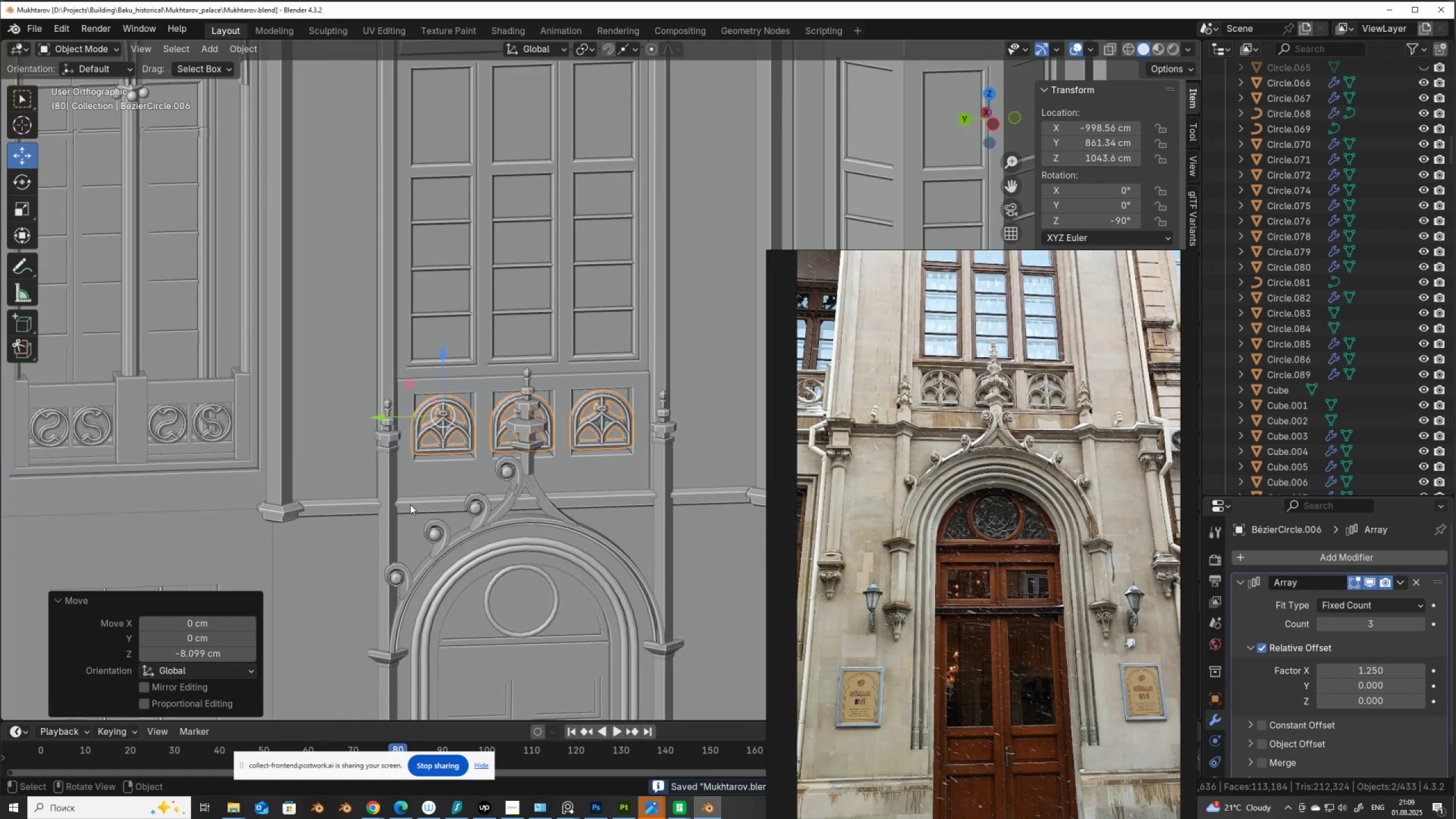 
left_click([410, 504])
 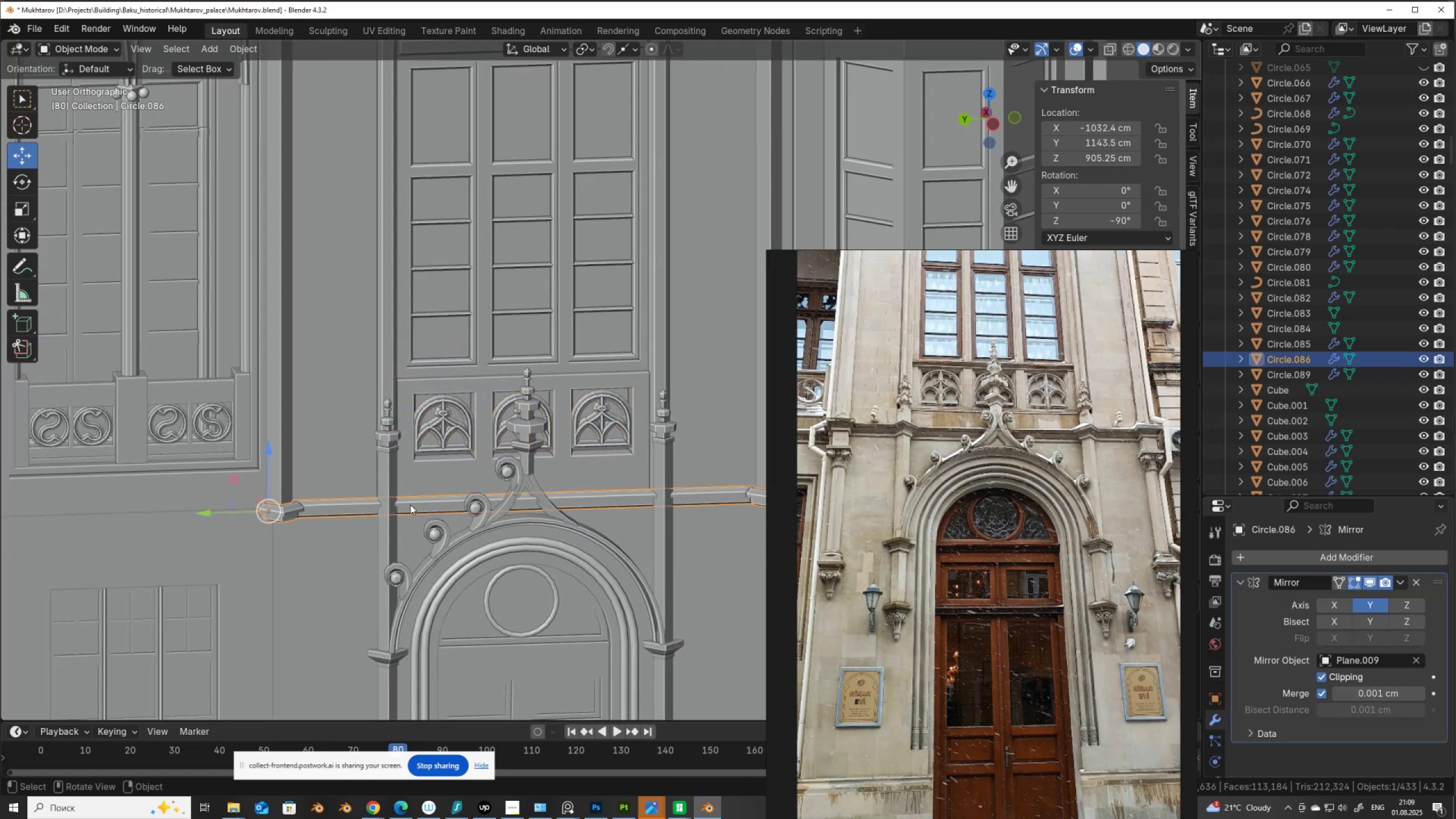 
scroll: coordinate [934, 577], scroll_direction: down, amount: 10.0
 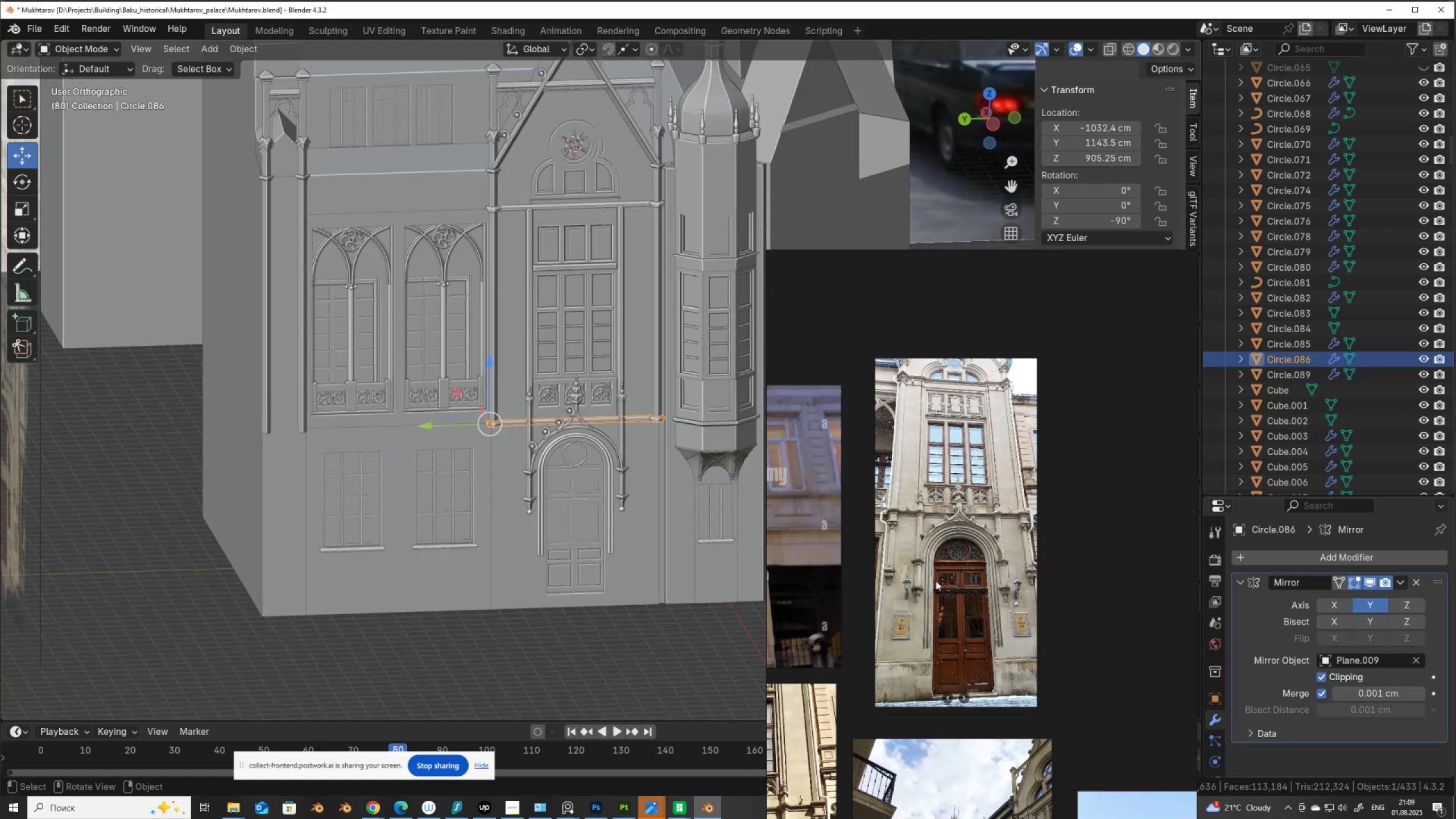 
scroll: coordinate [438, 442], scroll_direction: up, amount: 11.0
 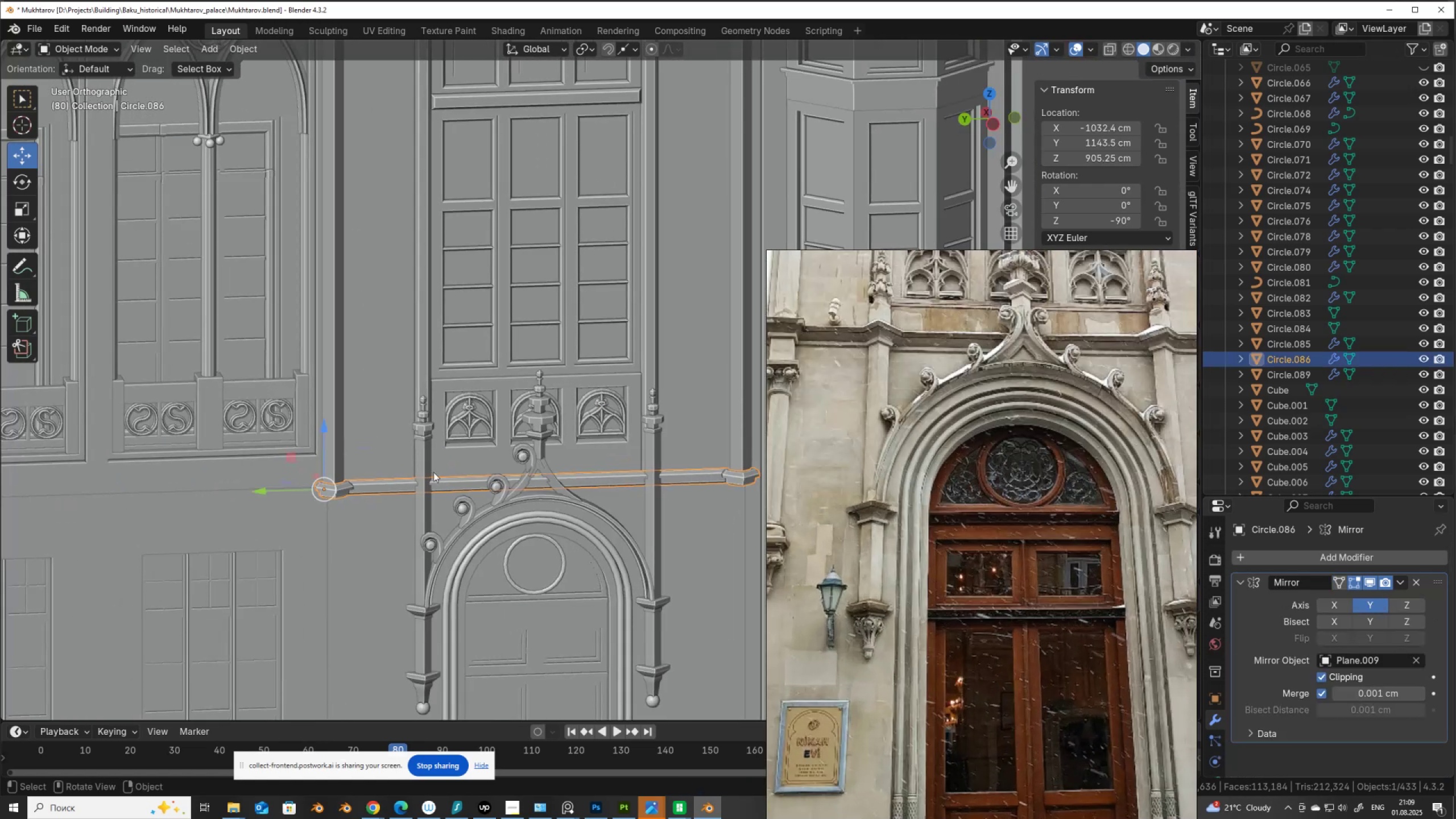 
hold_key(key=ShiftLeft, duration=0.31)
 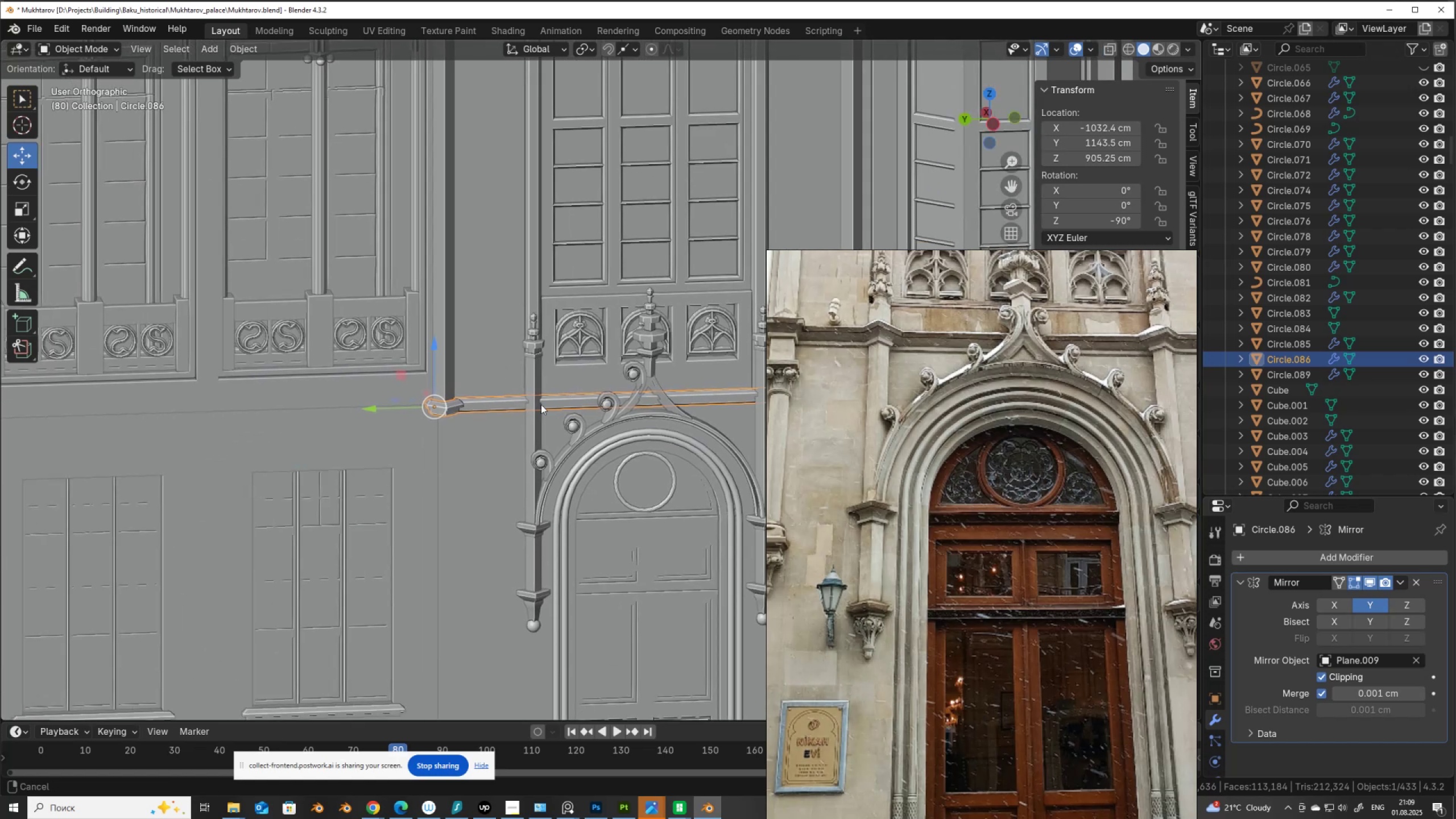 
scroll: coordinate [523, 463], scroll_direction: up, amount: 6.0
 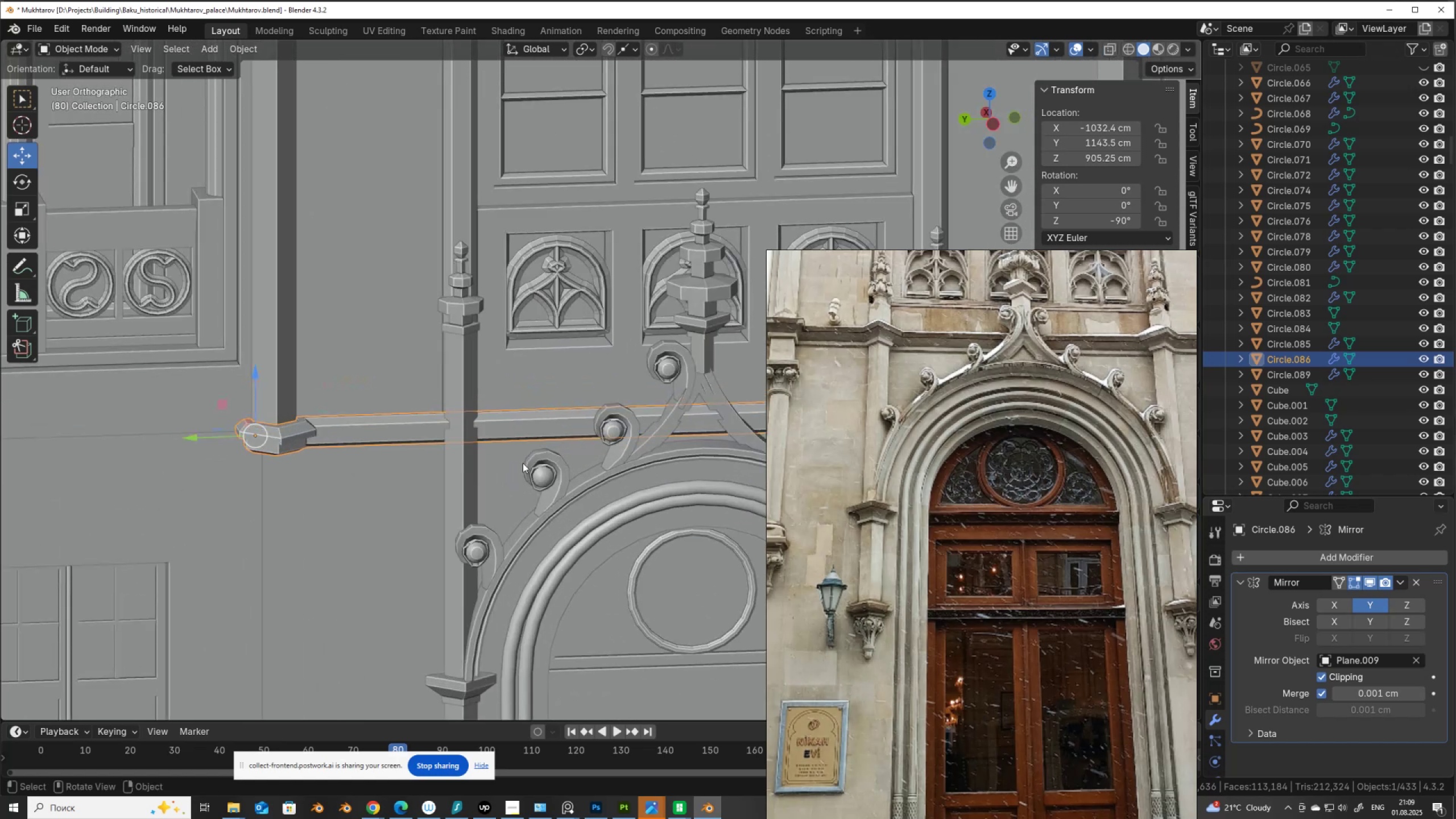 
key(Shift+Tab)
 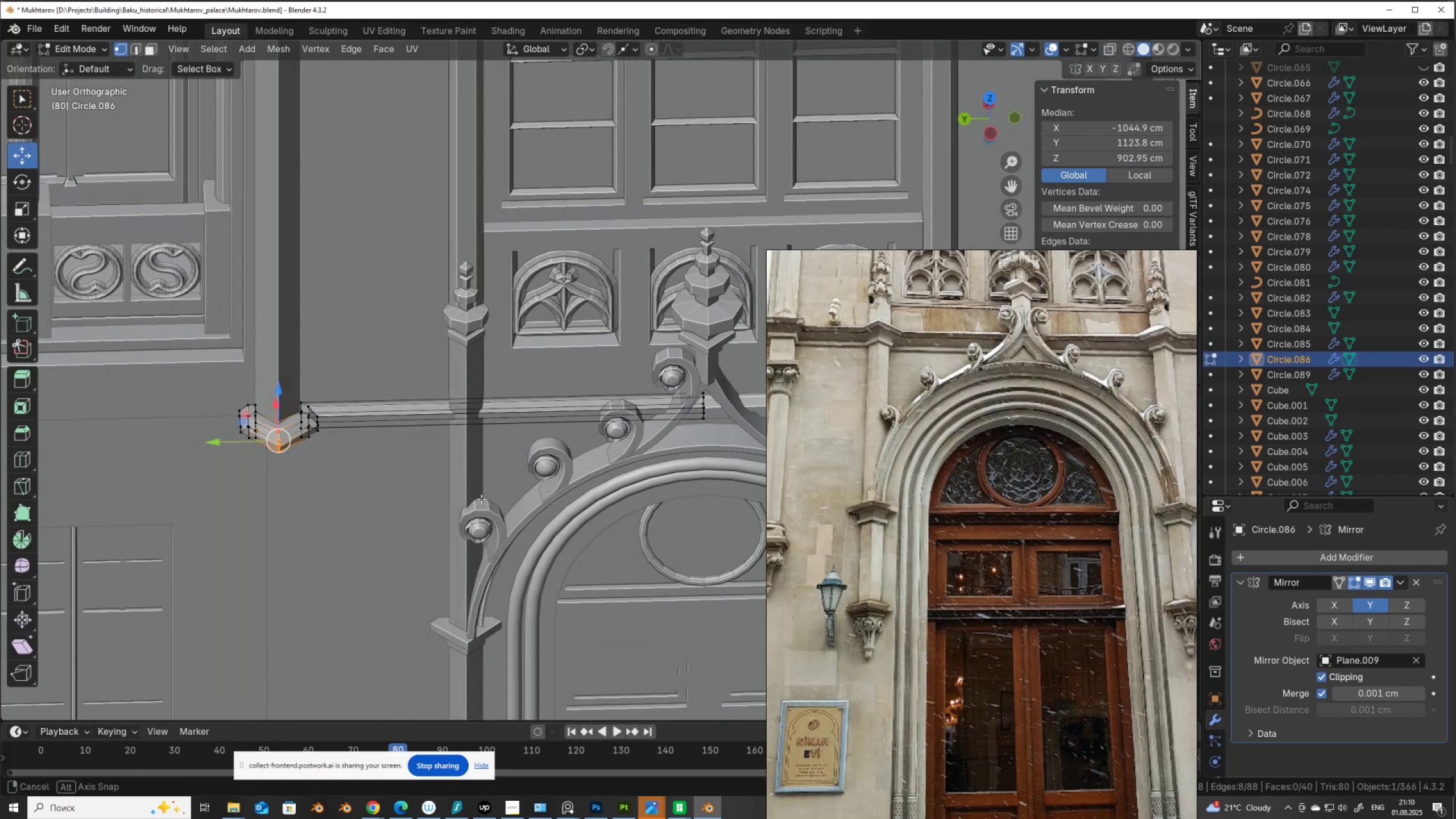 
wait(5.07)
 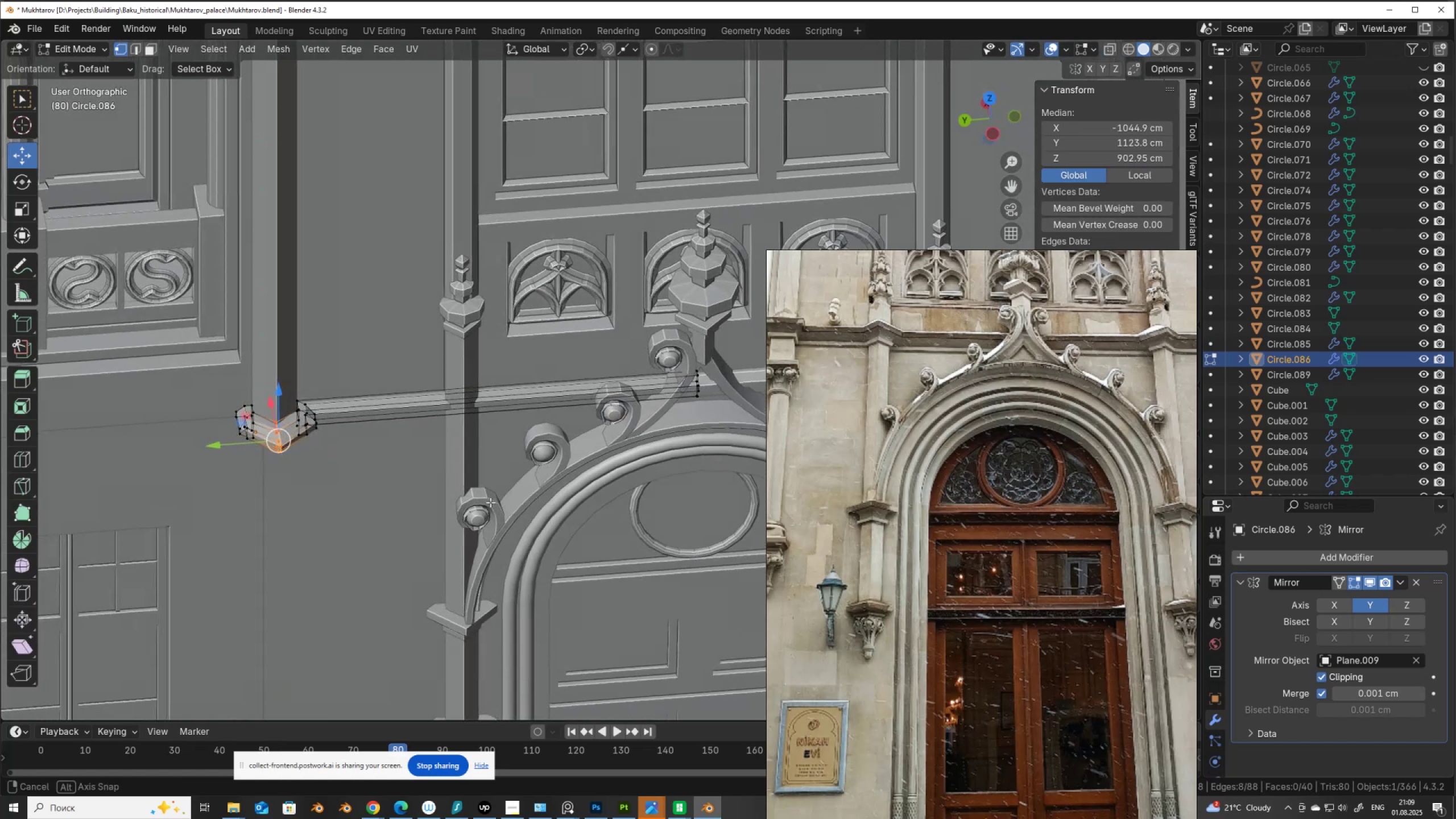 
key(Shift+ShiftLeft)
 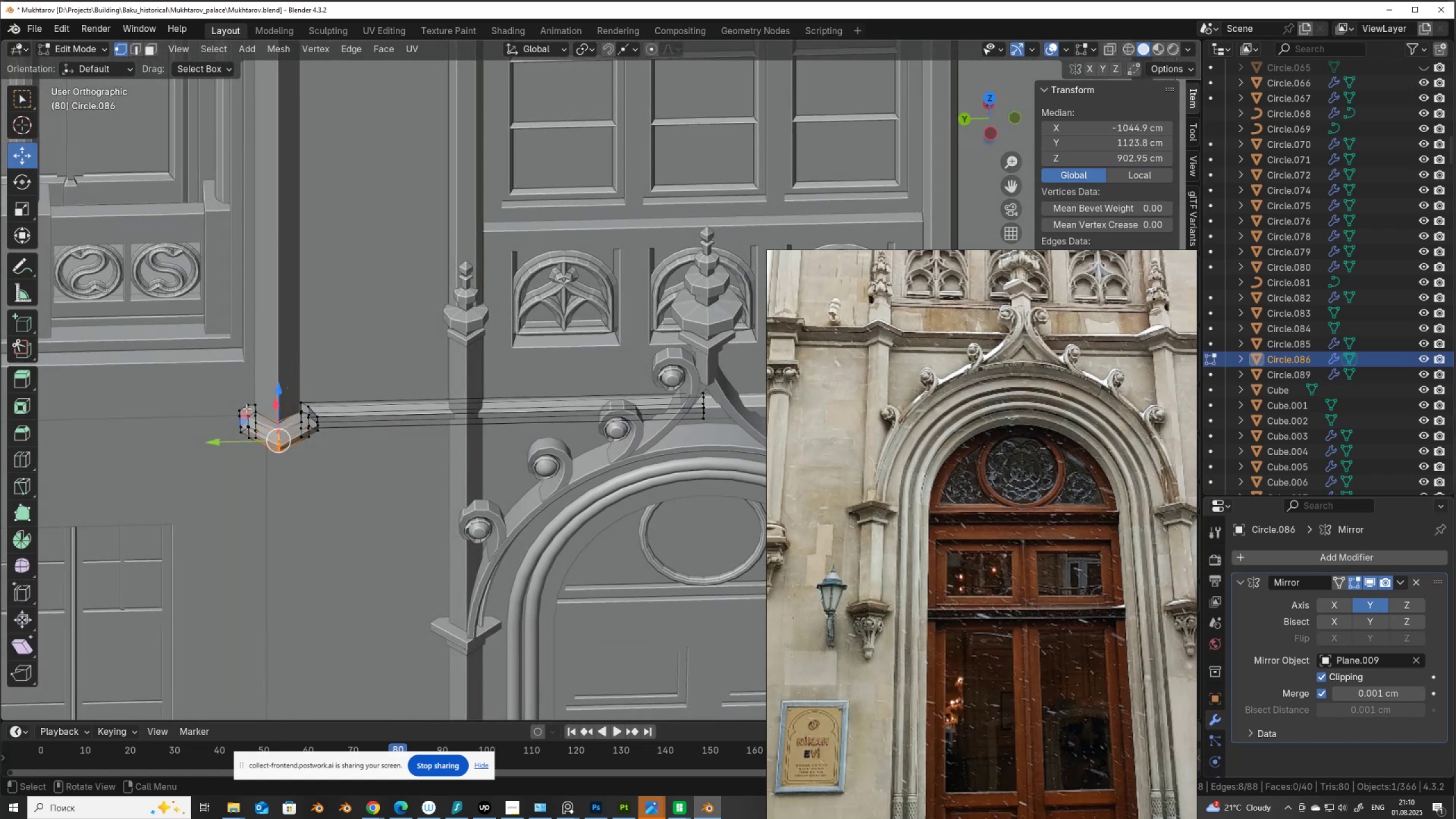 
key(Alt+AltLeft)
 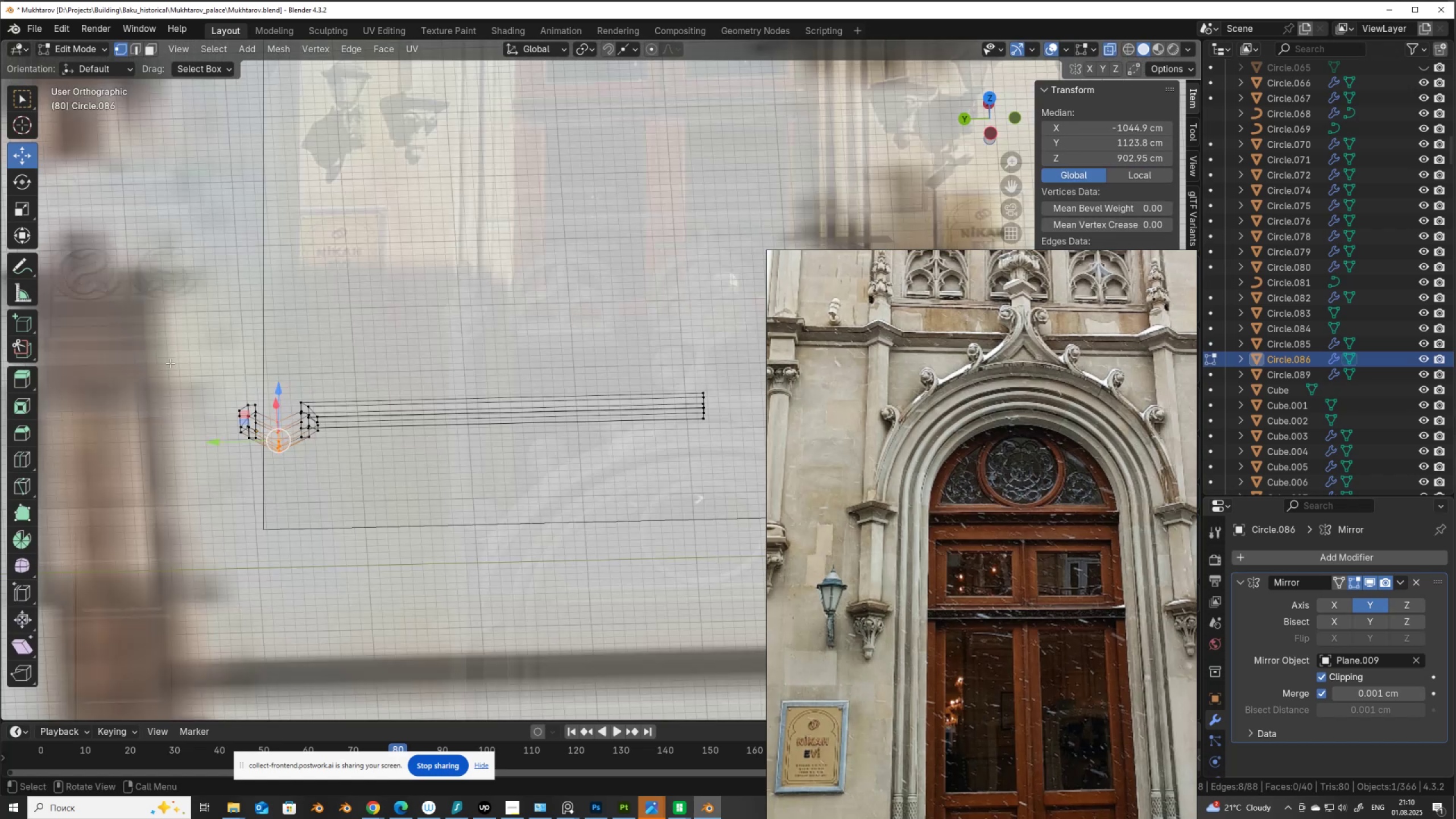 
key(Alt+Z)
 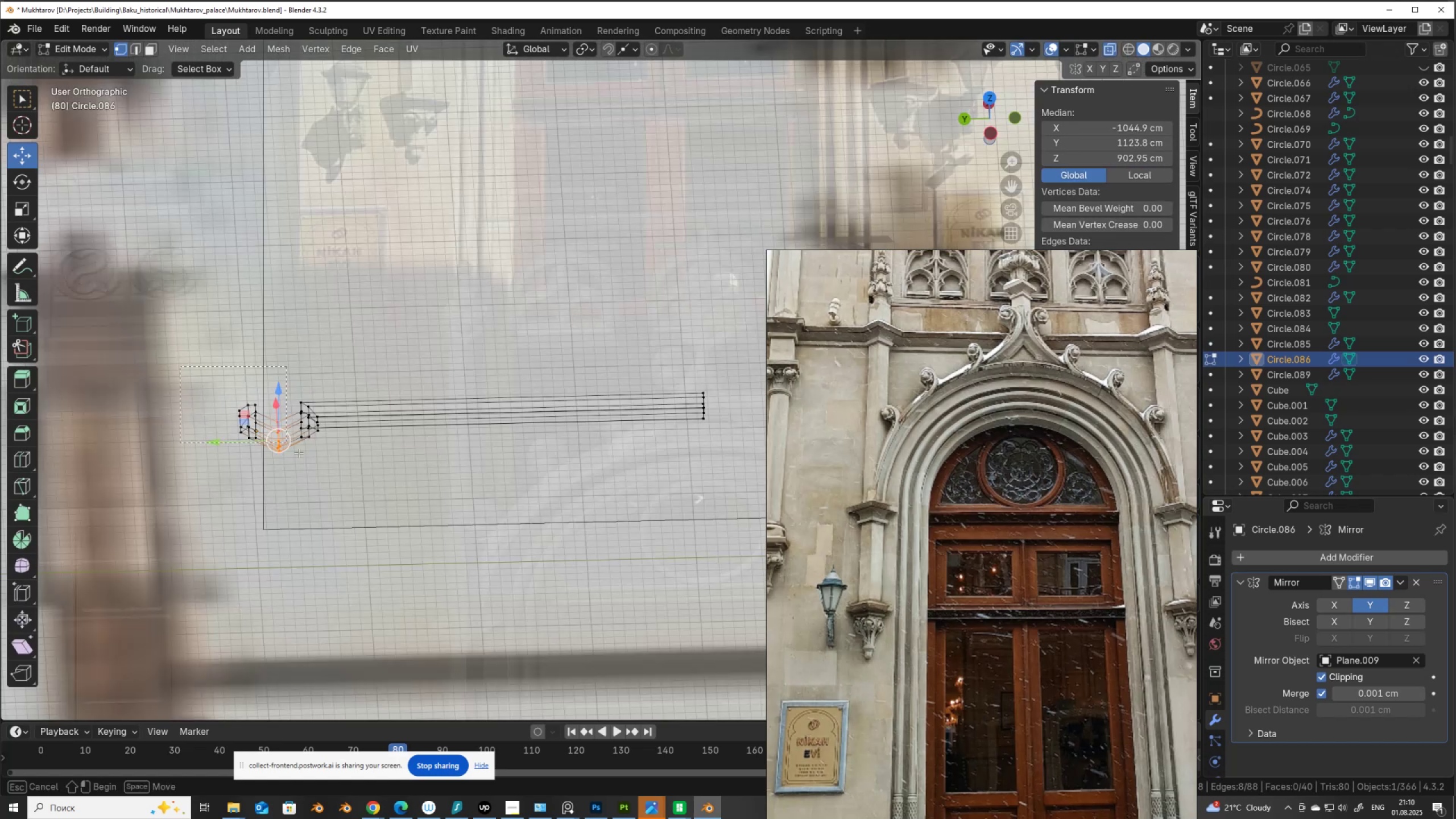 
left_click_drag(start_coordinate=[180, 366], to_coordinate=[365, 514])
 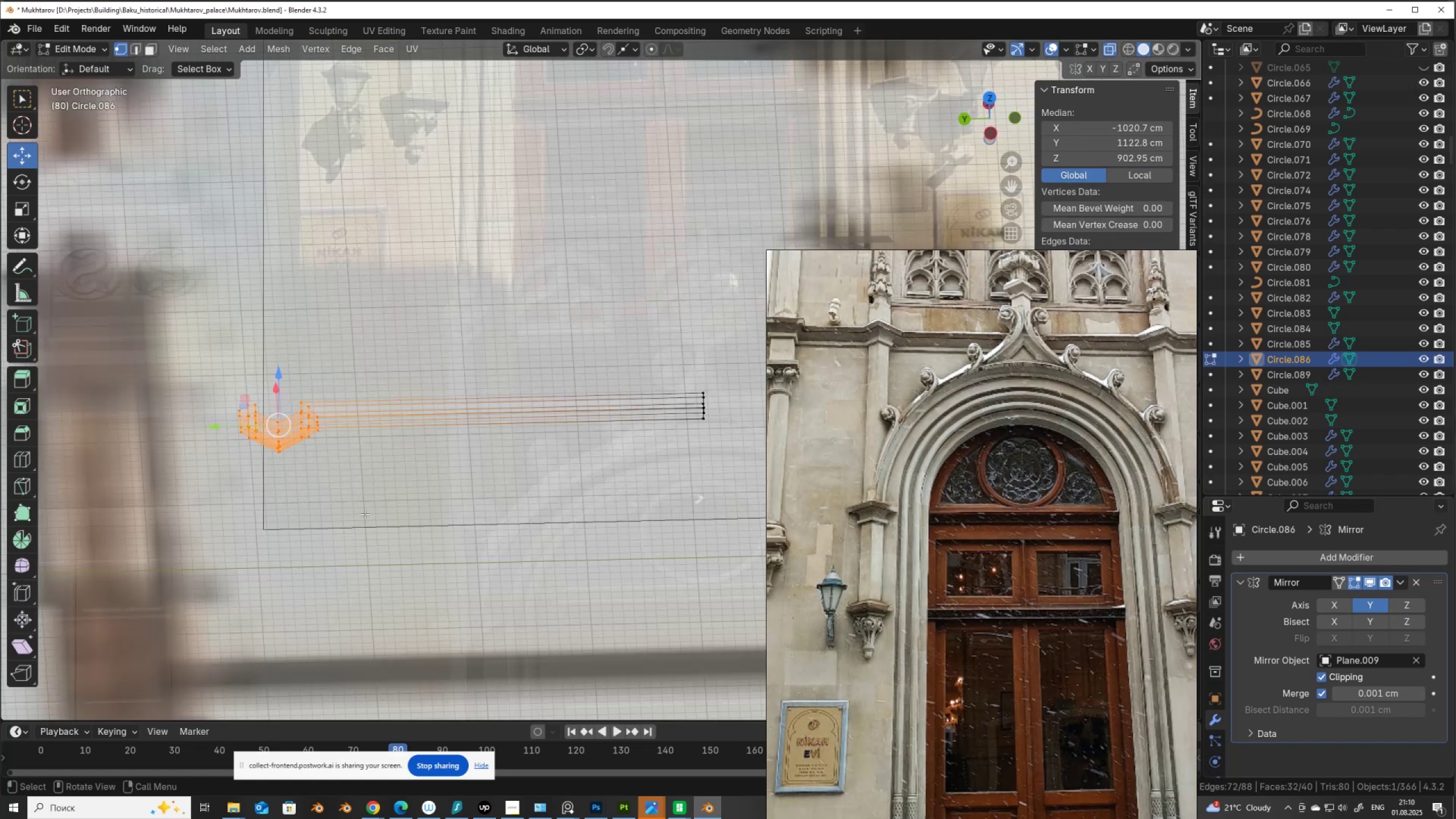 
key(Alt+AltLeft)
 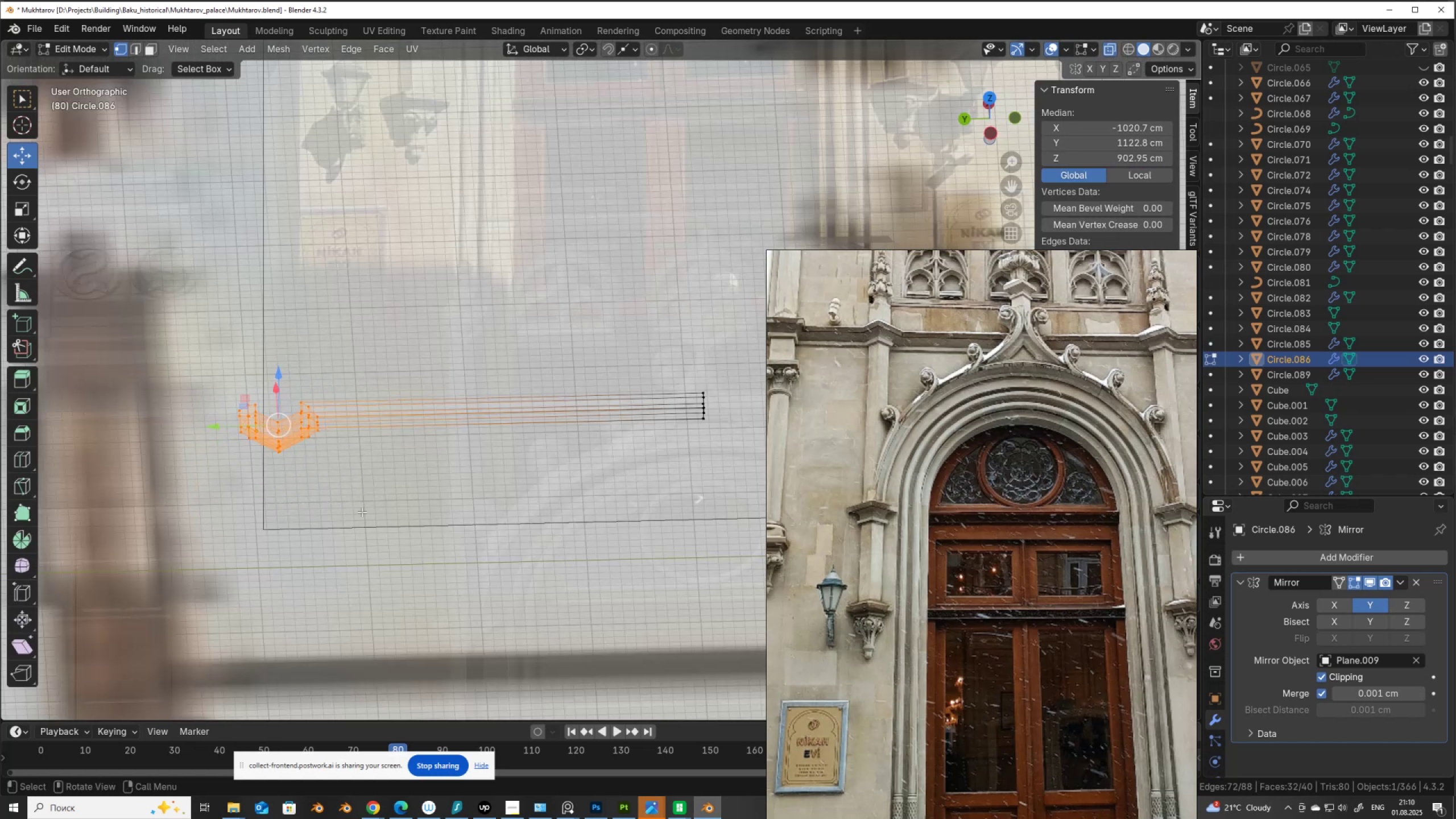 
key(Alt+Z)
 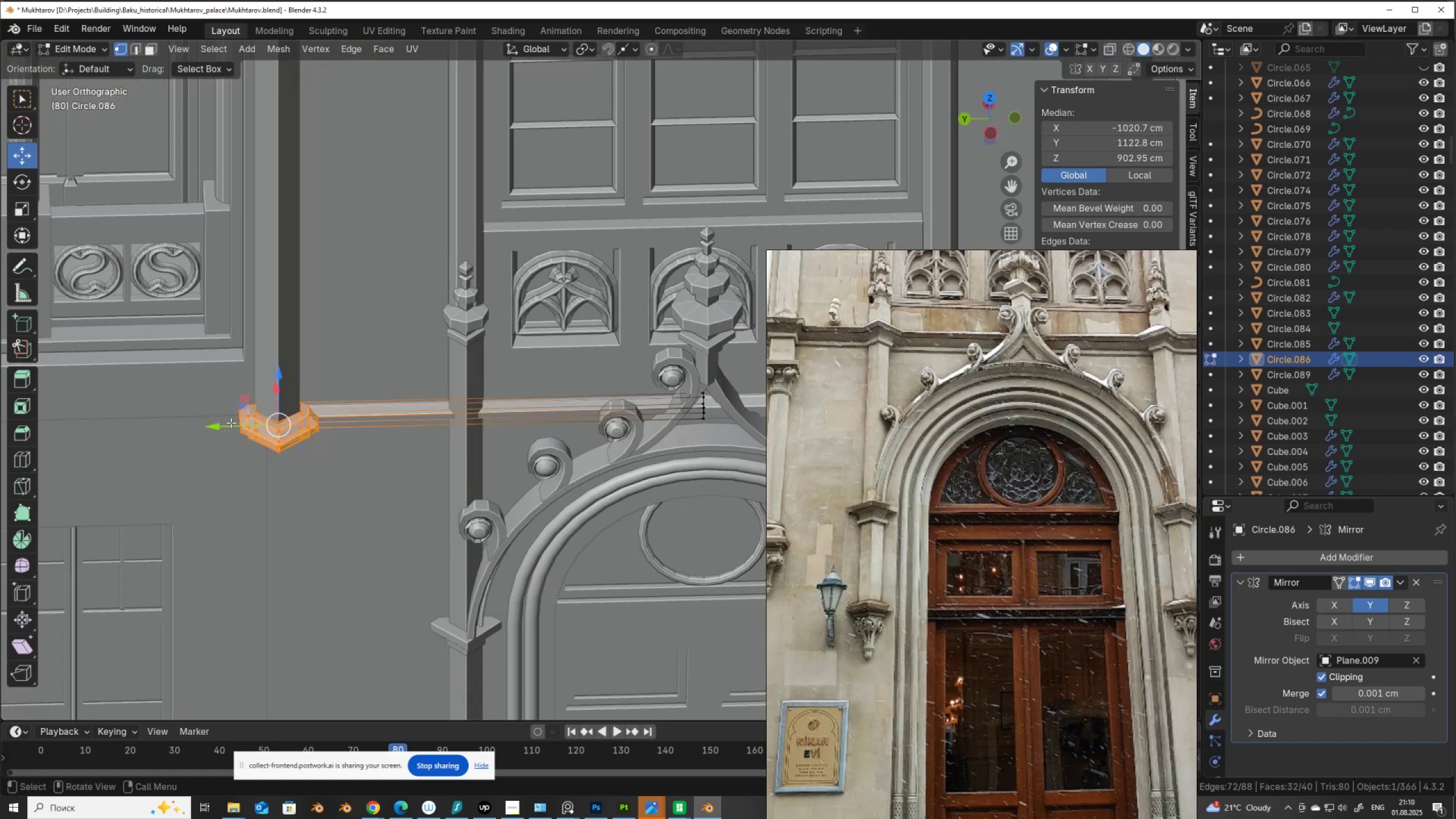 
left_click_drag(start_coordinate=[228, 424], to_coordinate=[420, 456])
 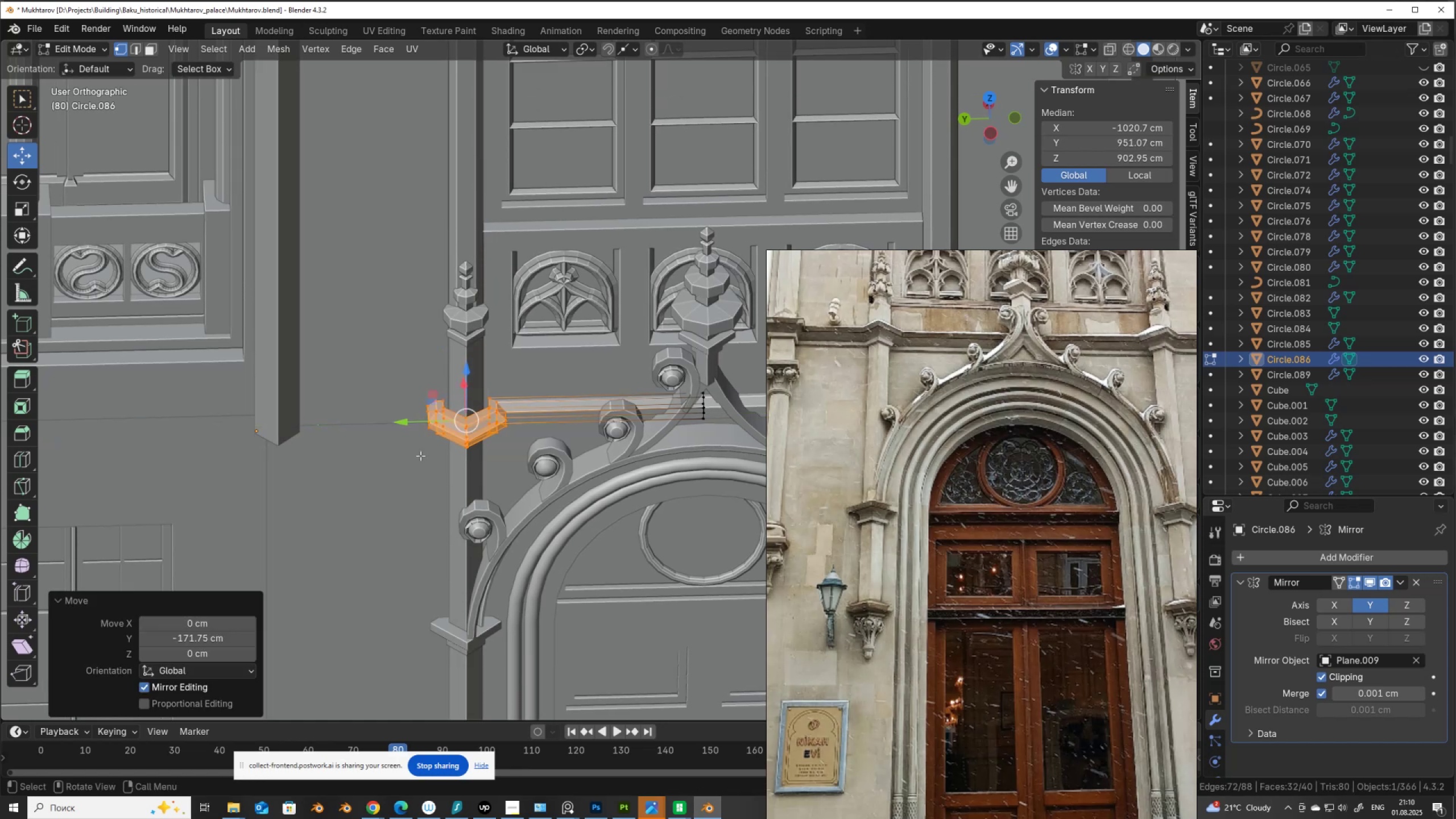 
scroll: coordinate [423, 454], scroll_direction: up, amount: 4.0
 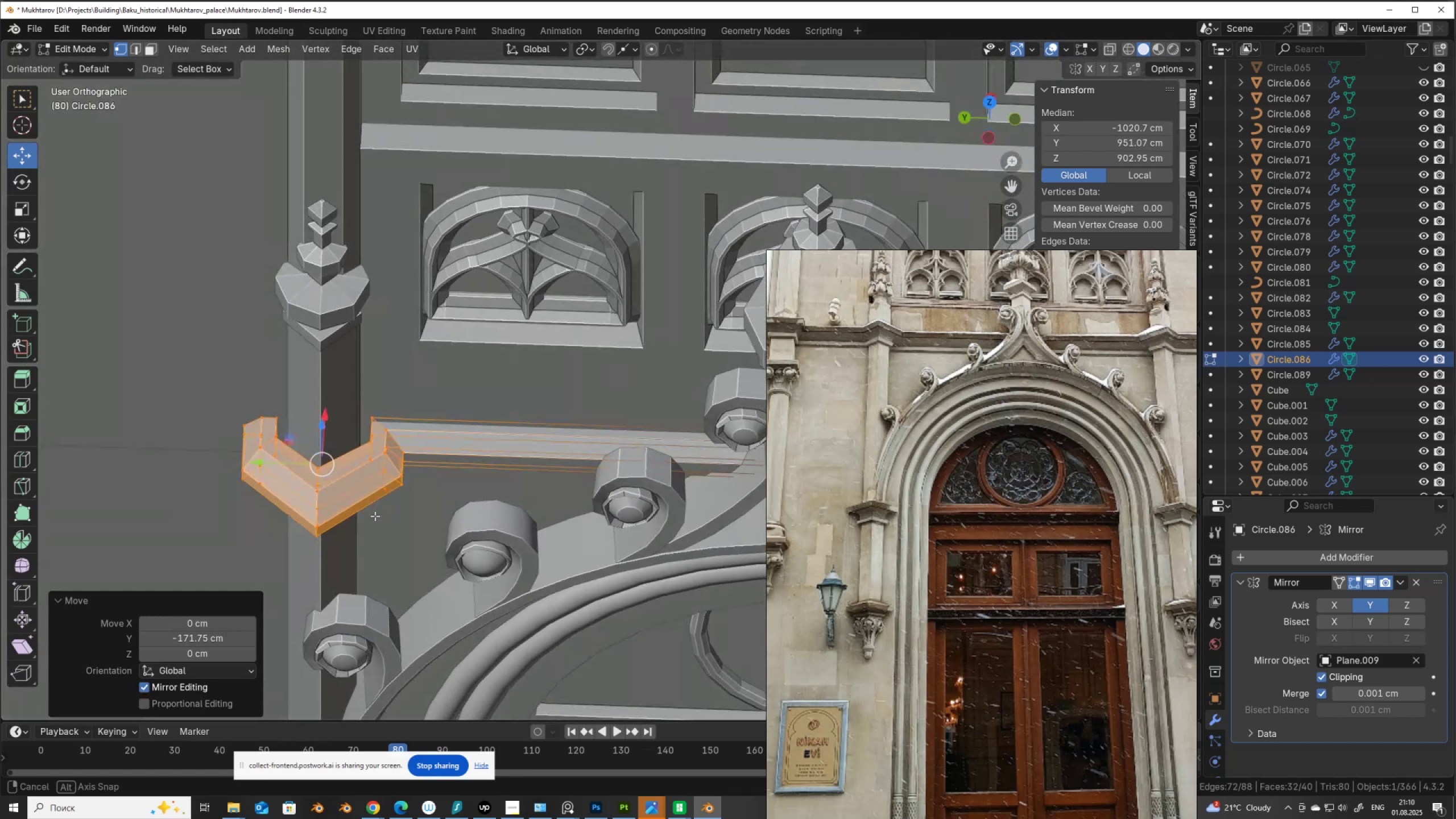 
key(Shift+ShiftLeft)
 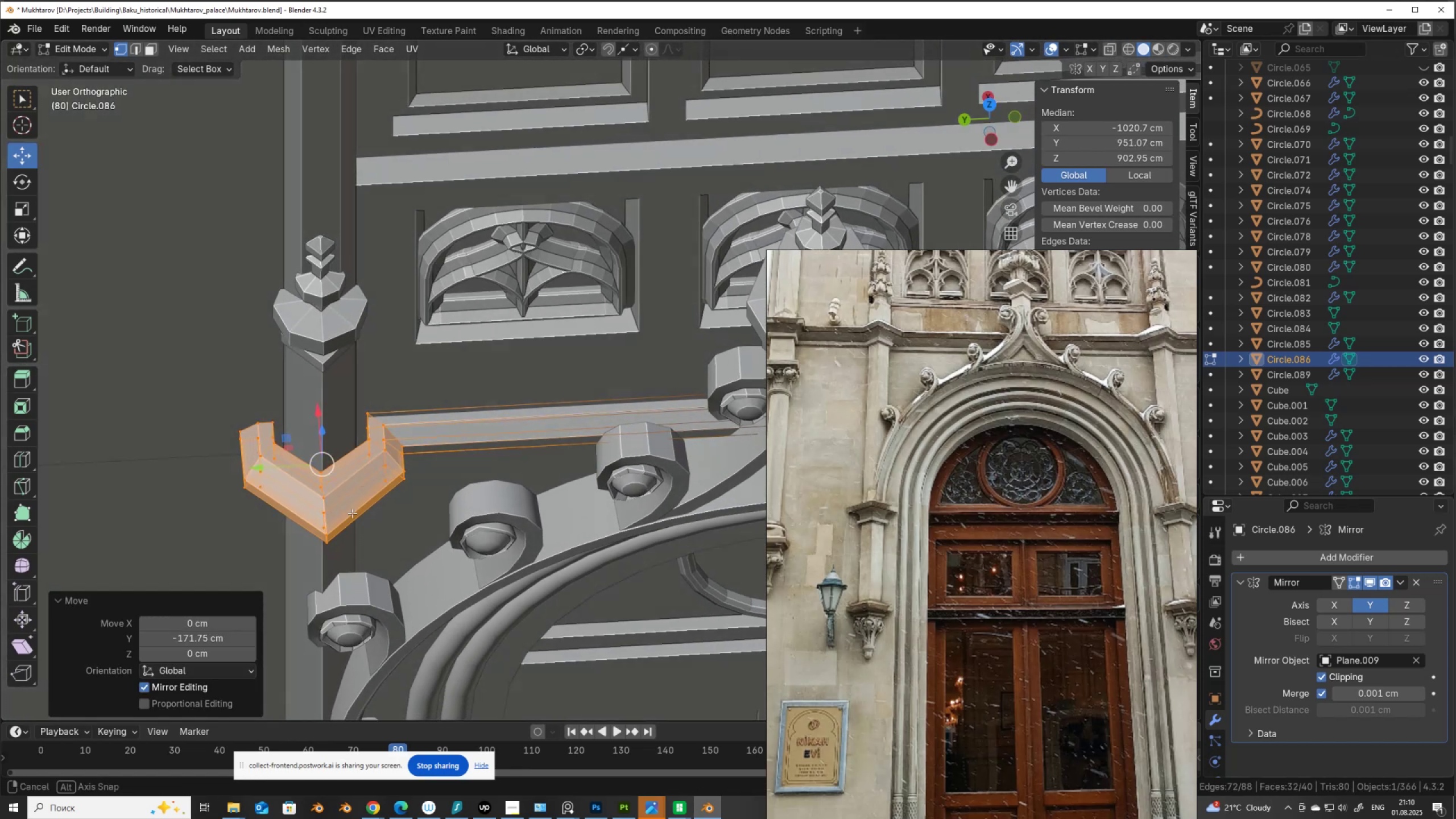 
key(Alt+AltLeft)
 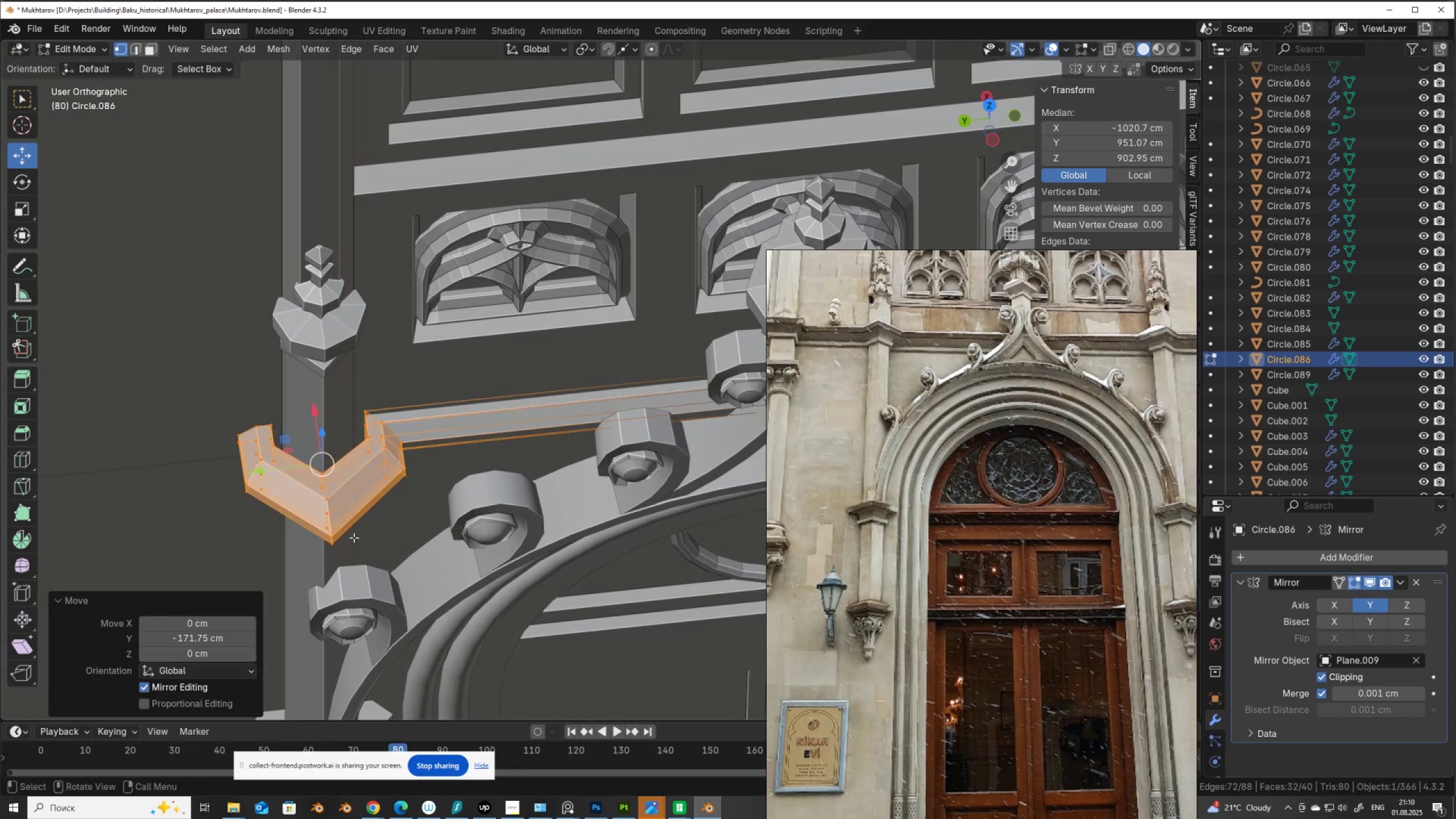 
key(Alt+Z)
 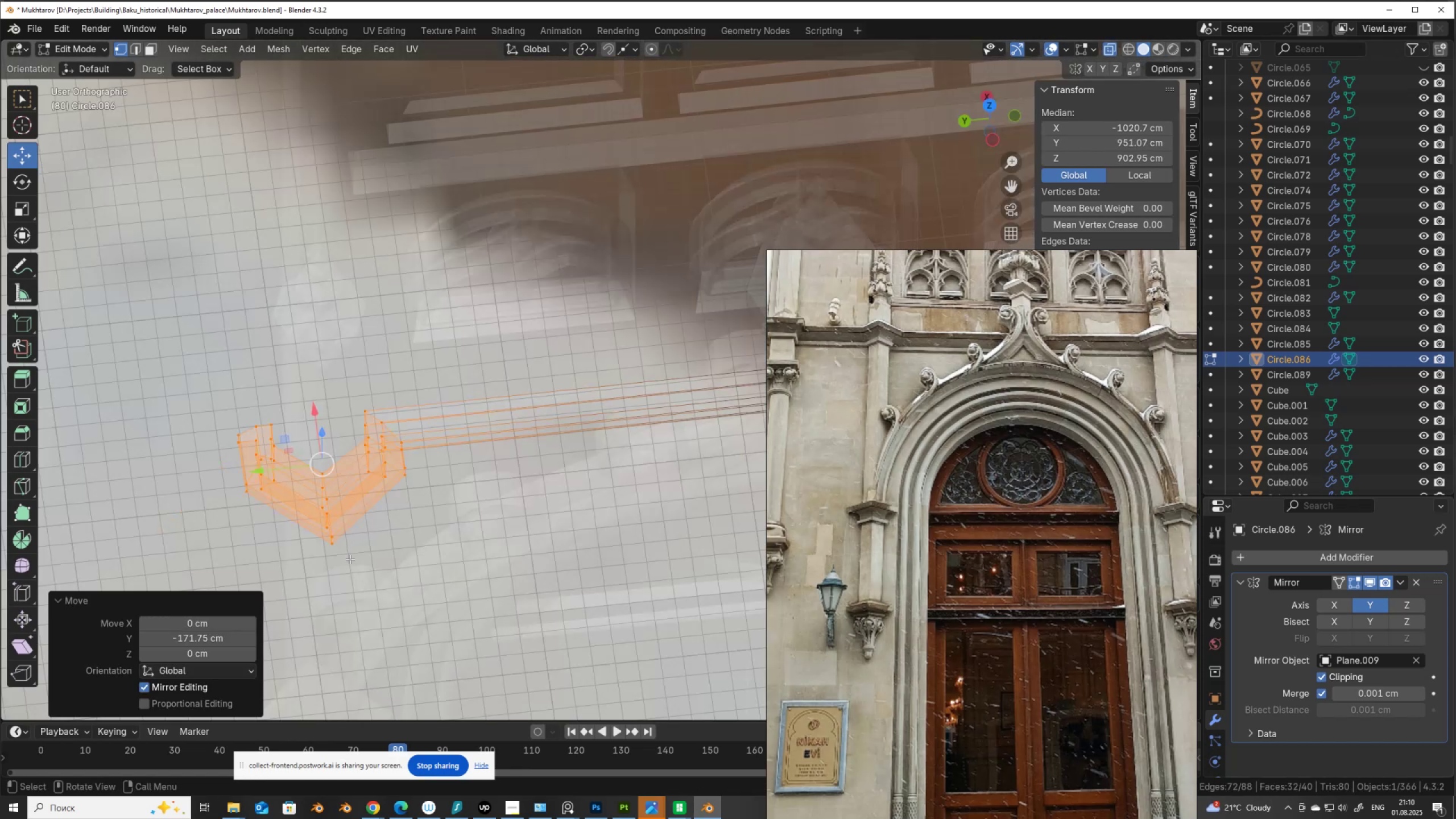 
left_click_drag(start_coordinate=[351, 562], to_coordinate=[304, 461])
 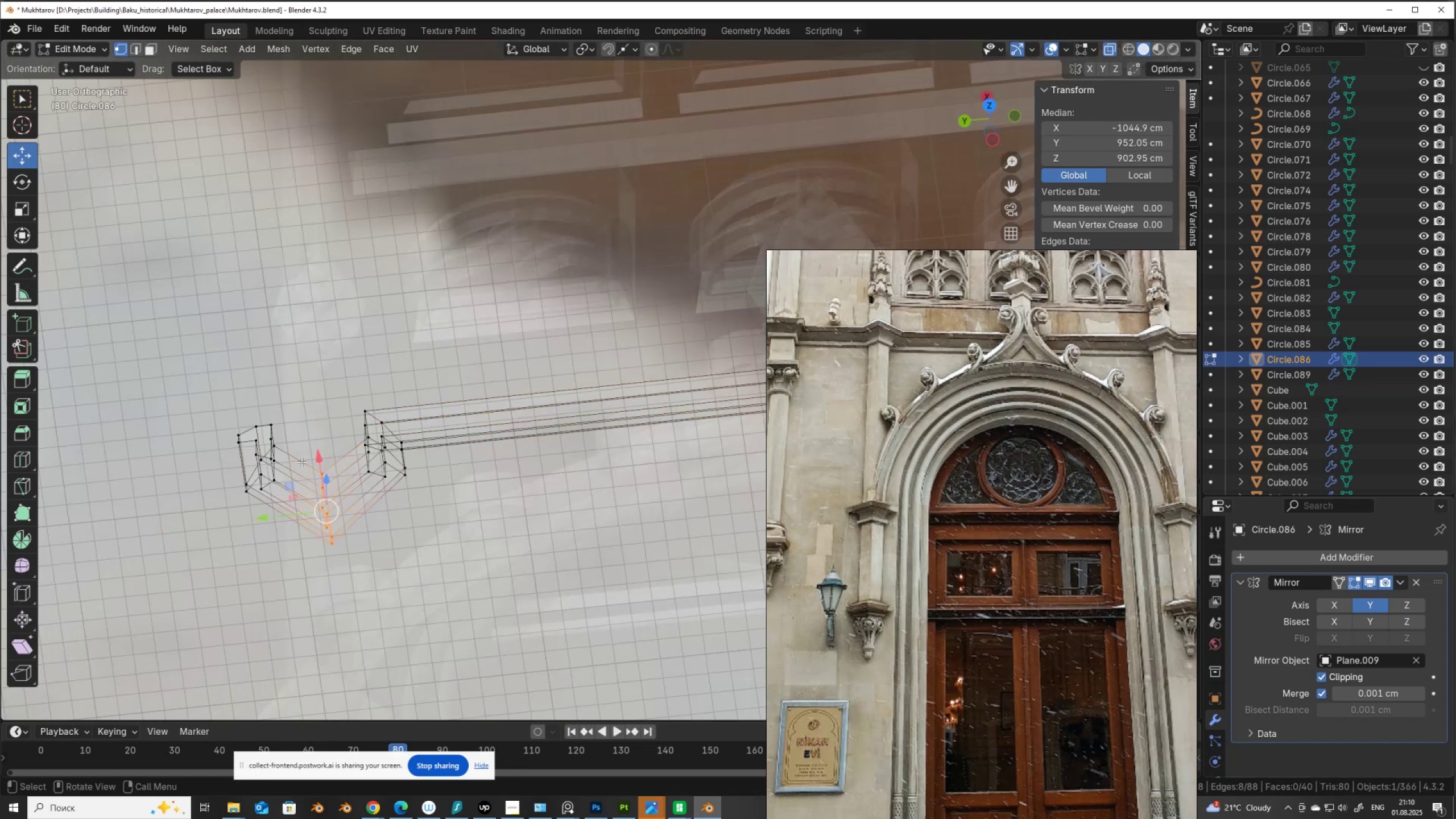 
key(Alt+AltLeft)
 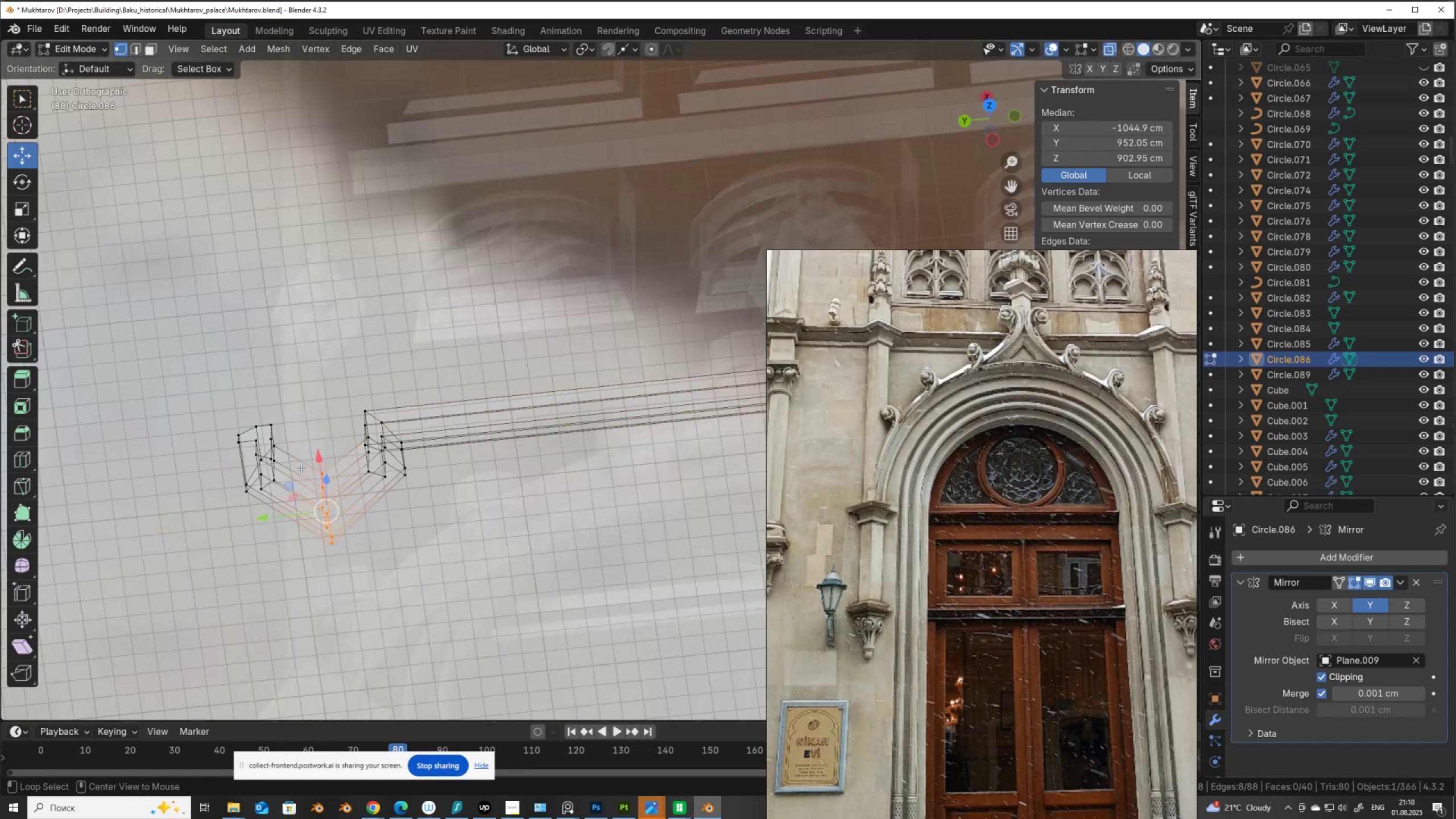 
key(Alt+Z)
 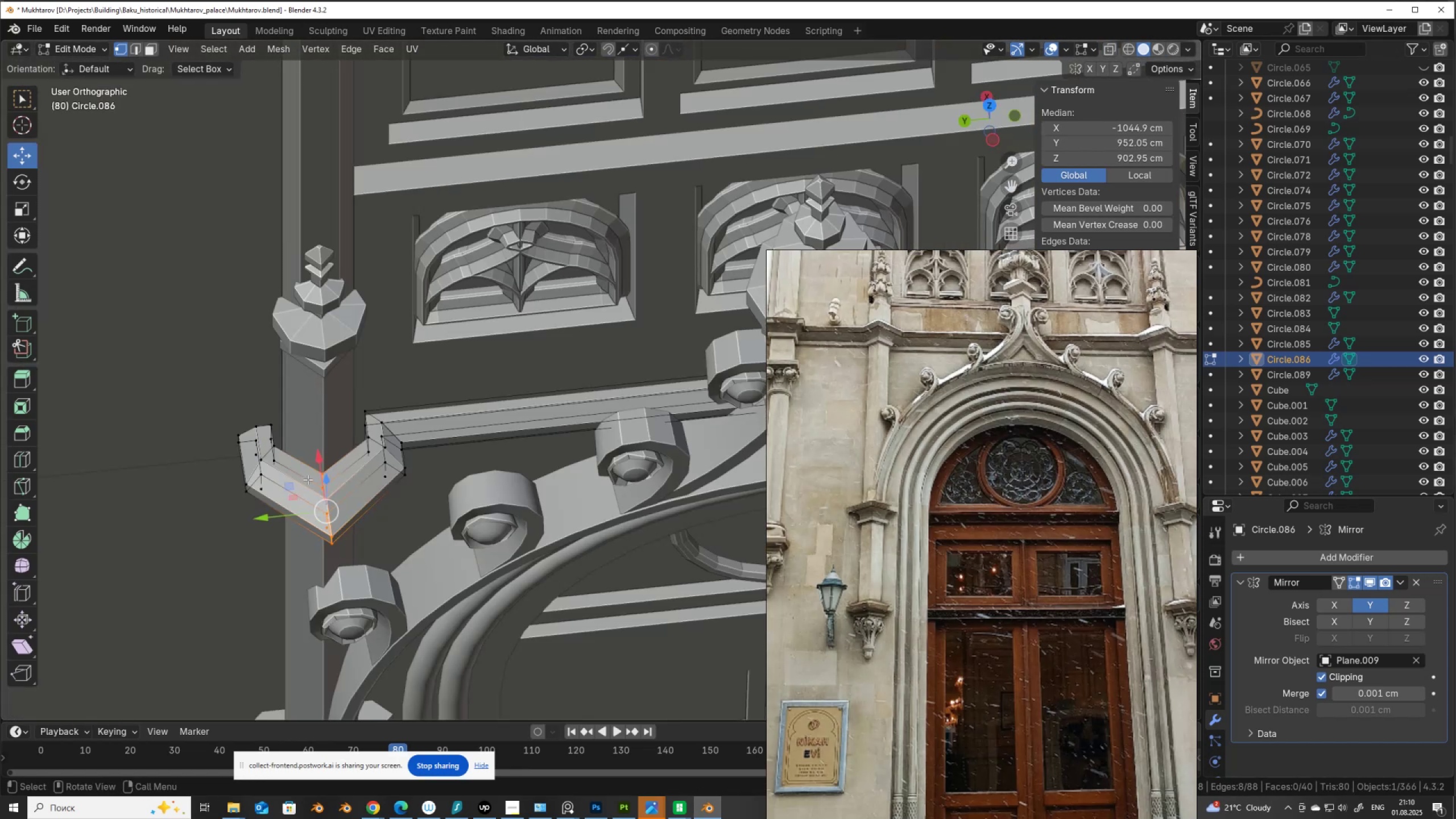 
hold_key(key=ShiftLeft, duration=1.1)
left_click([319, 475])
 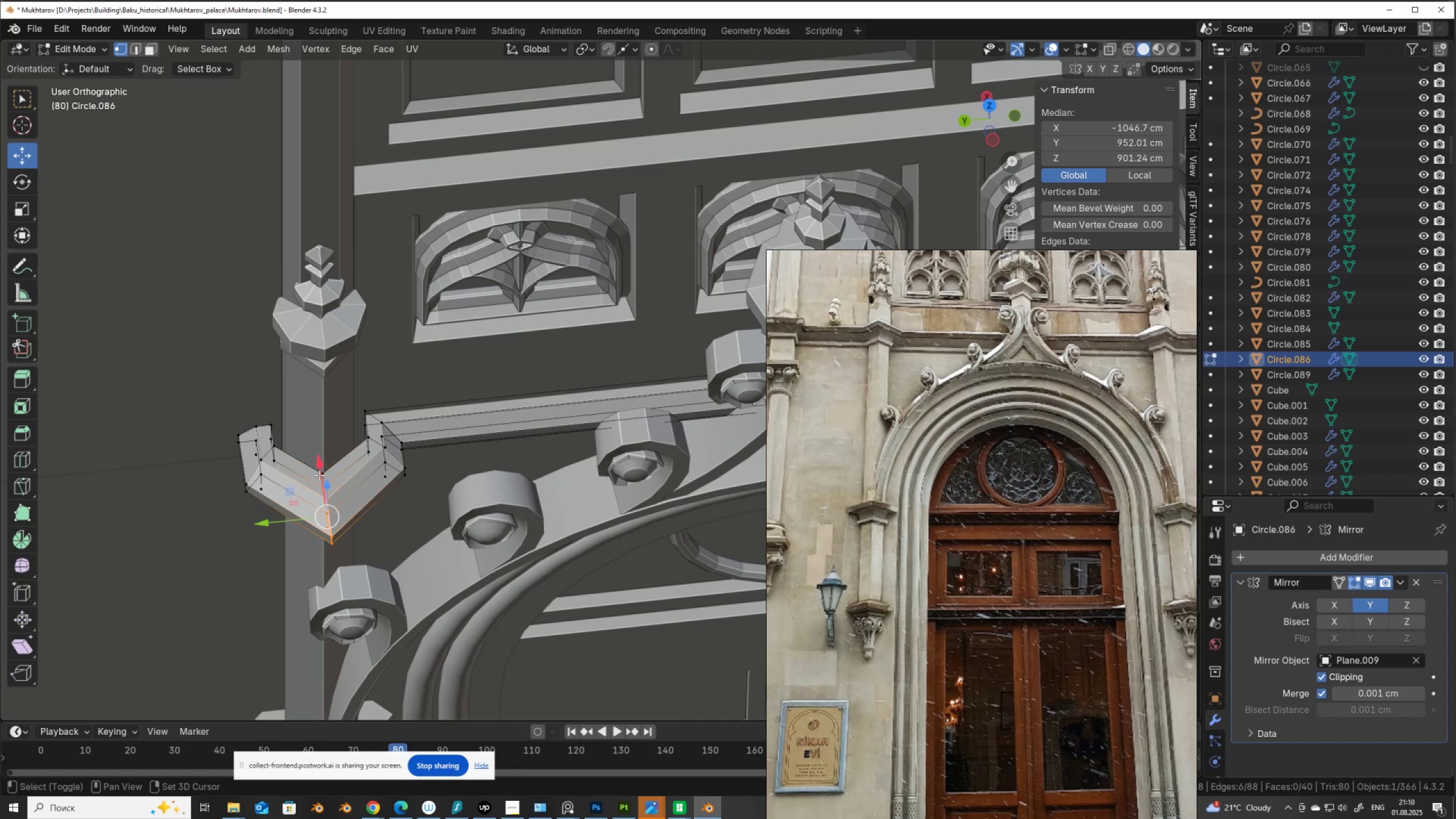 
double_click([319, 475])
 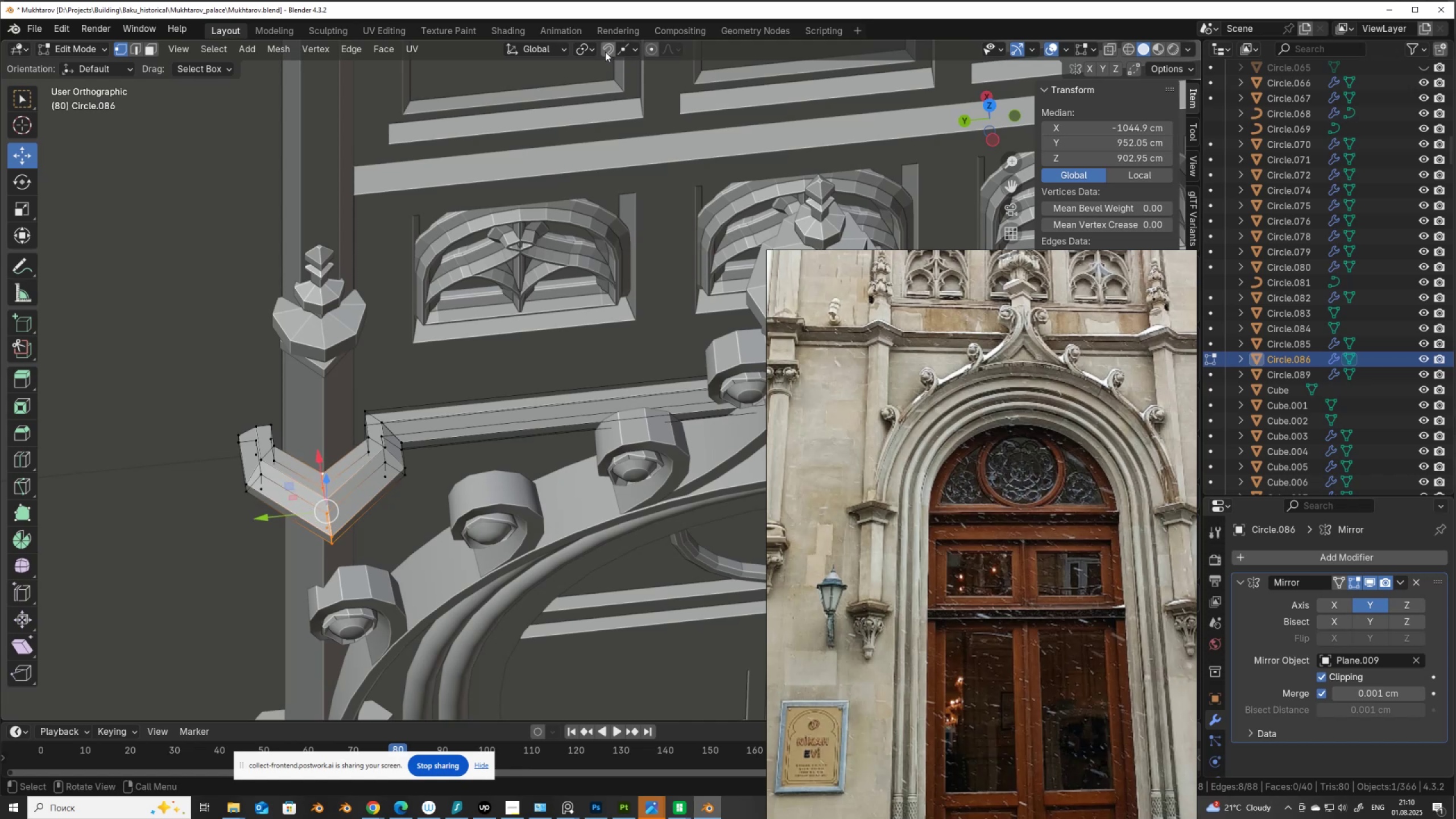 
left_click([626, 48])
 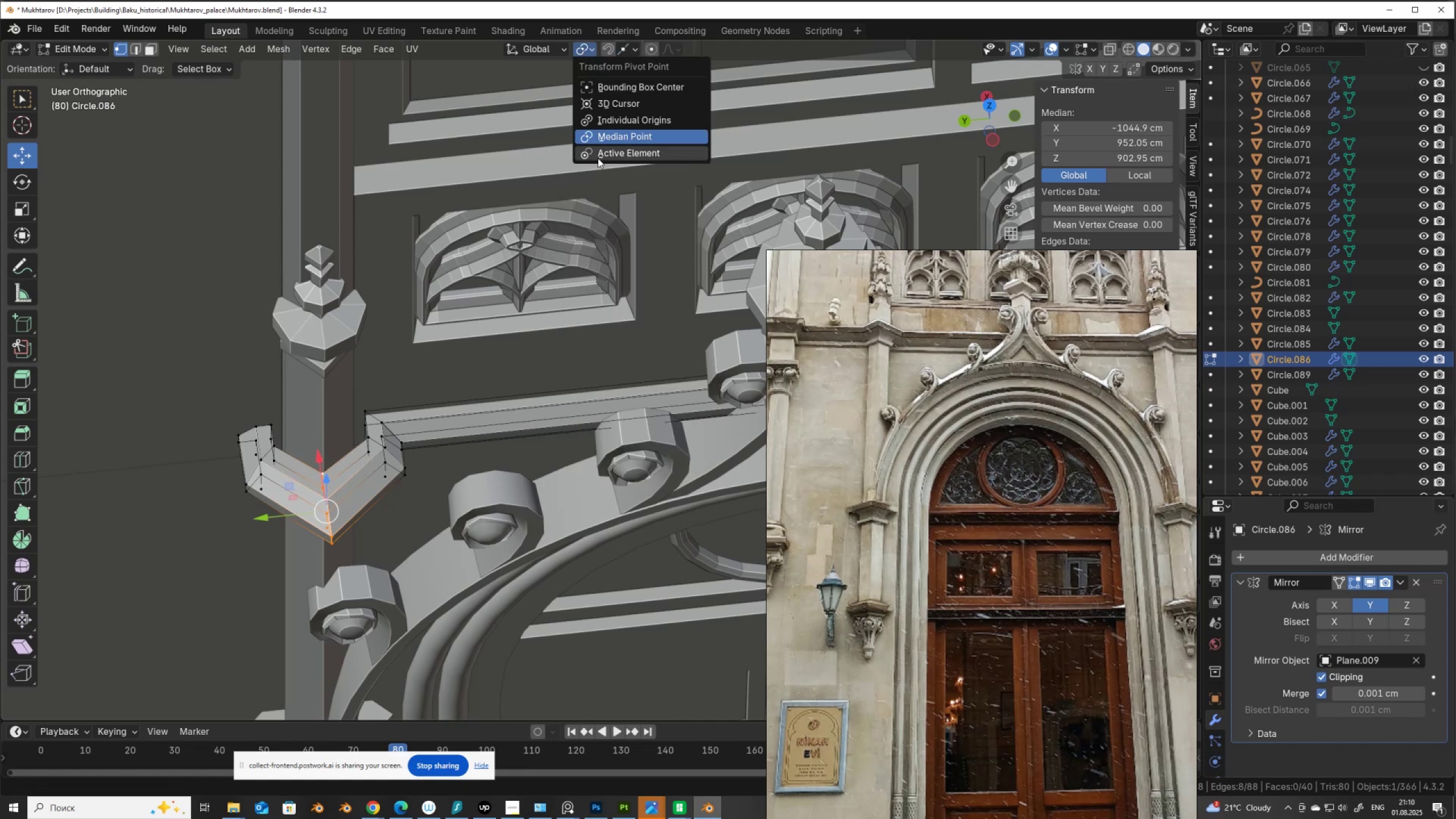 
left_click([598, 158])
 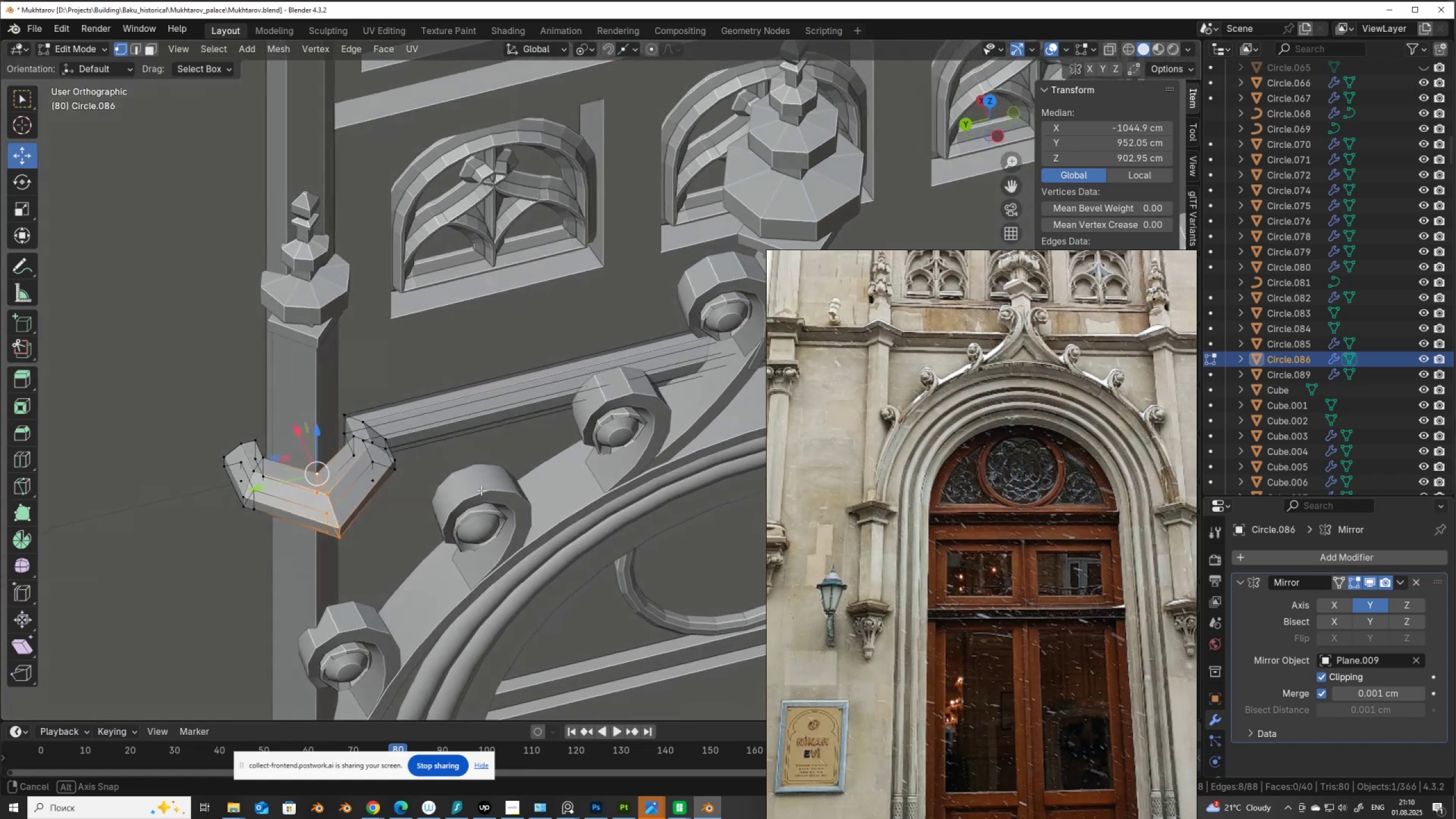 
type(sx)
 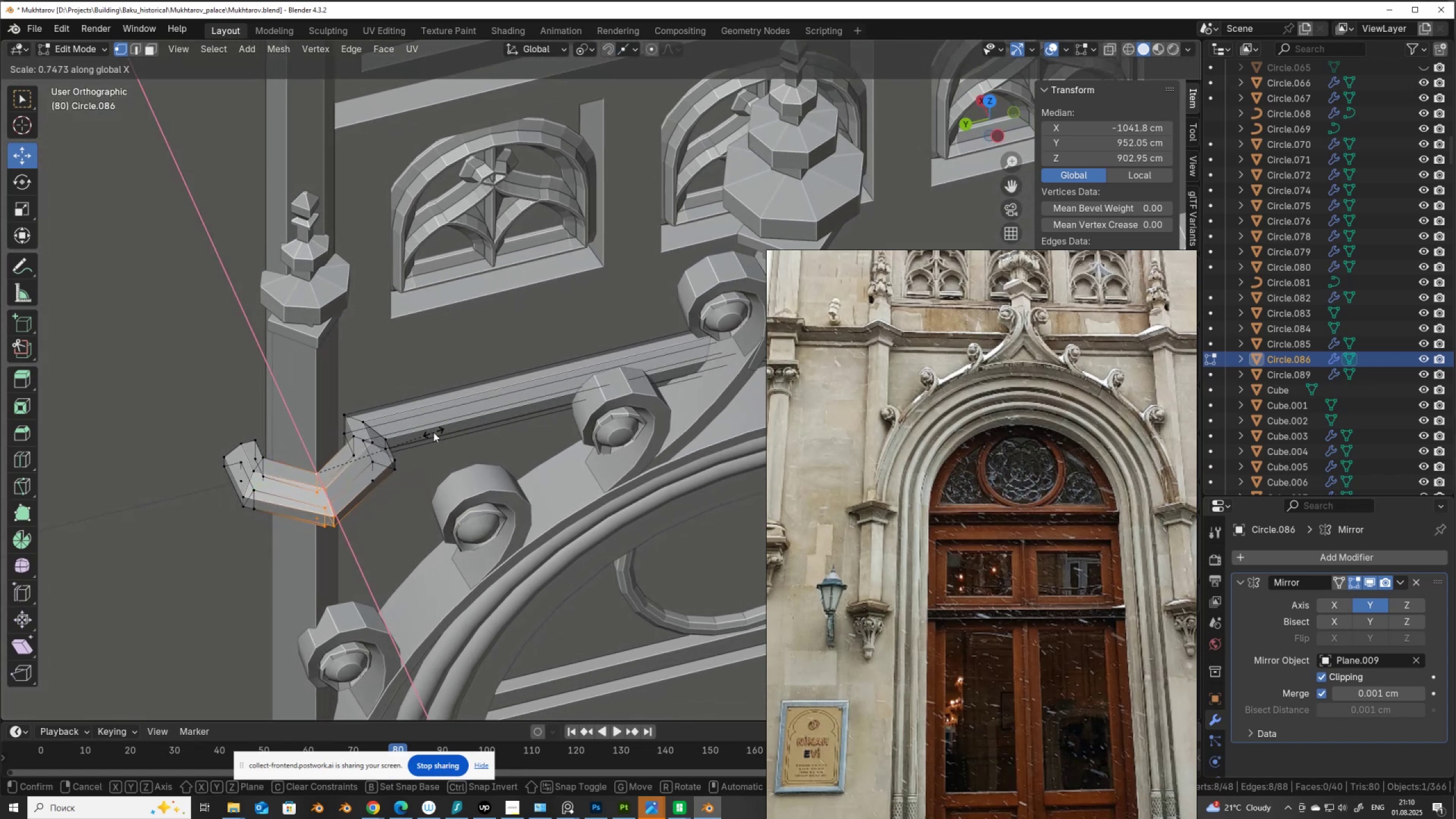 
left_click([433, 432])
 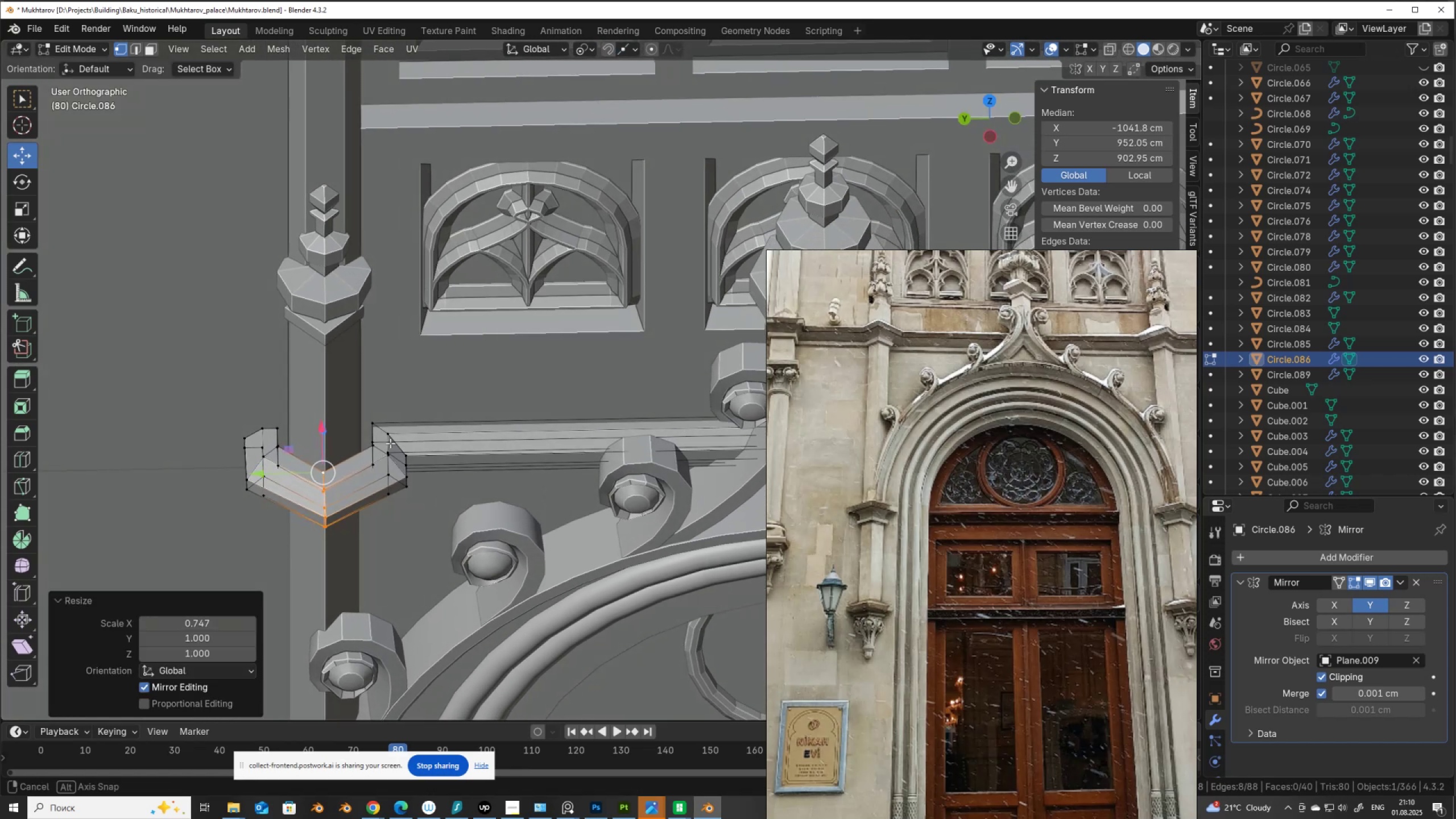 
key(Alt+AltLeft)
 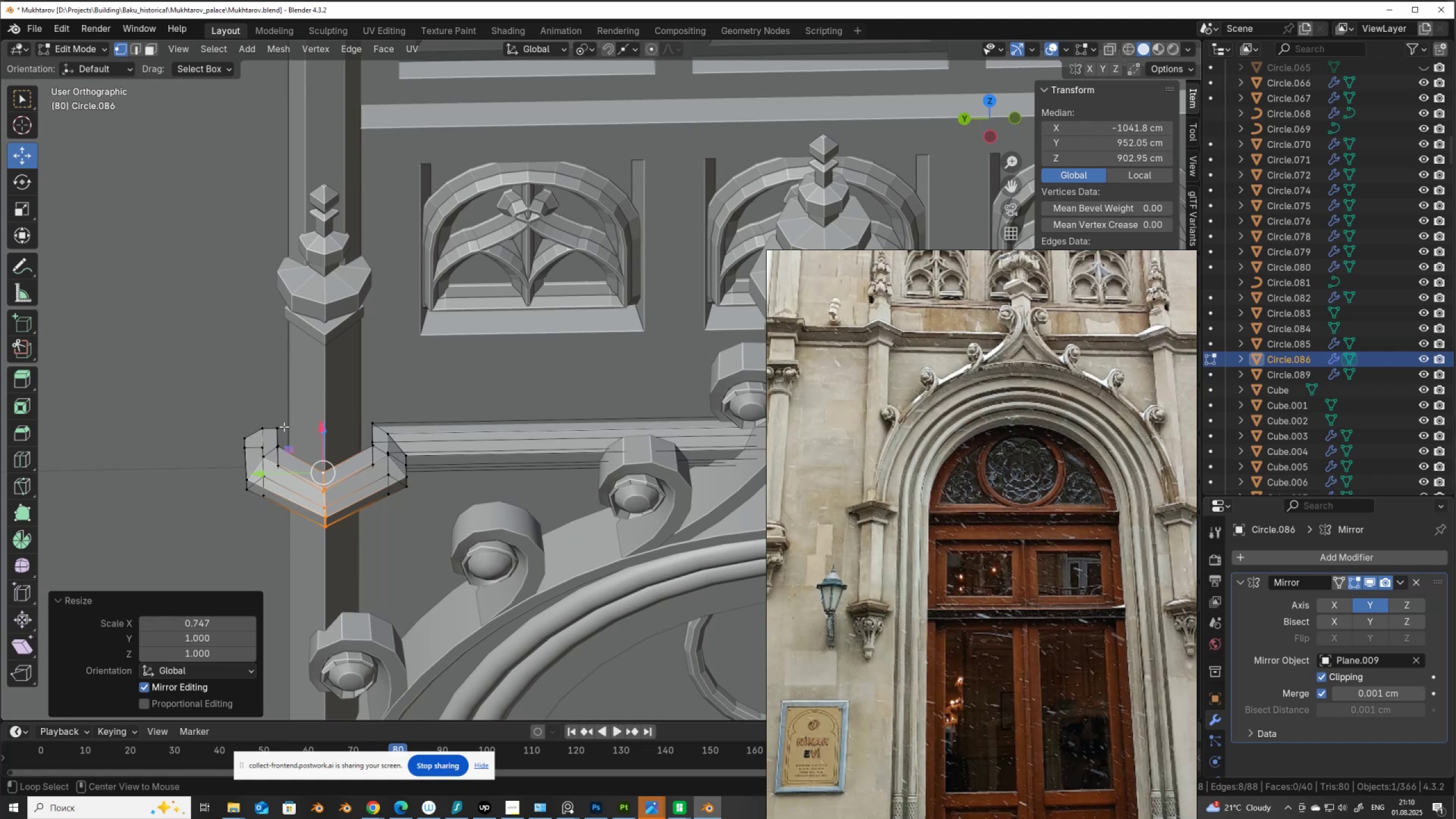 
key(Alt+Z)
 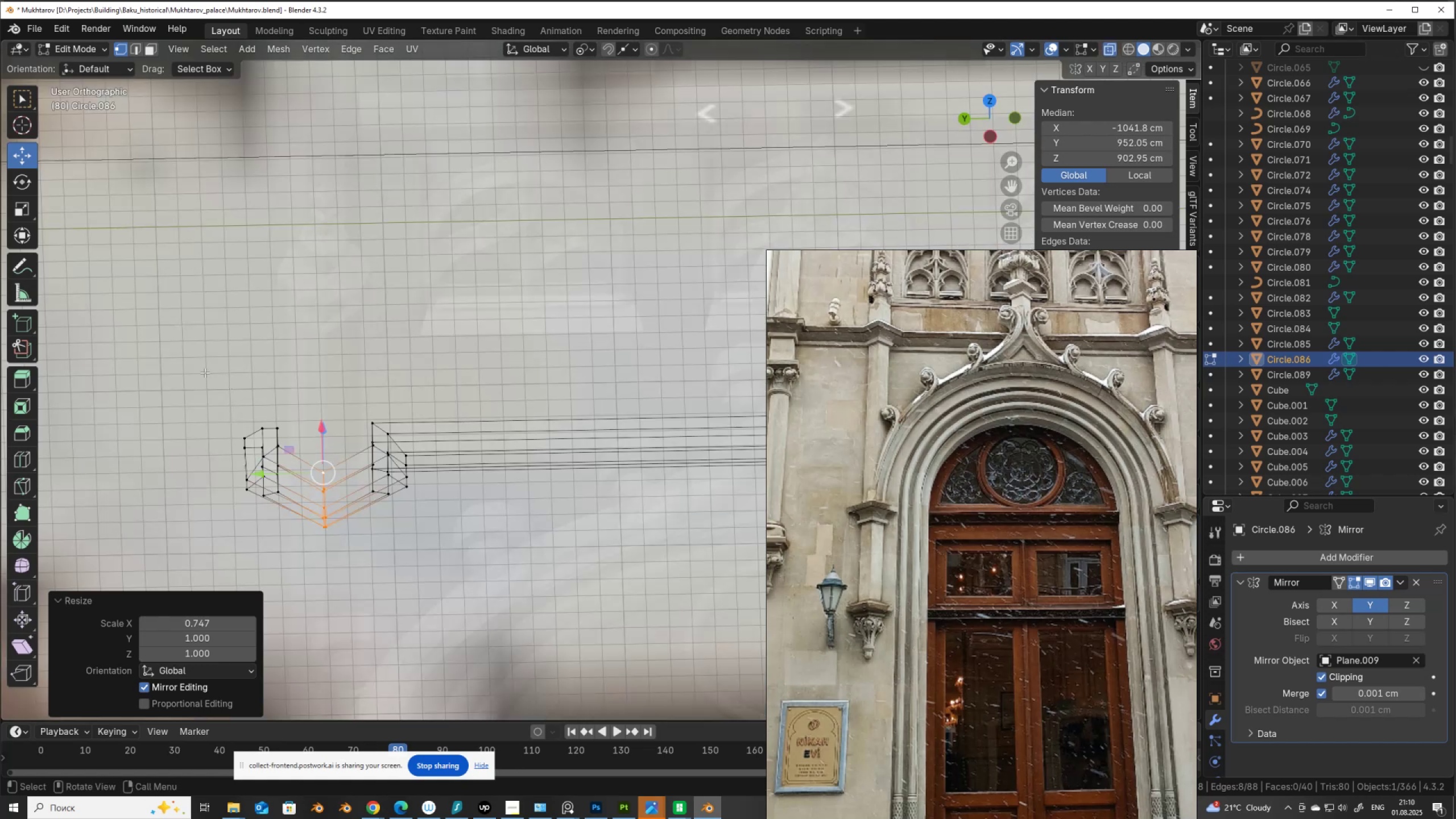 
left_click_drag(start_coordinate=[211, 377], to_coordinate=[346, 564])
 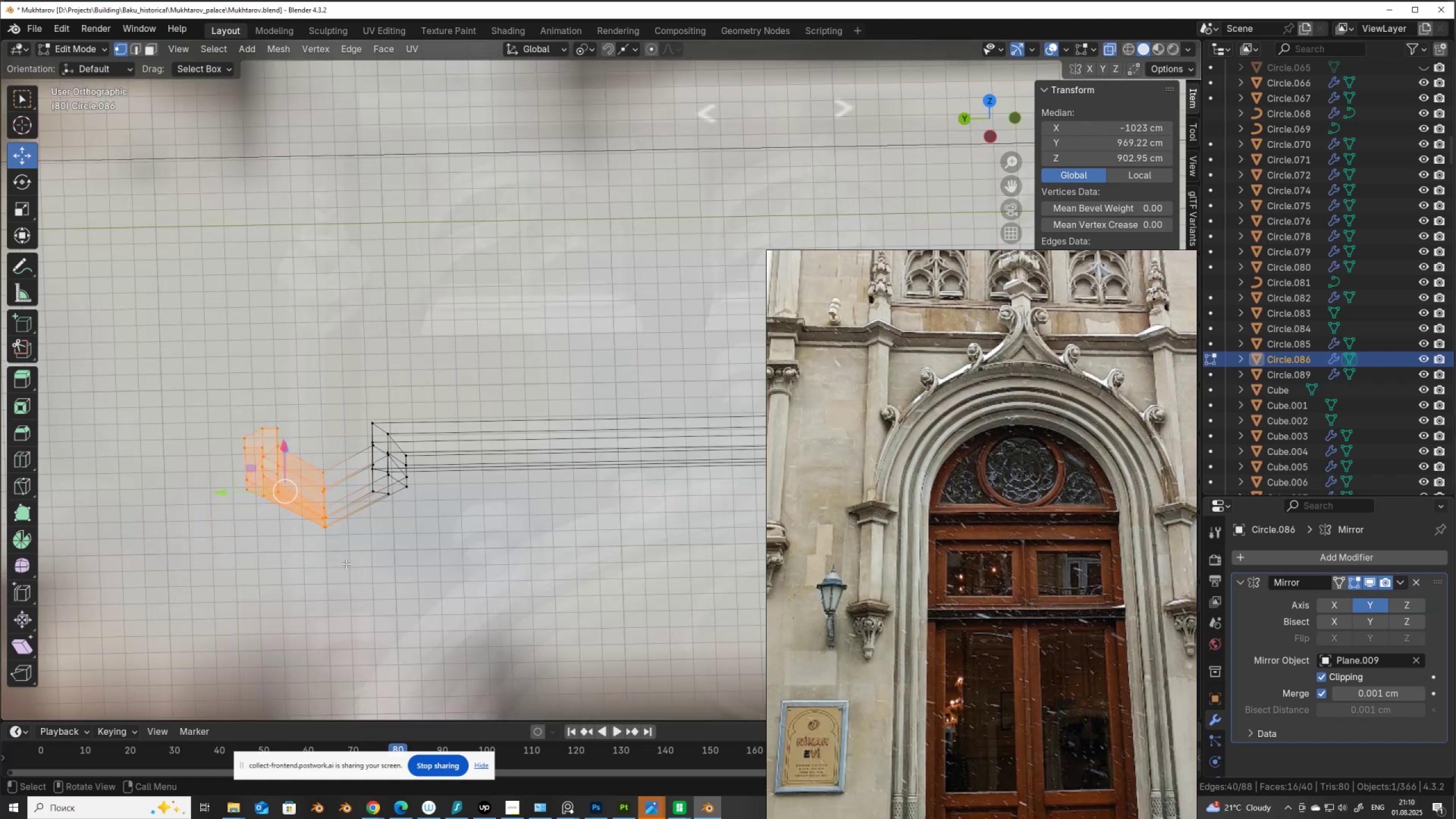 
key(Alt+AltLeft)
 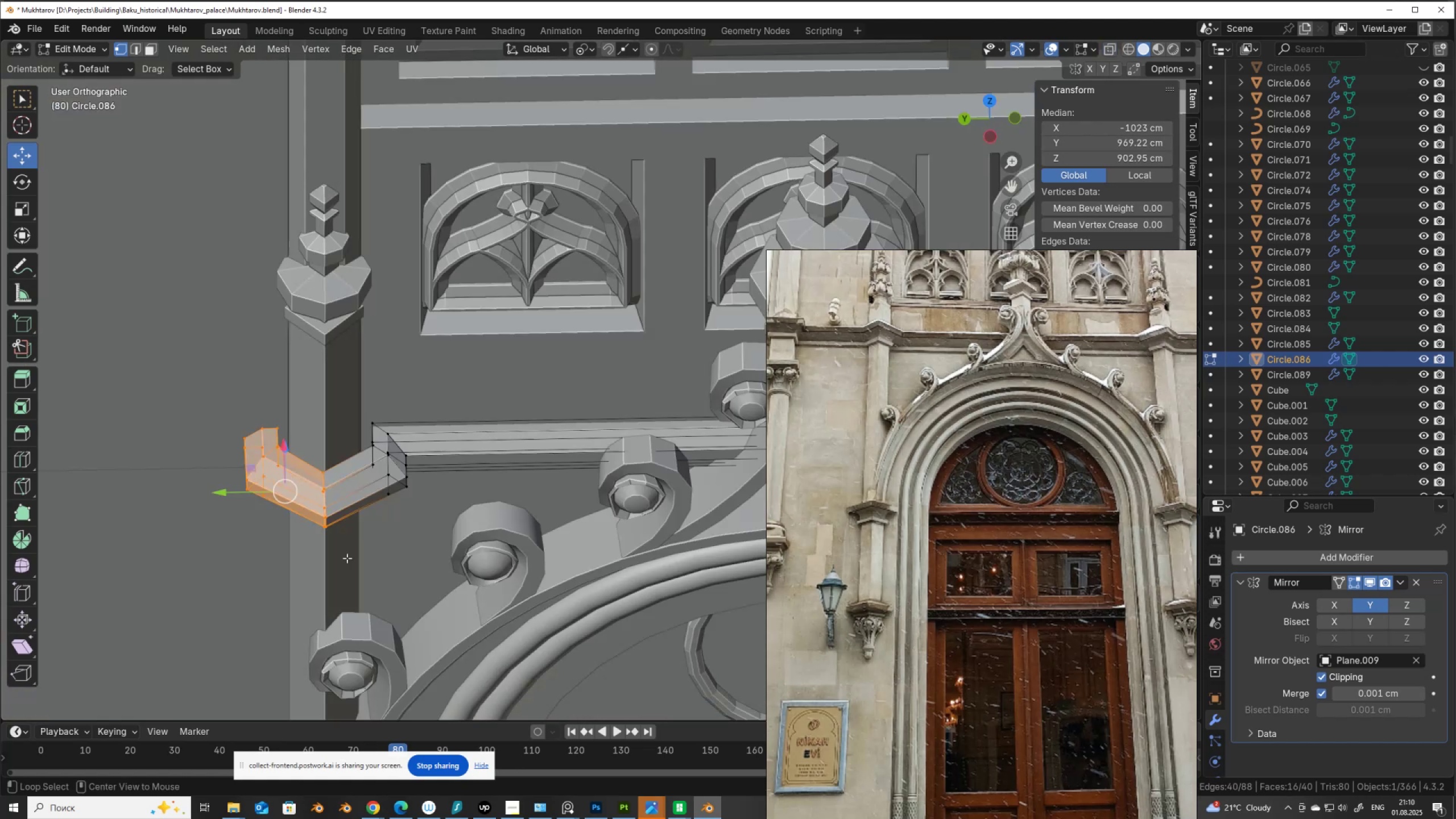 
key(Alt+Z)
 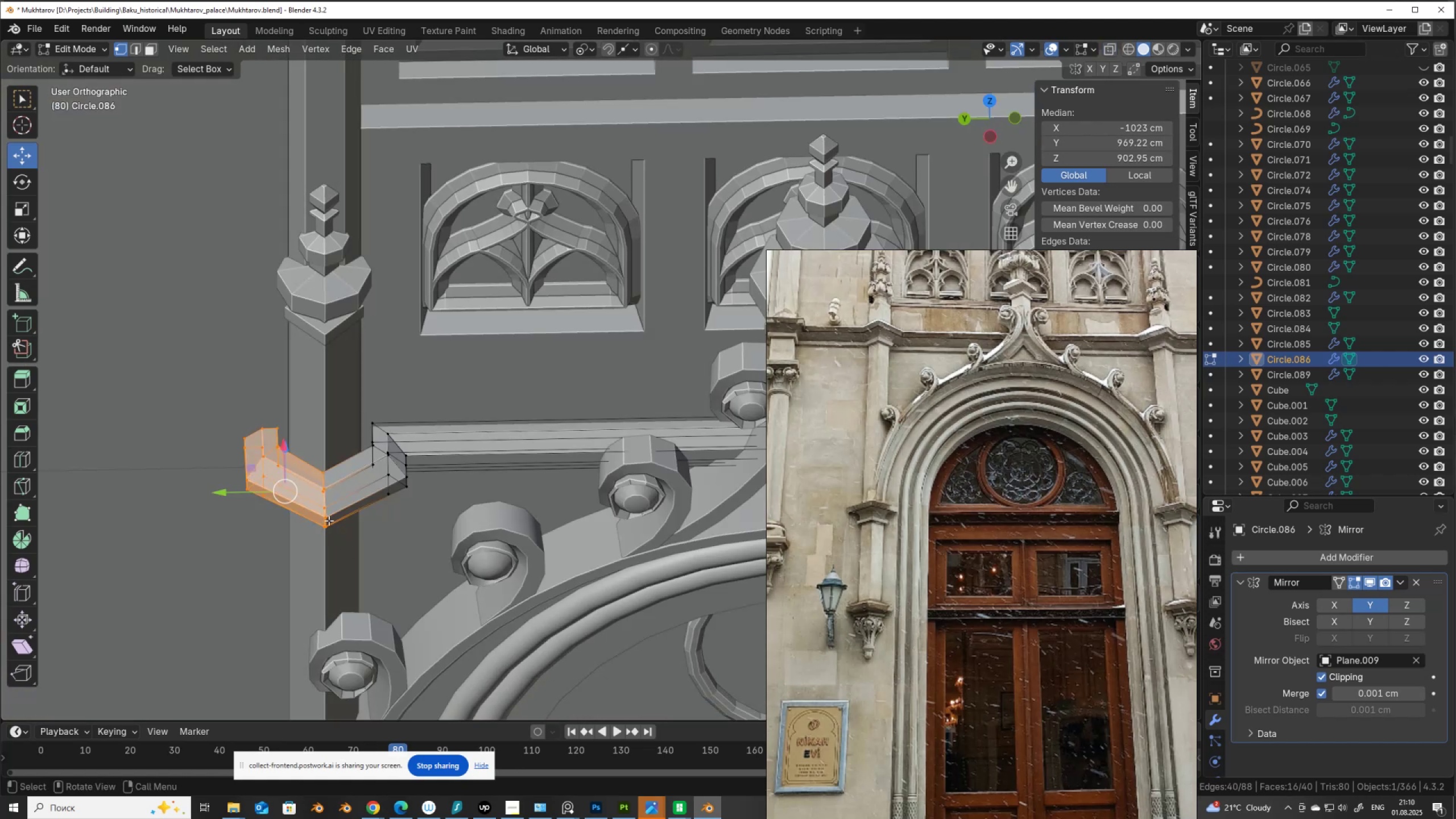 
hold_key(key=ShiftLeft, duration=0.39)
hold_key(key=AltLeft, duration=0.36)
left_click([322, 497])
 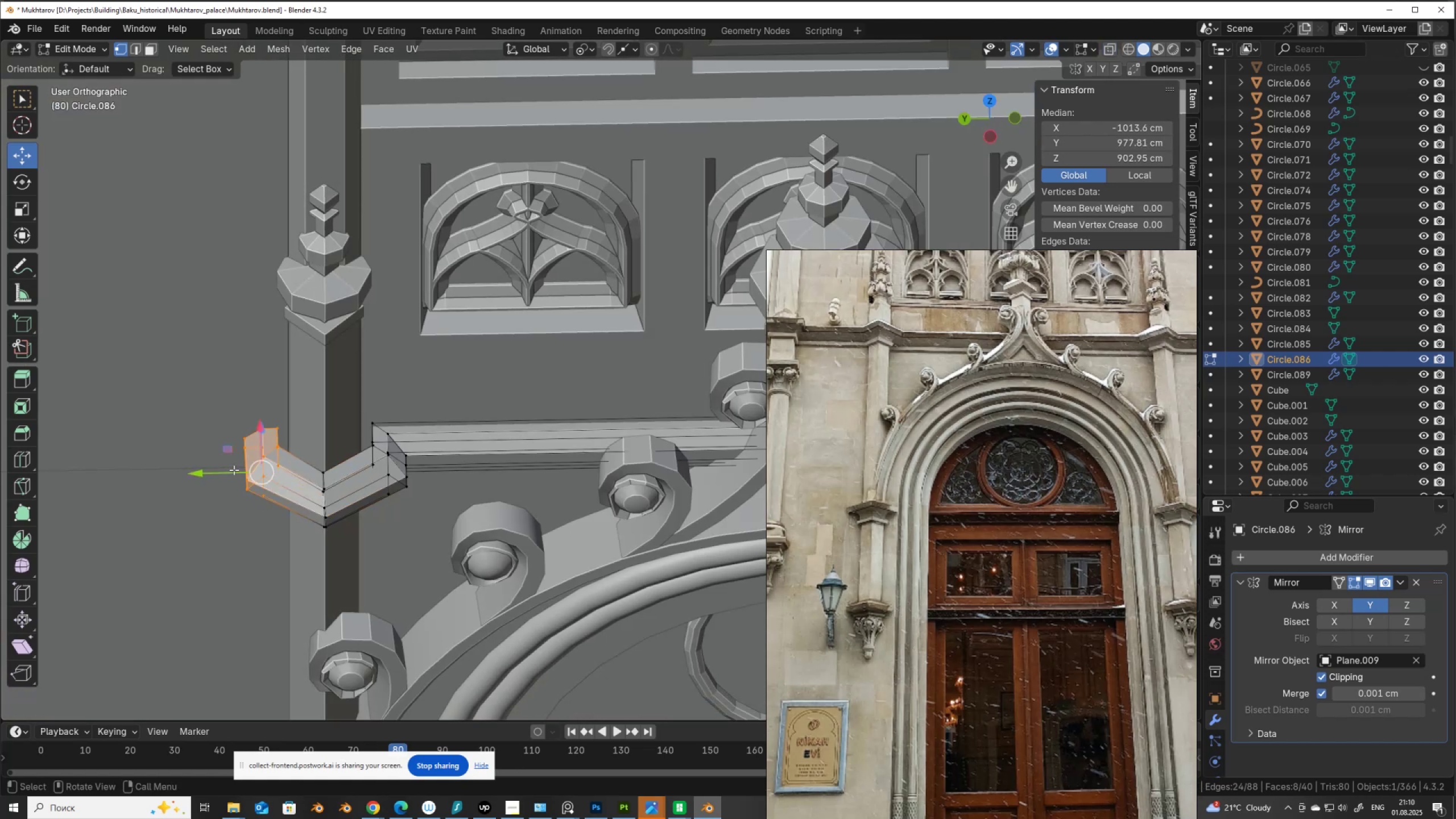 
left_click_drag(start_coordinate=[232, 470], to_coordinate=[244, 475])
 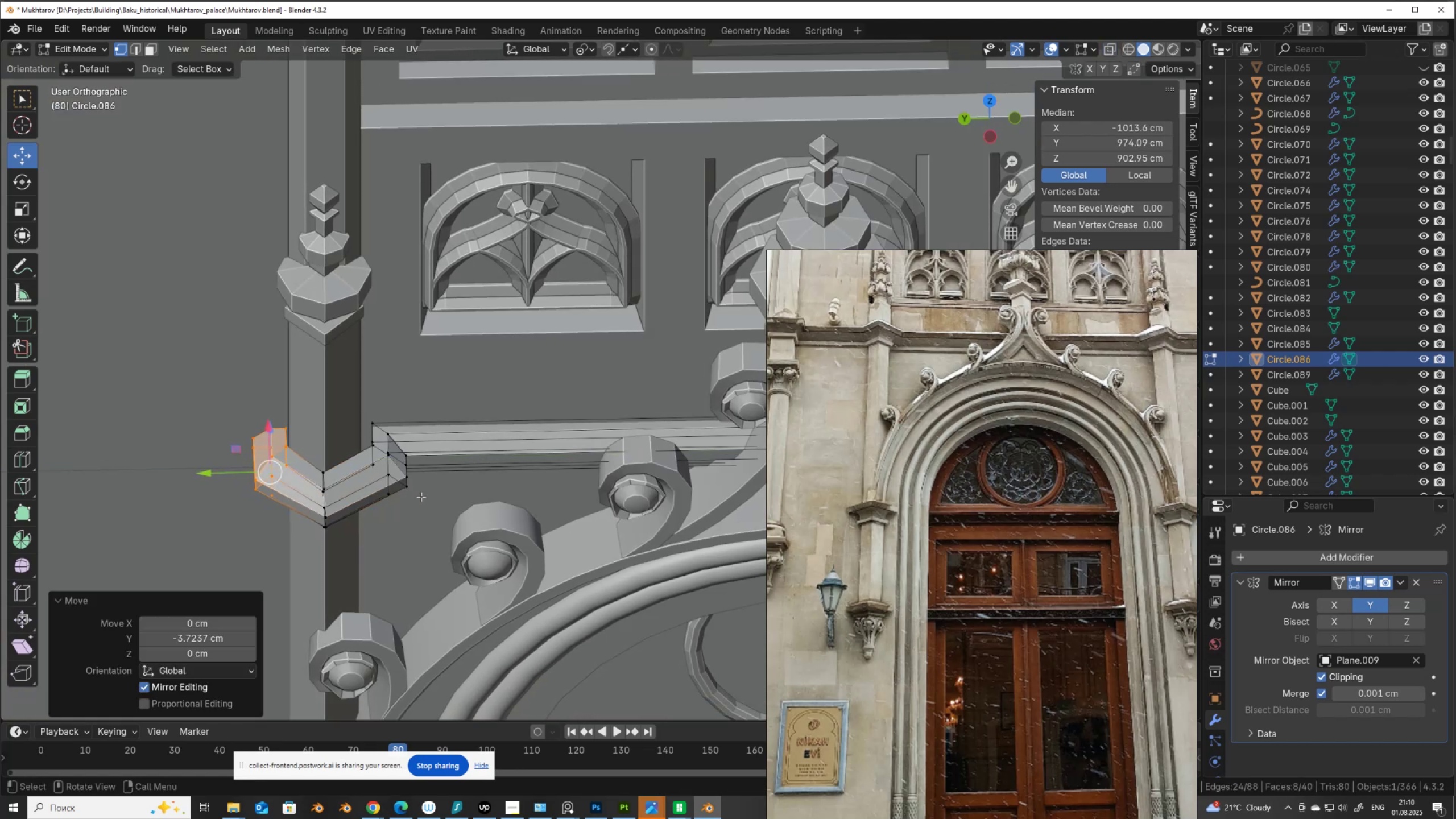 
key(Alt+AltLeft)
 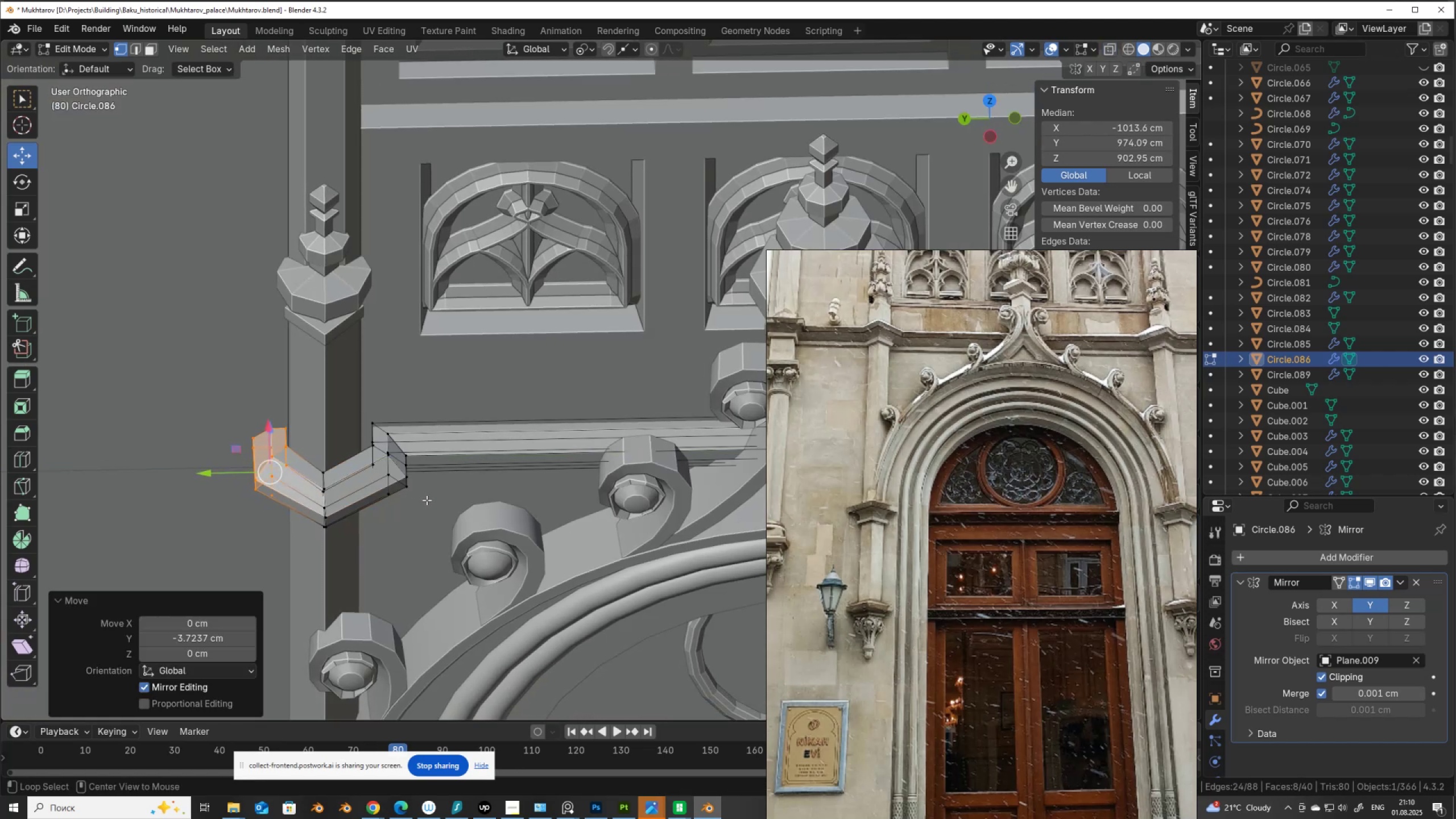 
key(Alt+Z)
 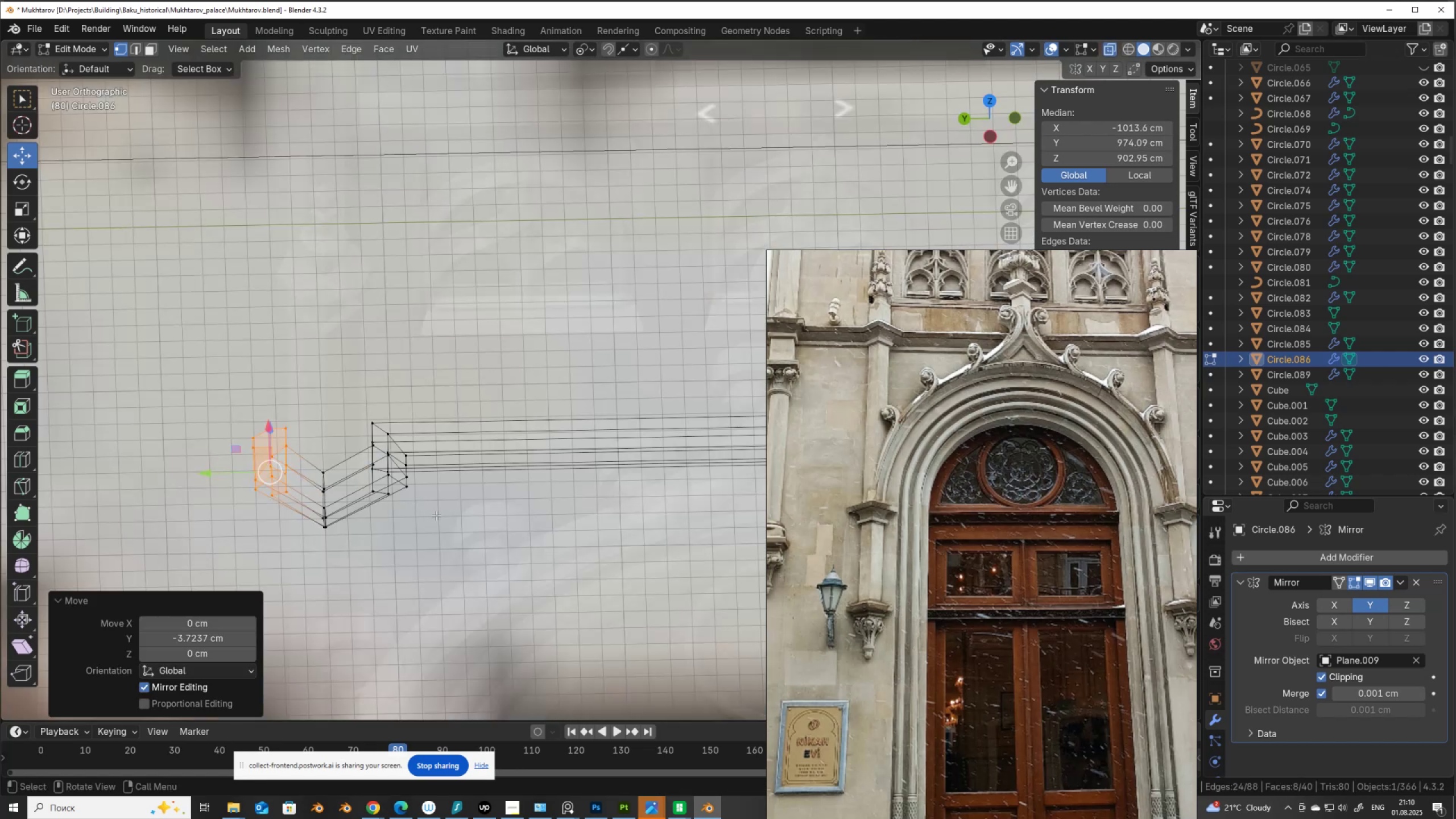 
left_click_drag(start_coordinate=[436, 515], to_coordinate=[342, 382])
 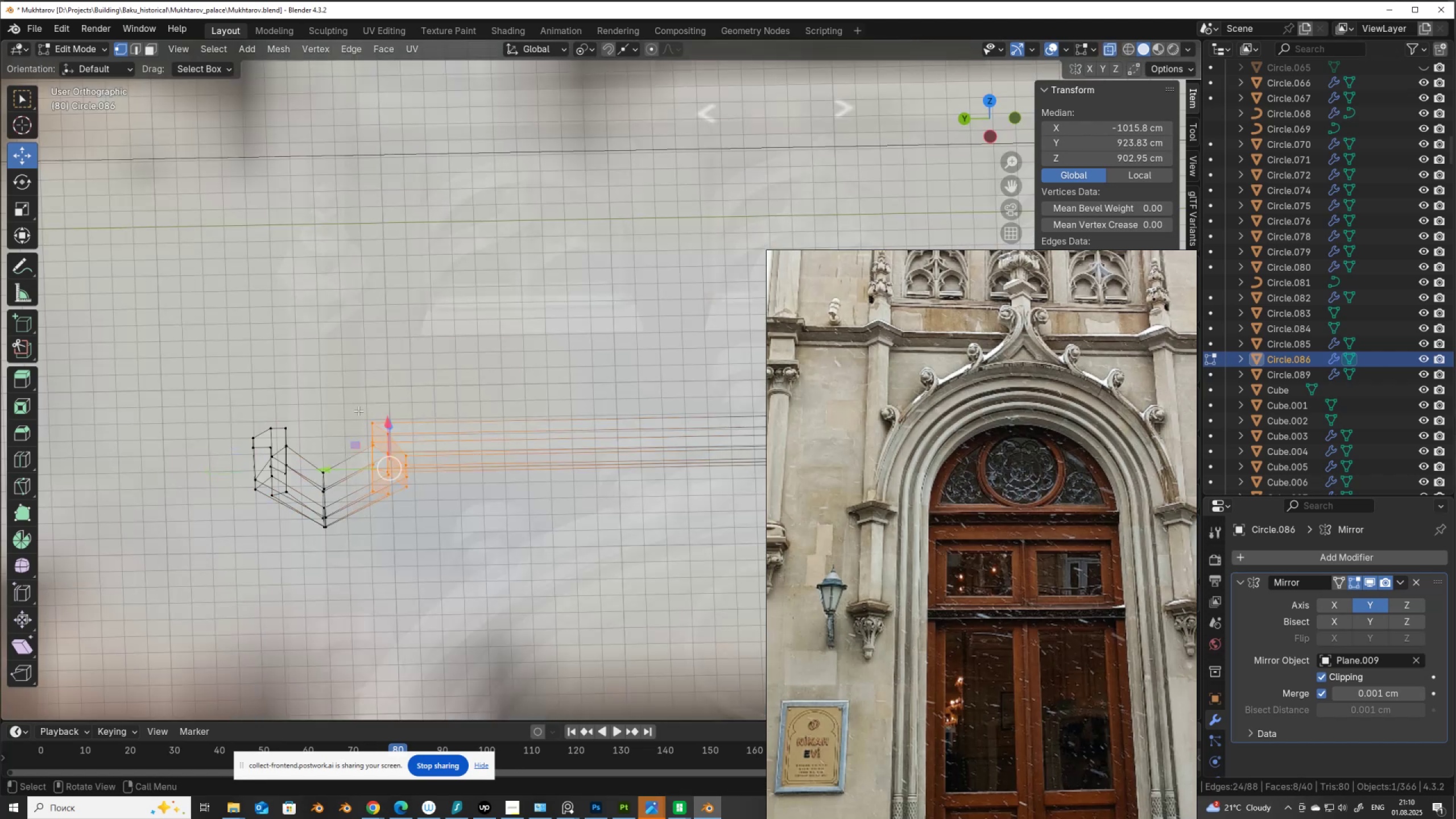 
key(Alt+AltLeft)
 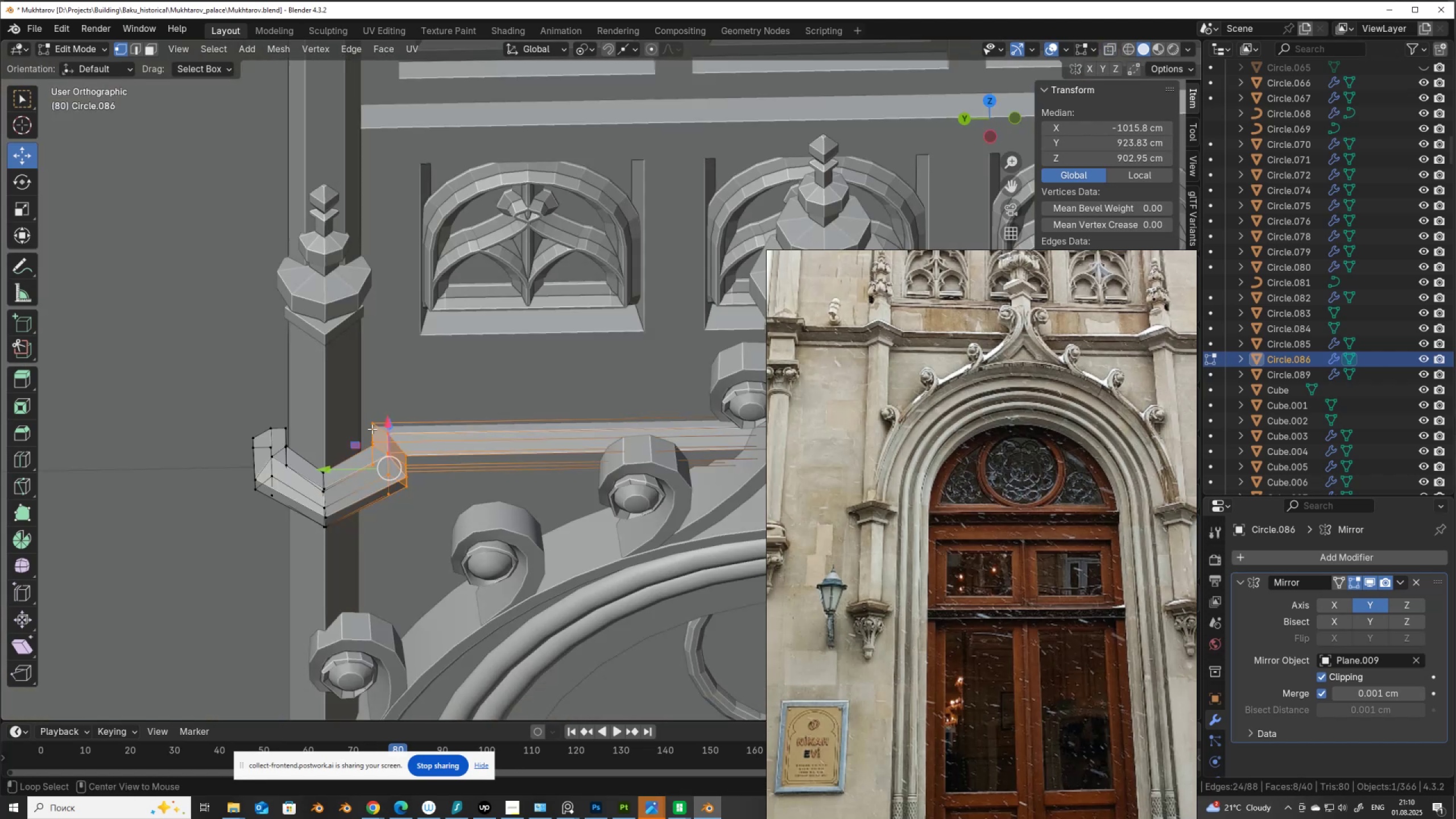 
key(Alt+Z)
 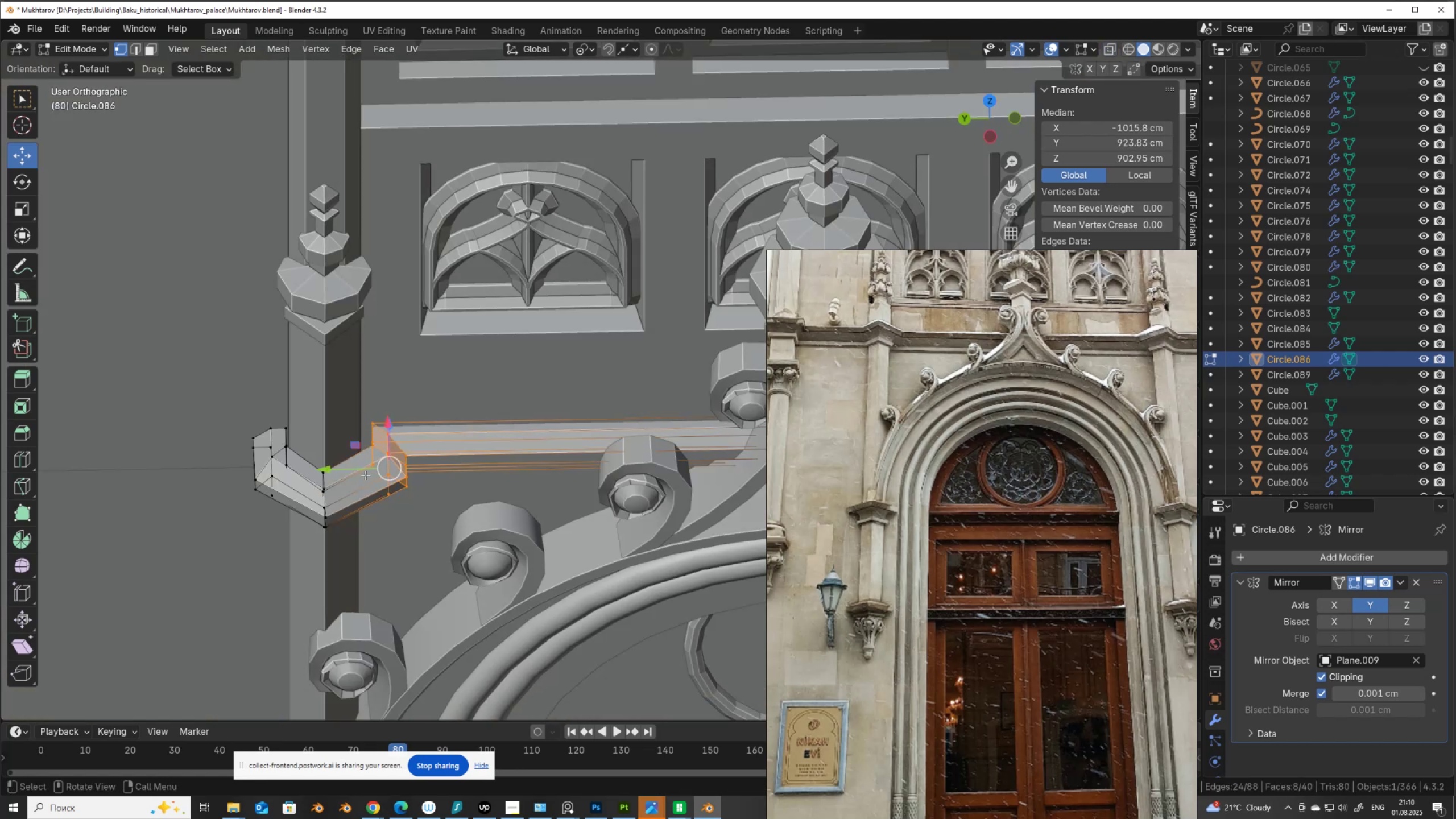 
left_click_drag(start_coordinate=[363, 470], to_coordinate=[348, 463])
 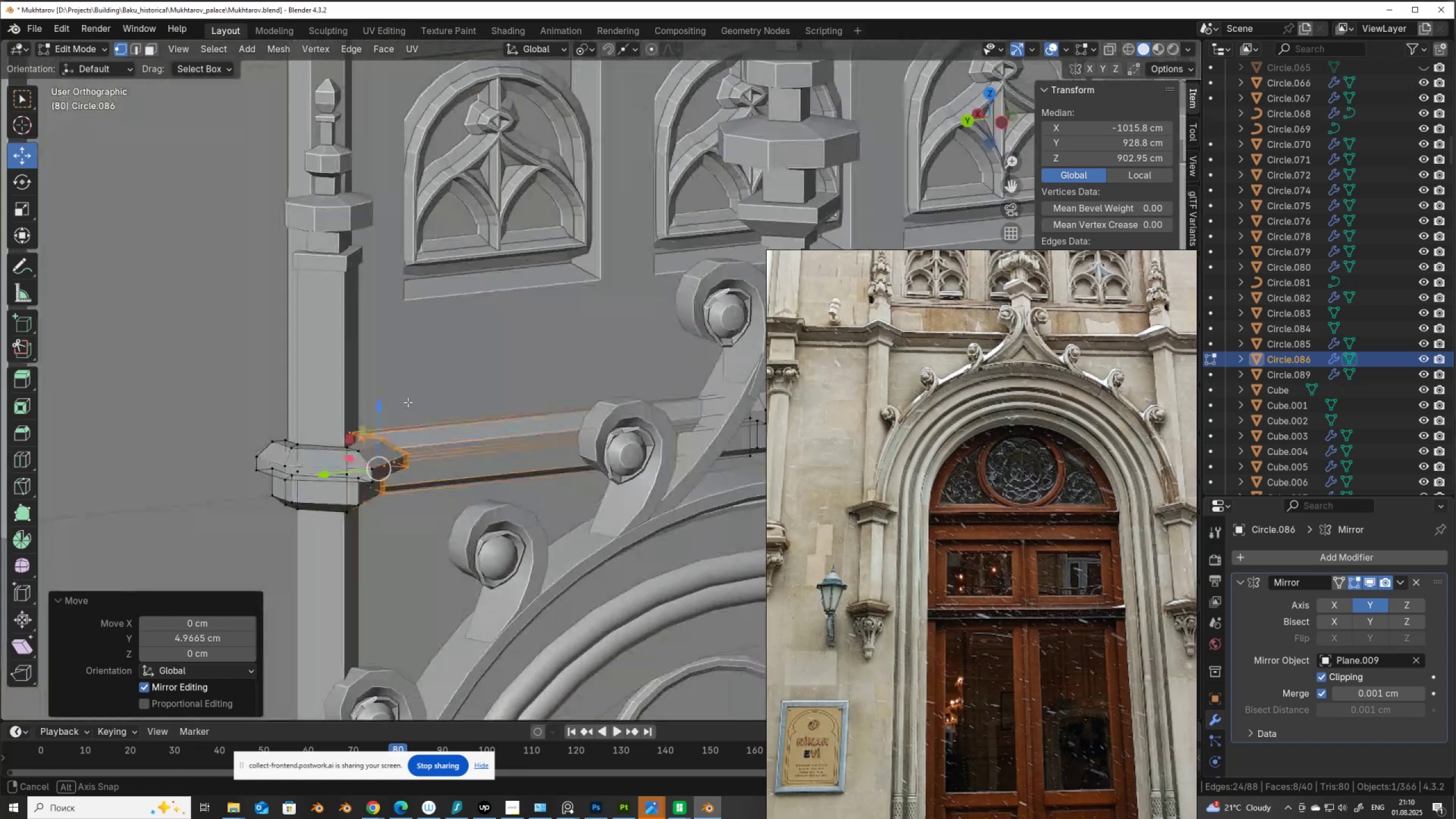 
scroll: coordinate [425, 386], scroll_direction: down, amount: 6.0
 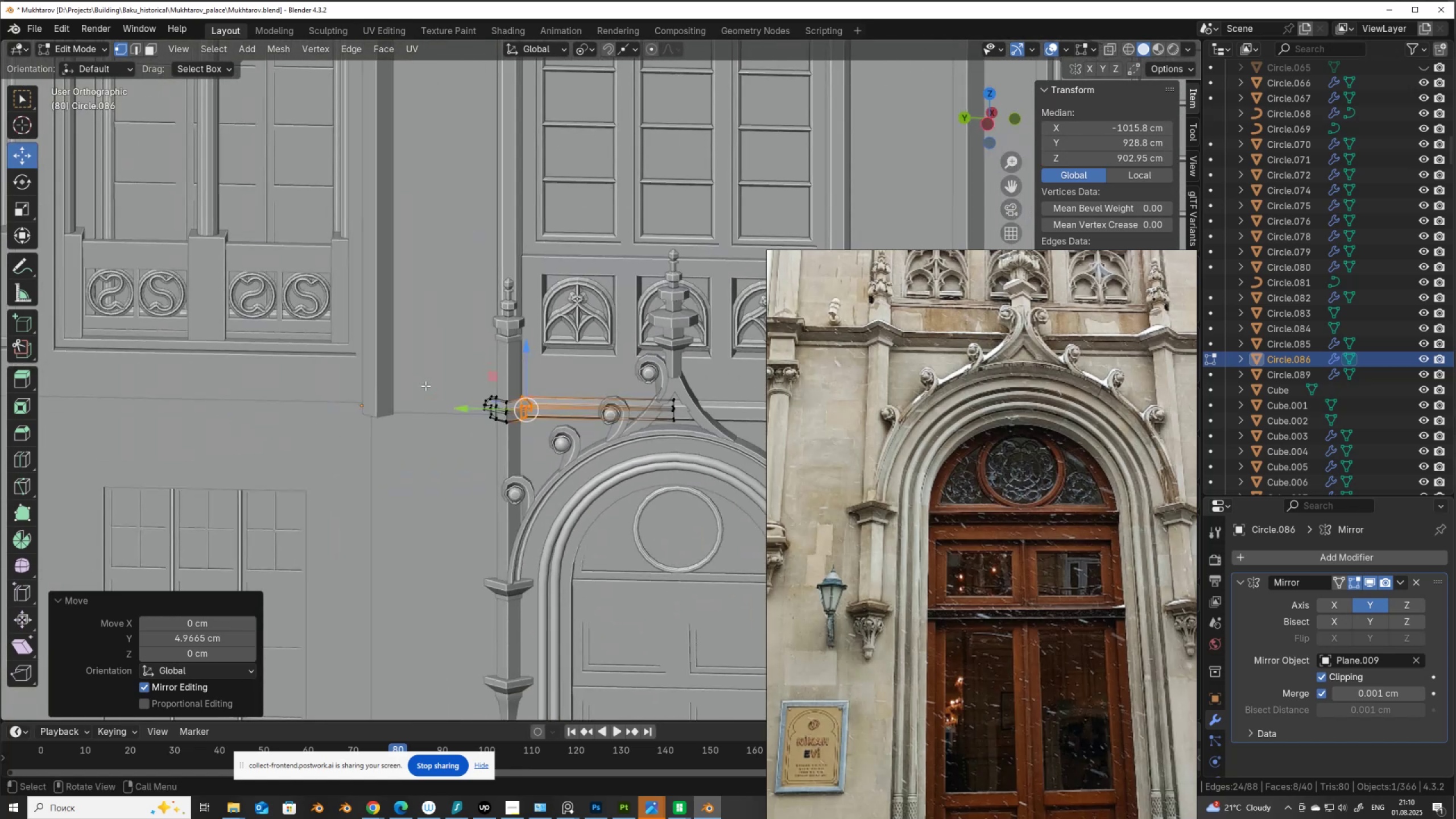 
hold_key(key=ShiftLeft, duration=0.5)
 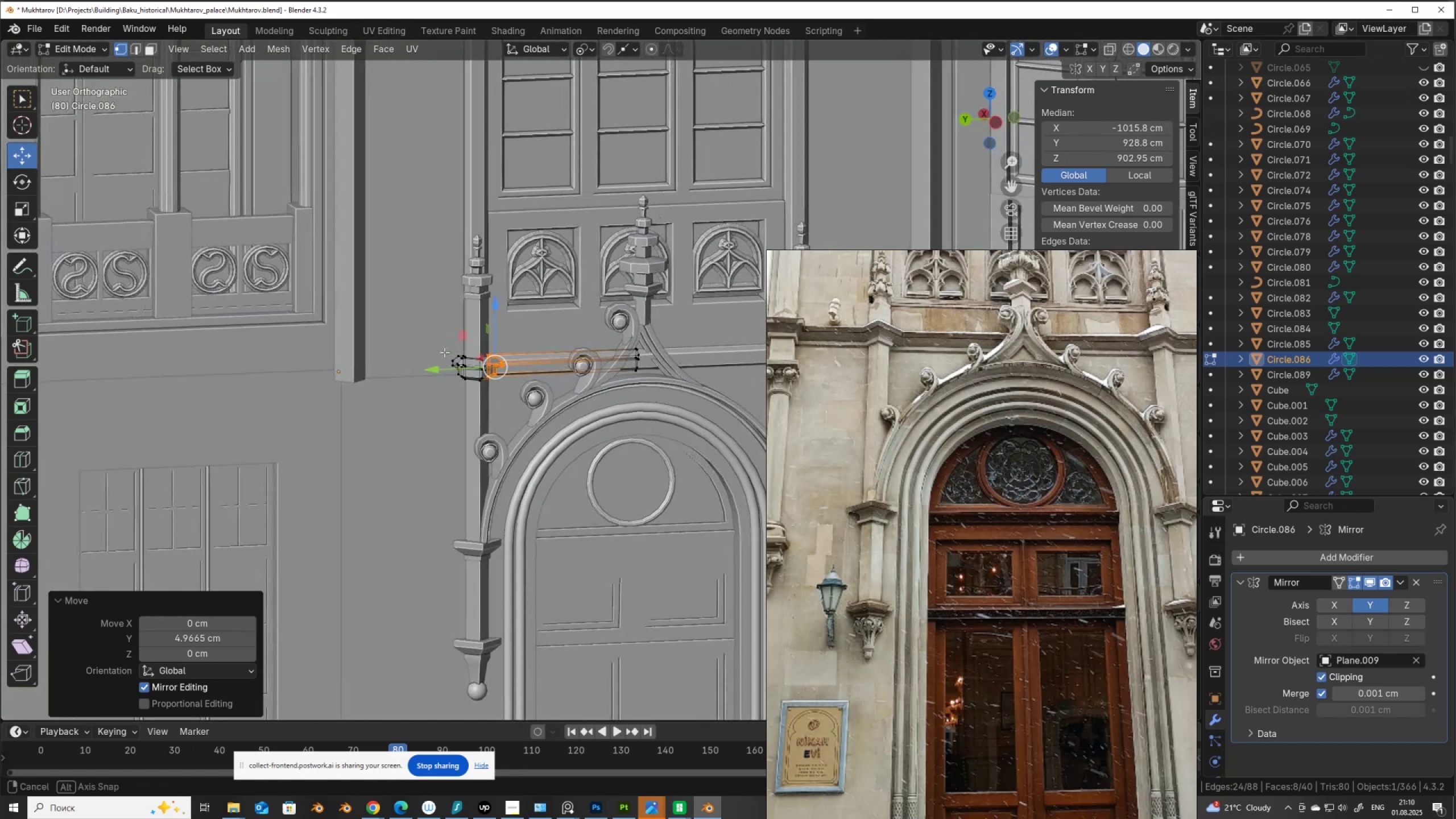 
key(Tab)
 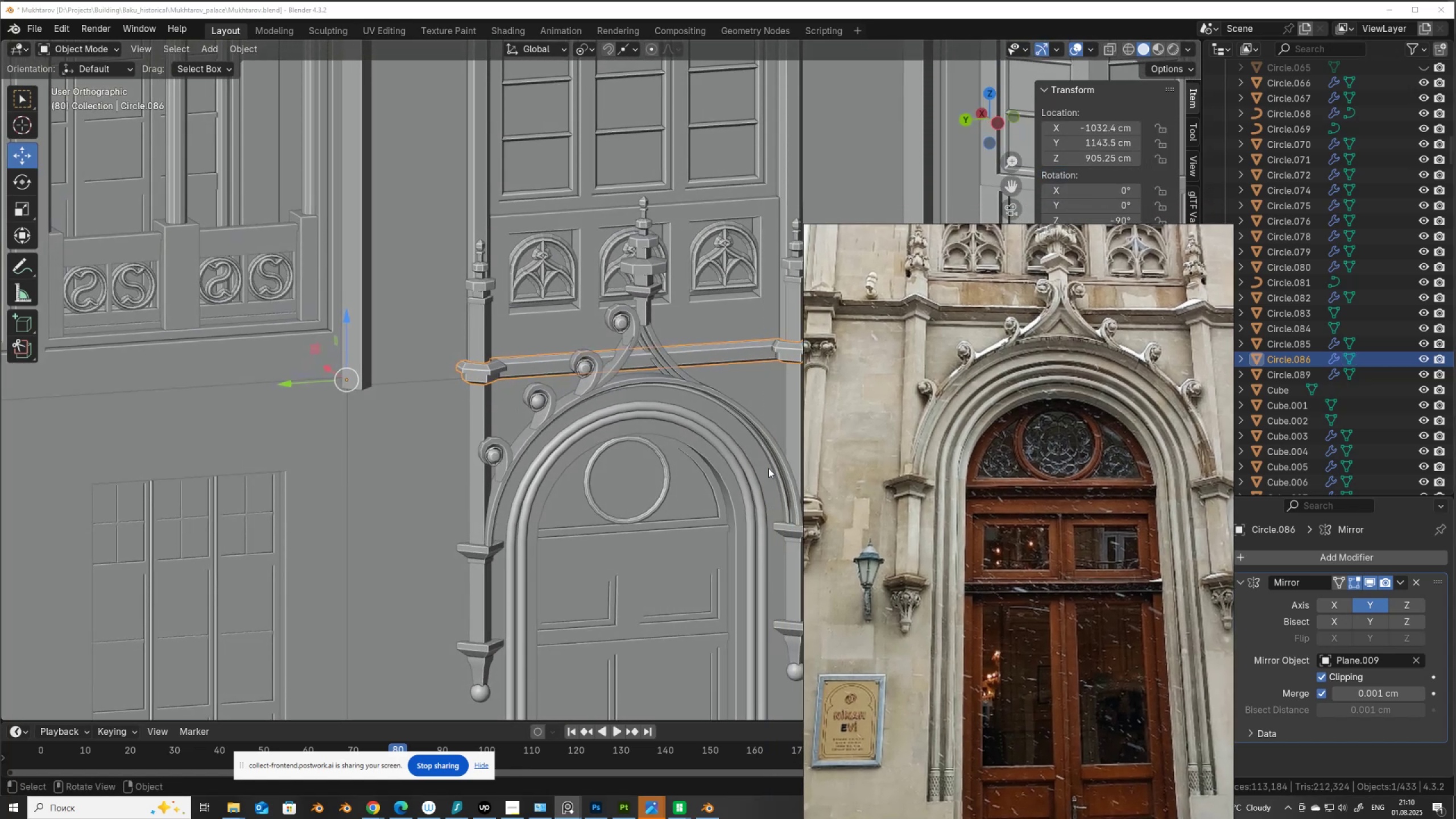 
scroll: coordinate [1077, 456], scroll_direction: down, amount: 18.0
 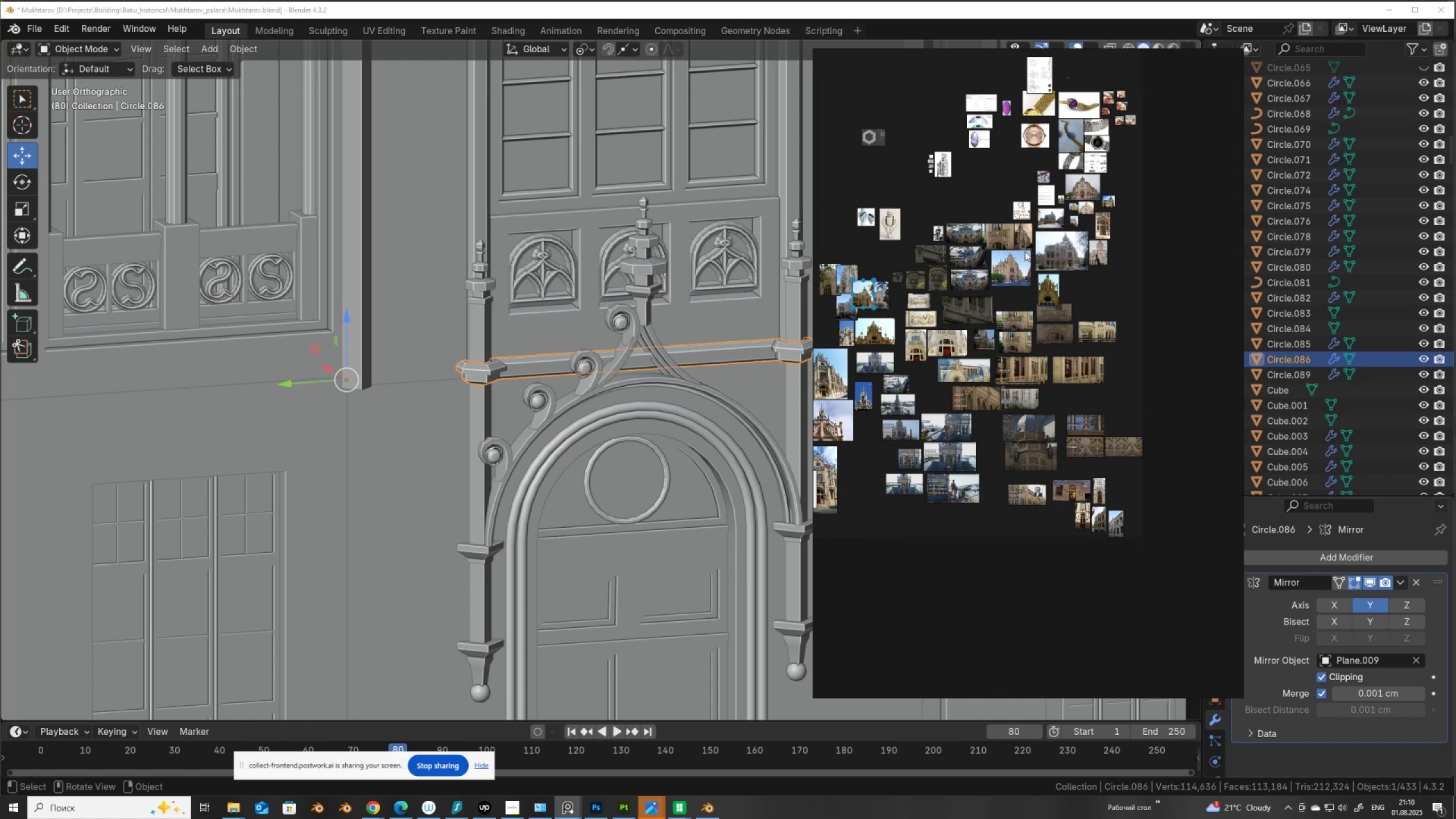 
scroll: coordinate [1025, 398], scroll_direction: up, amount: 12.0
 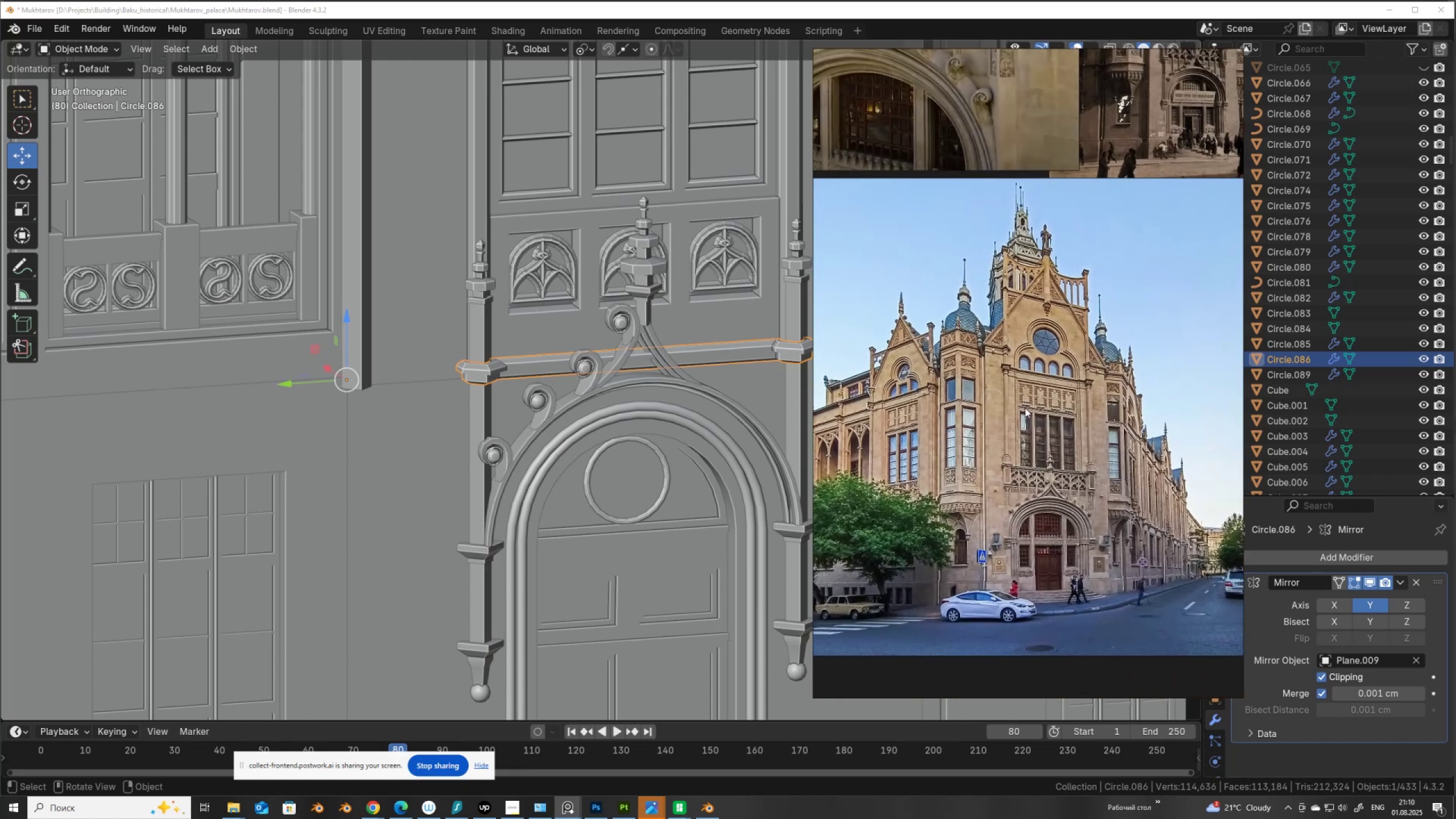 
scroll: coordinate [1025, 408], scroll_direction: down, amount: 14.0
 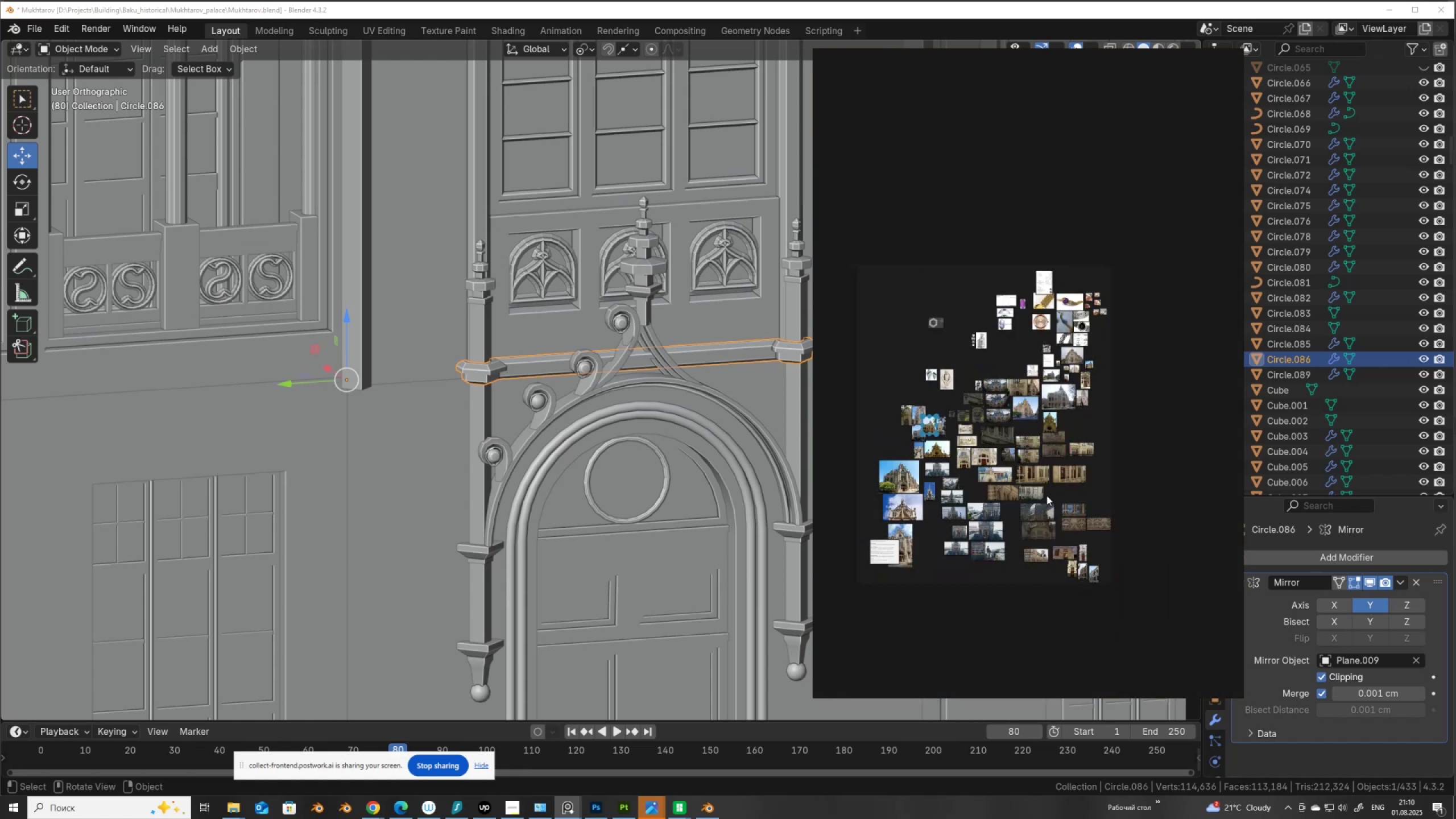 
scroll: coordinate [457, 395], scroll_direction: up, amount: 15.0
 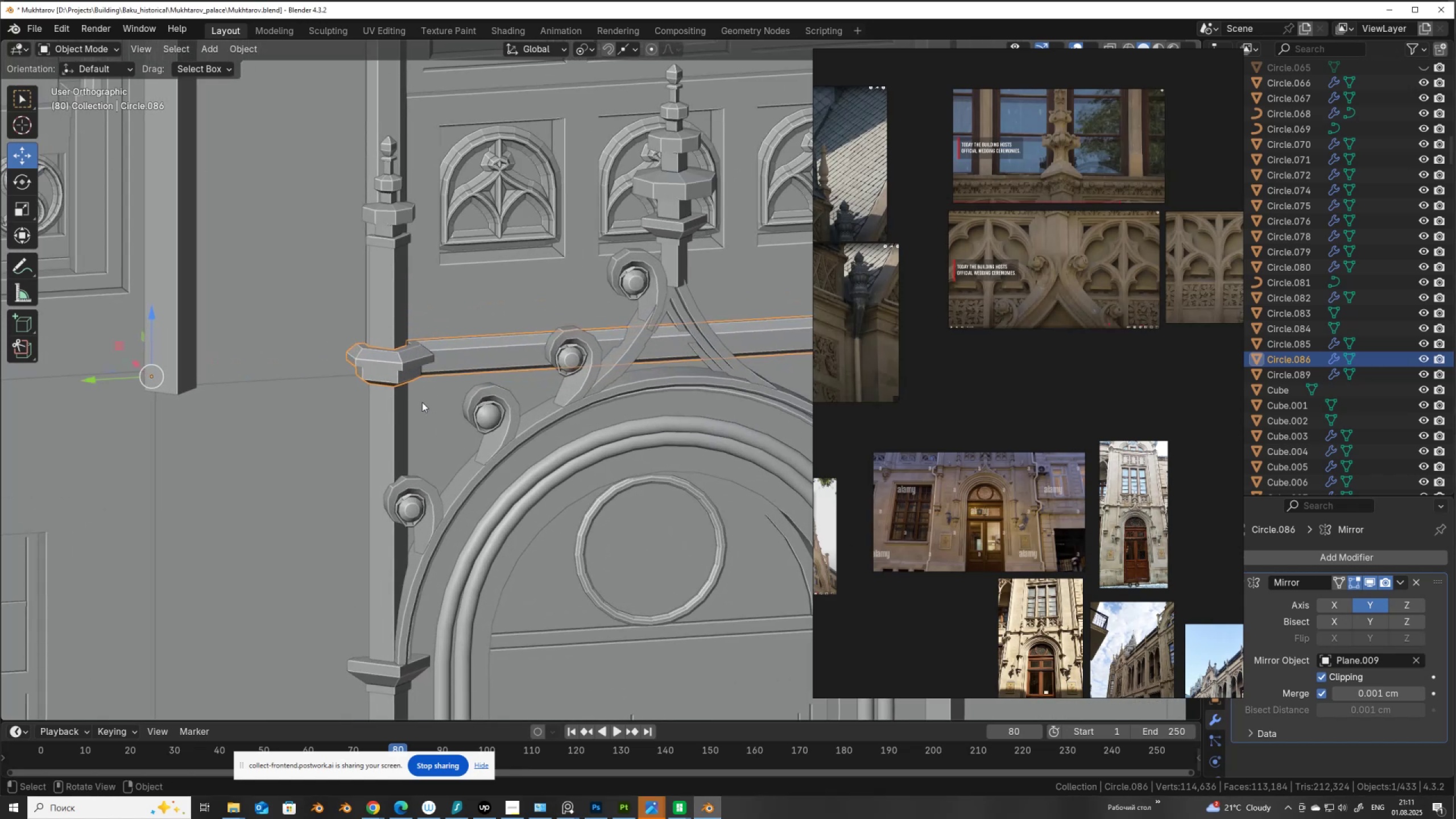 
hold_key(key=ShiftLeft, duration=0.38)
scroll: coordinate [576, 519], scroll_direction: up, amount: 3.0
 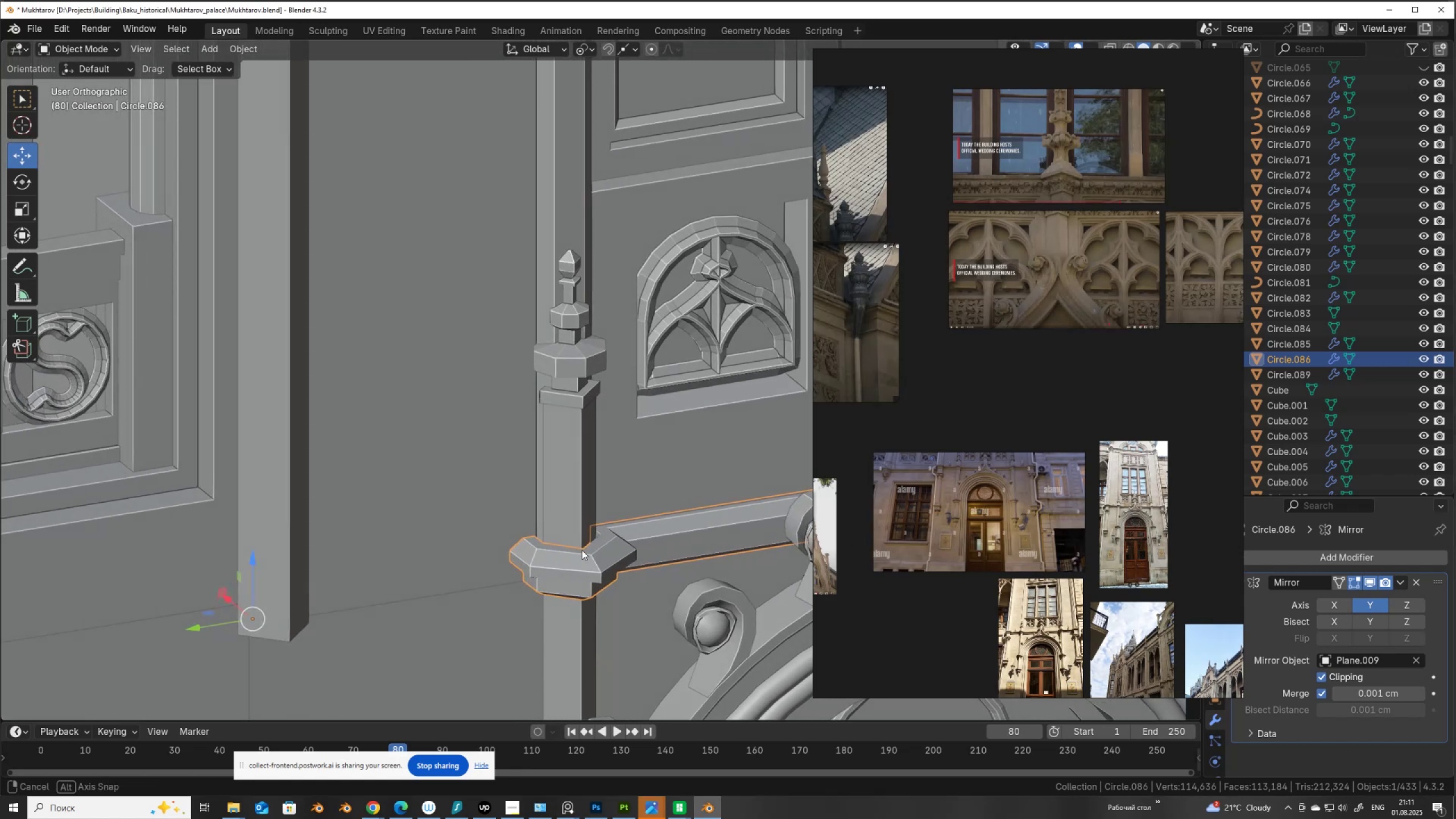 
key(Tab)
 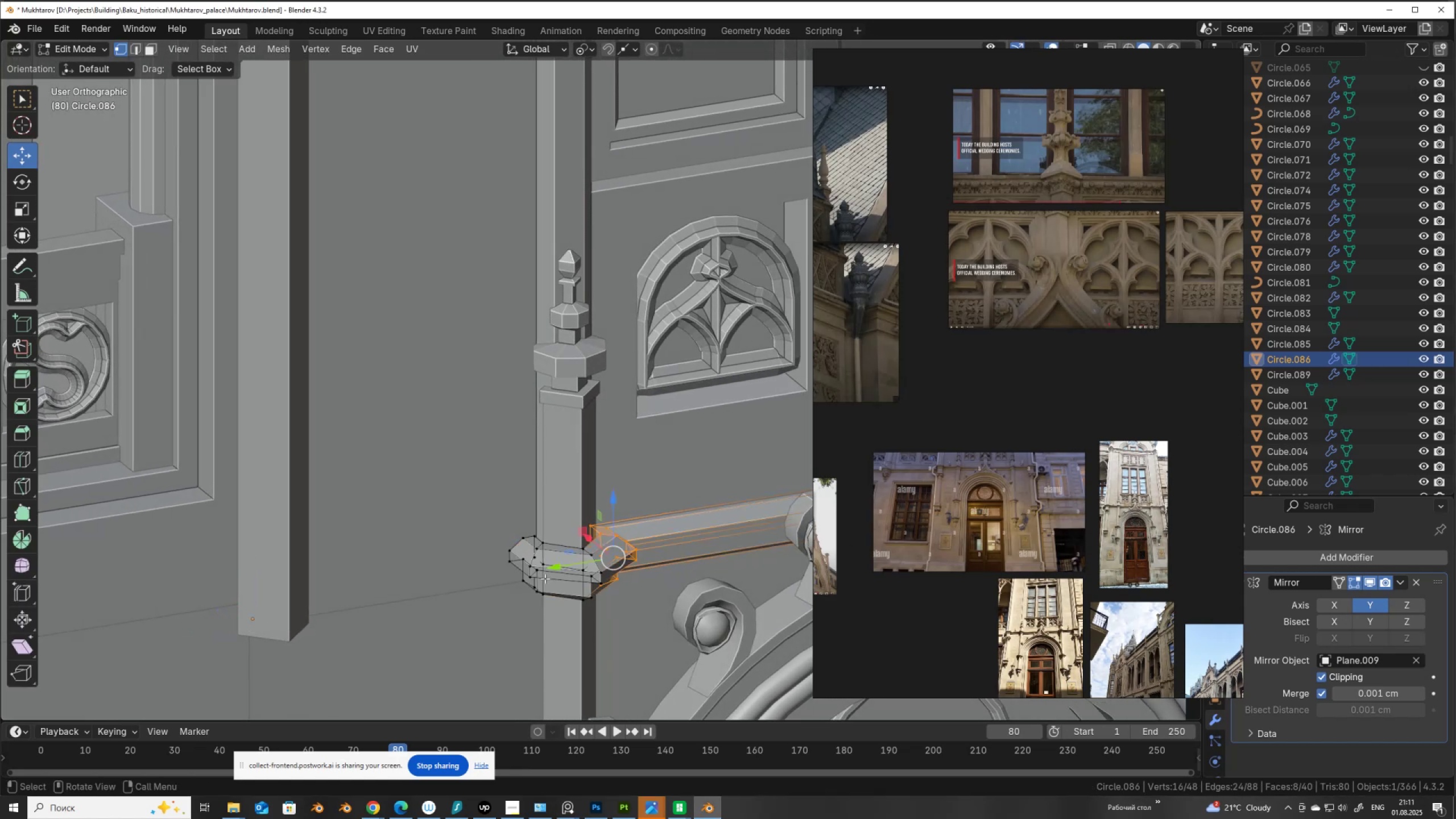 
scroll: coordinate [545, 580], scroll_direction: up, amount: 3.0
 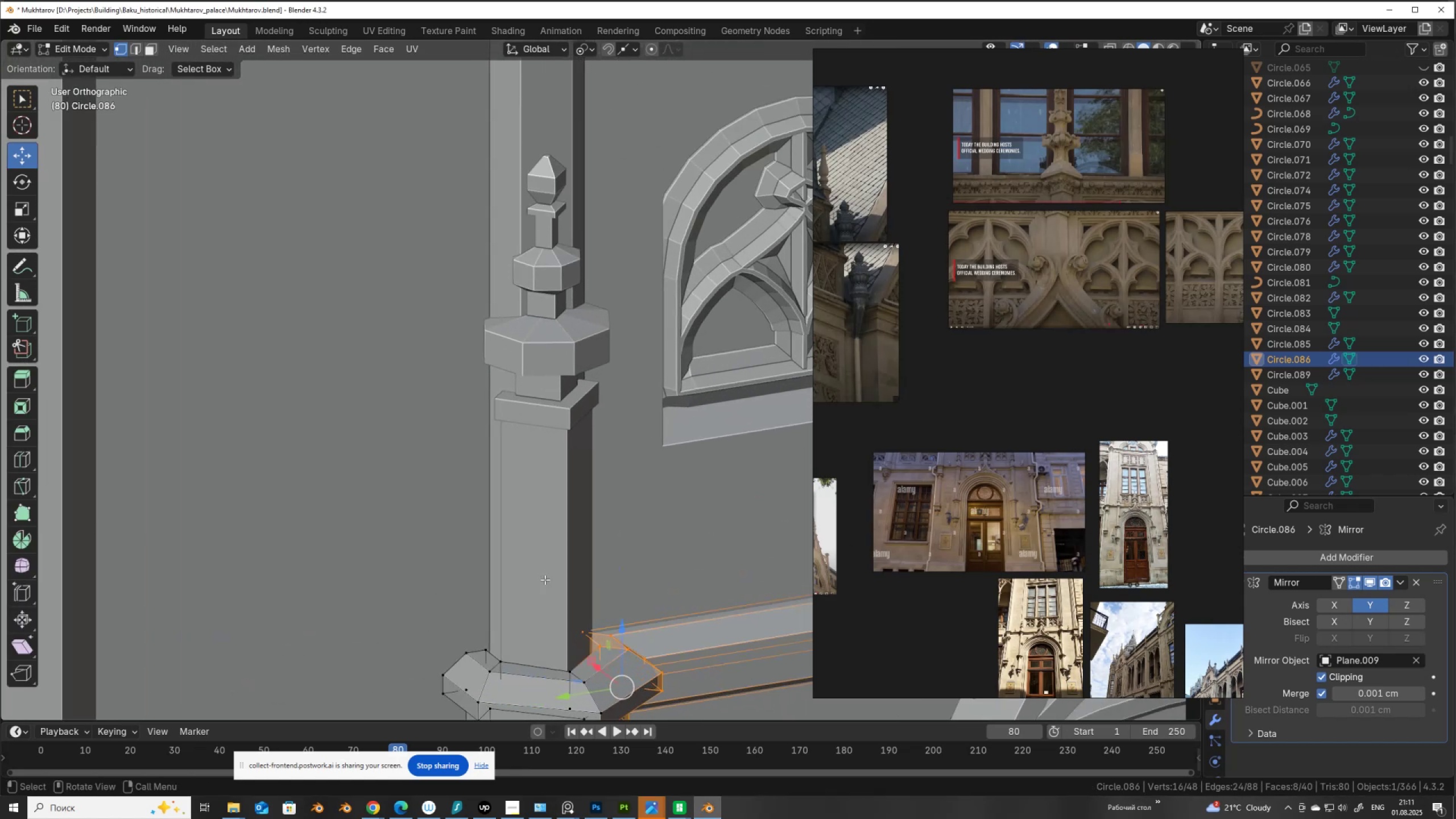 
hold_key(key=ShiftLeft, duration=0.58)
 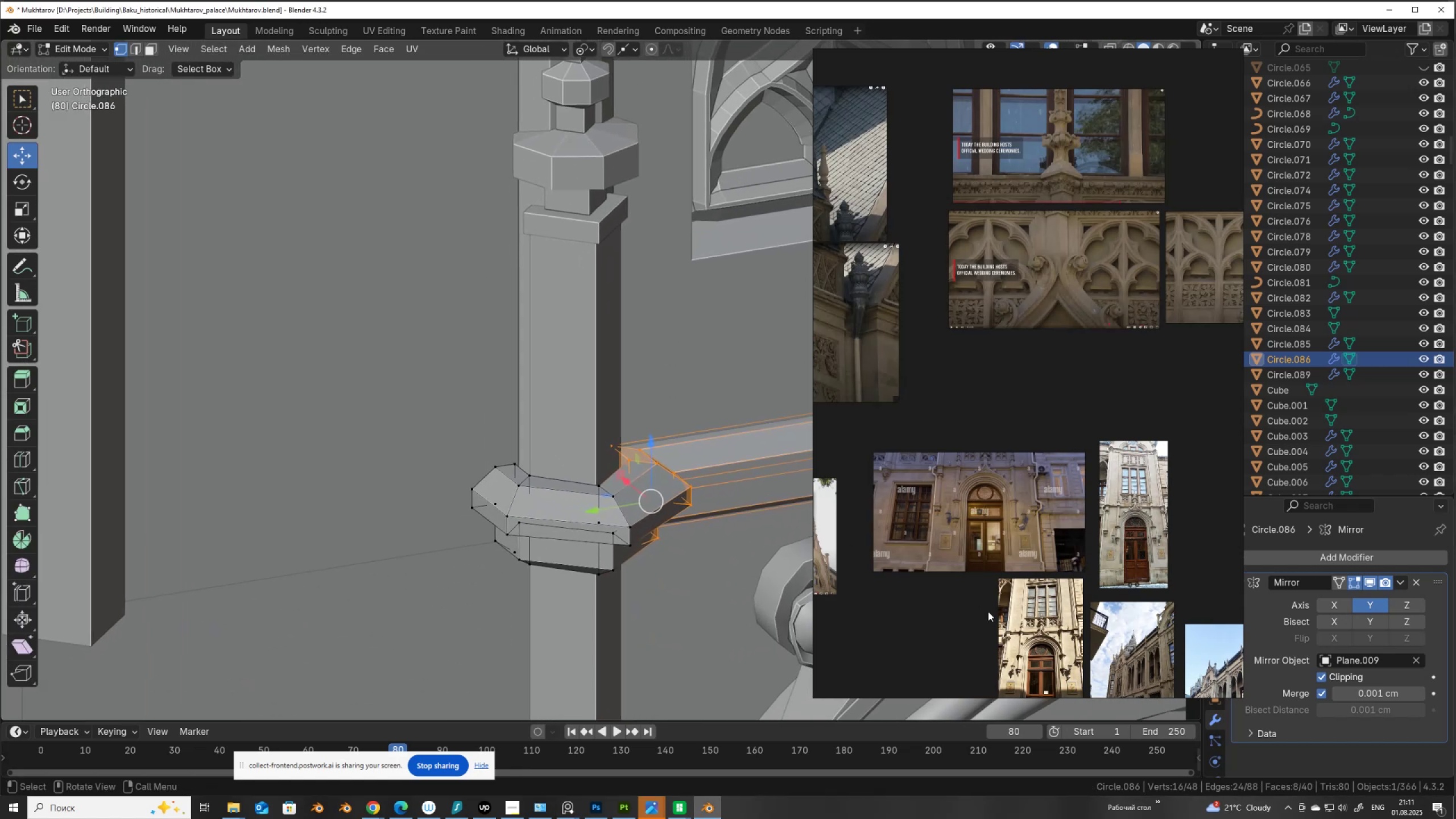 
scroll: coordinate [1066, 640], scroll_direction: up, amount: 7.0
 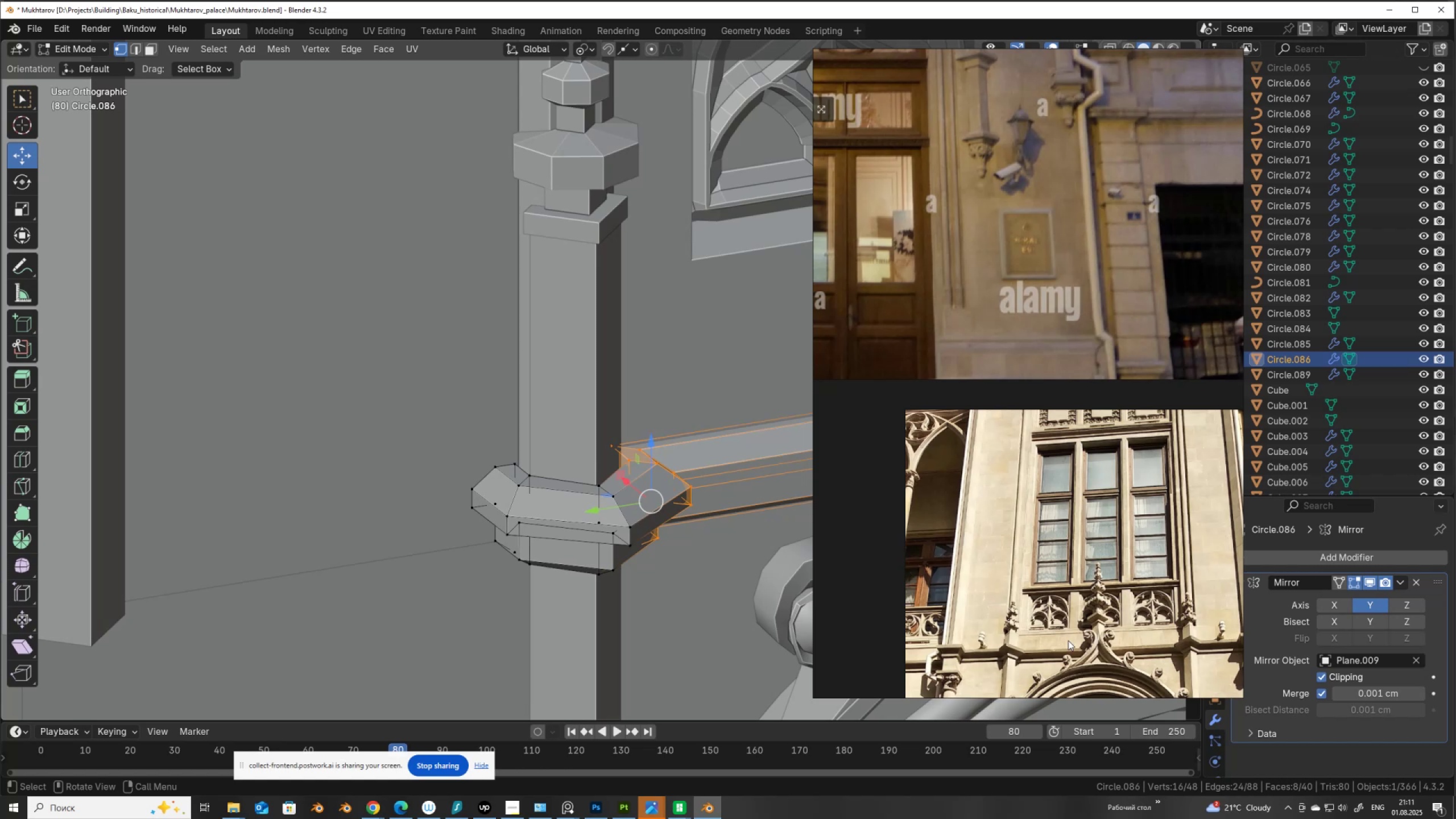 
wait(5.69)
 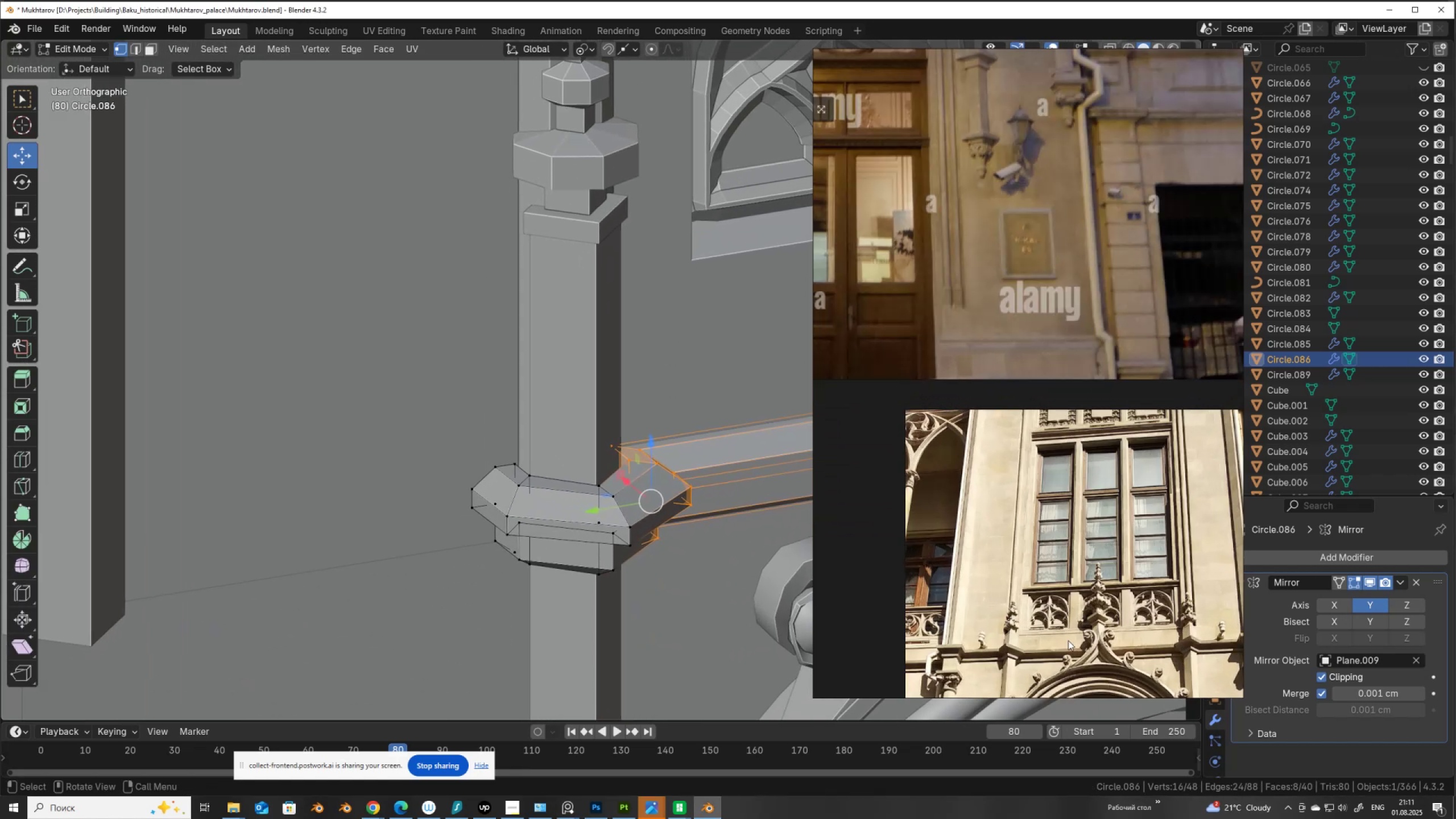 
hold_key(key=ShiftLeft, duration=0.62)
 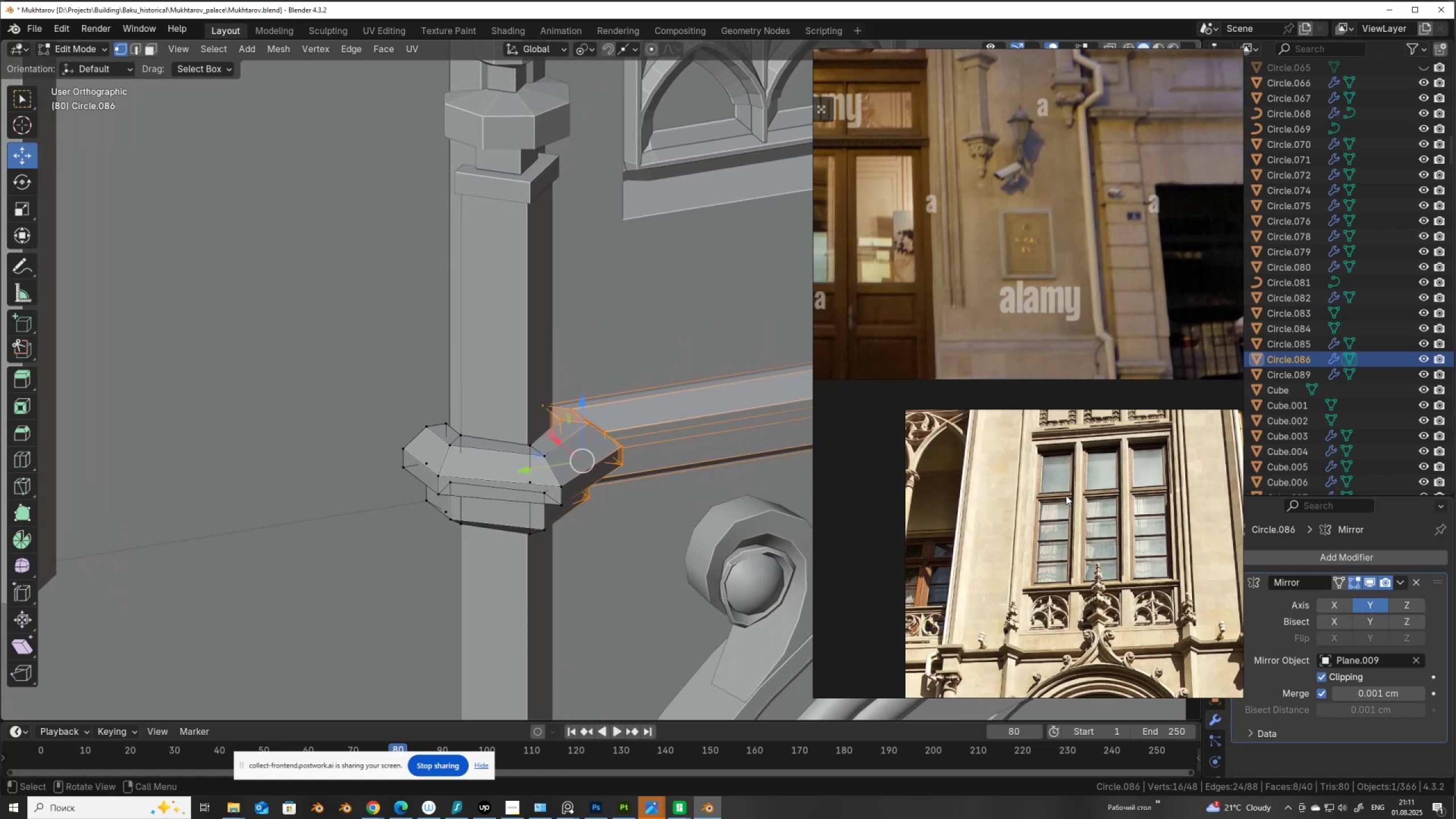 
scroll: coordinate [1084, 552], scroll_direction: down, amount: 10.0
 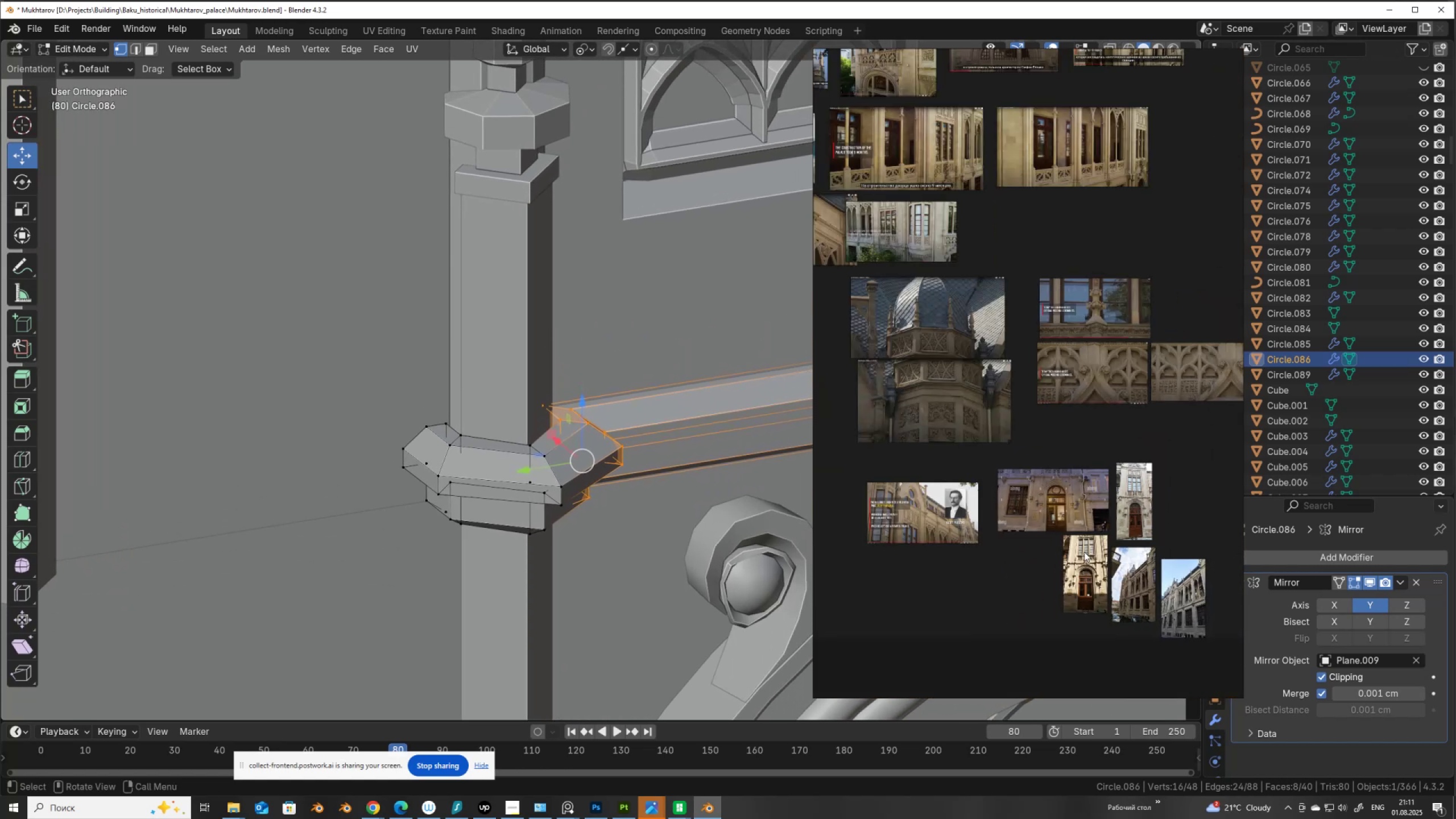 
scroll: coordinate [537, 528], scroll_direction: up, amount: 3.0
 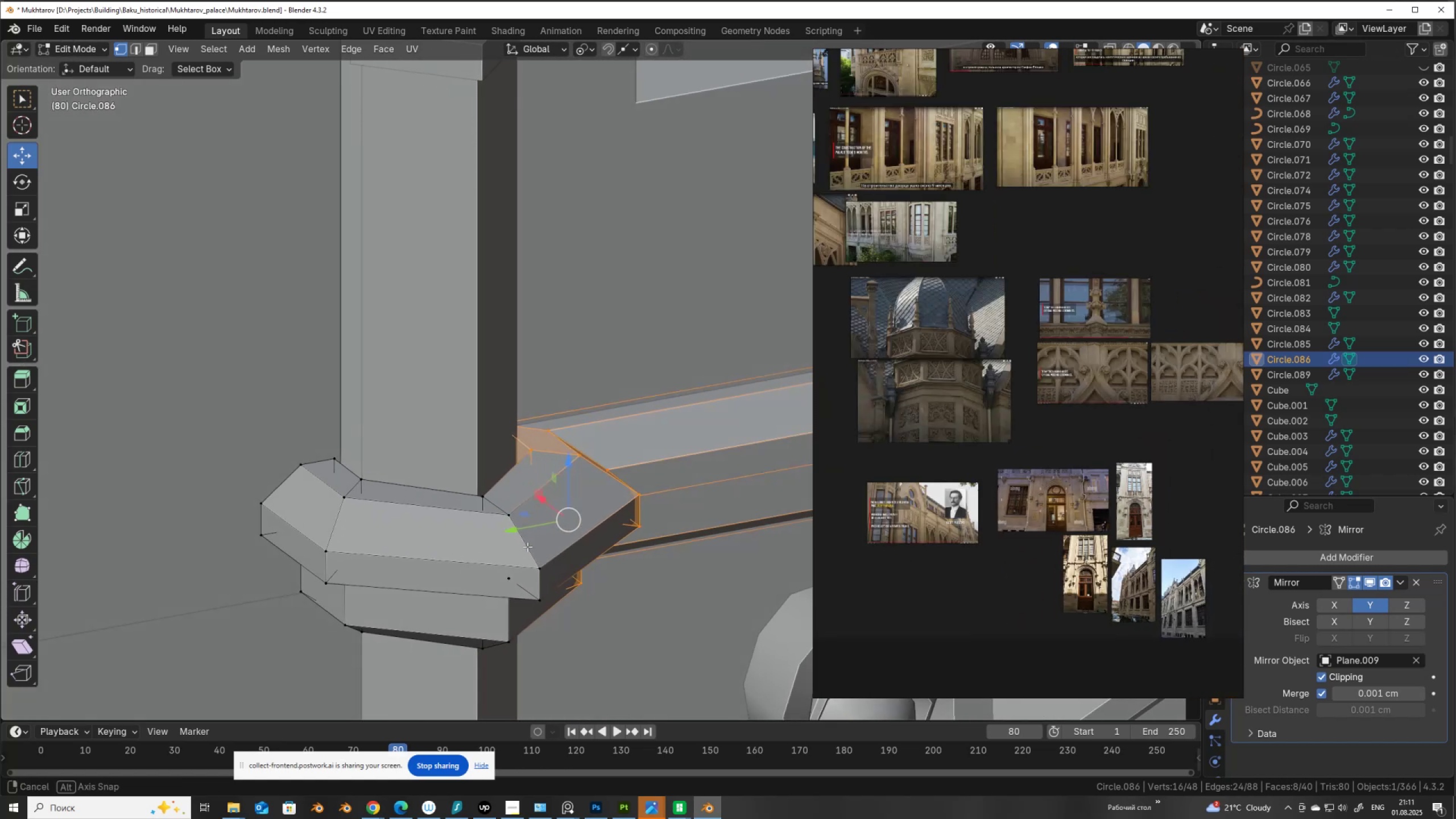 
scroll: coordinate [523, 543], scroll_direction: down, amount: 6.0
 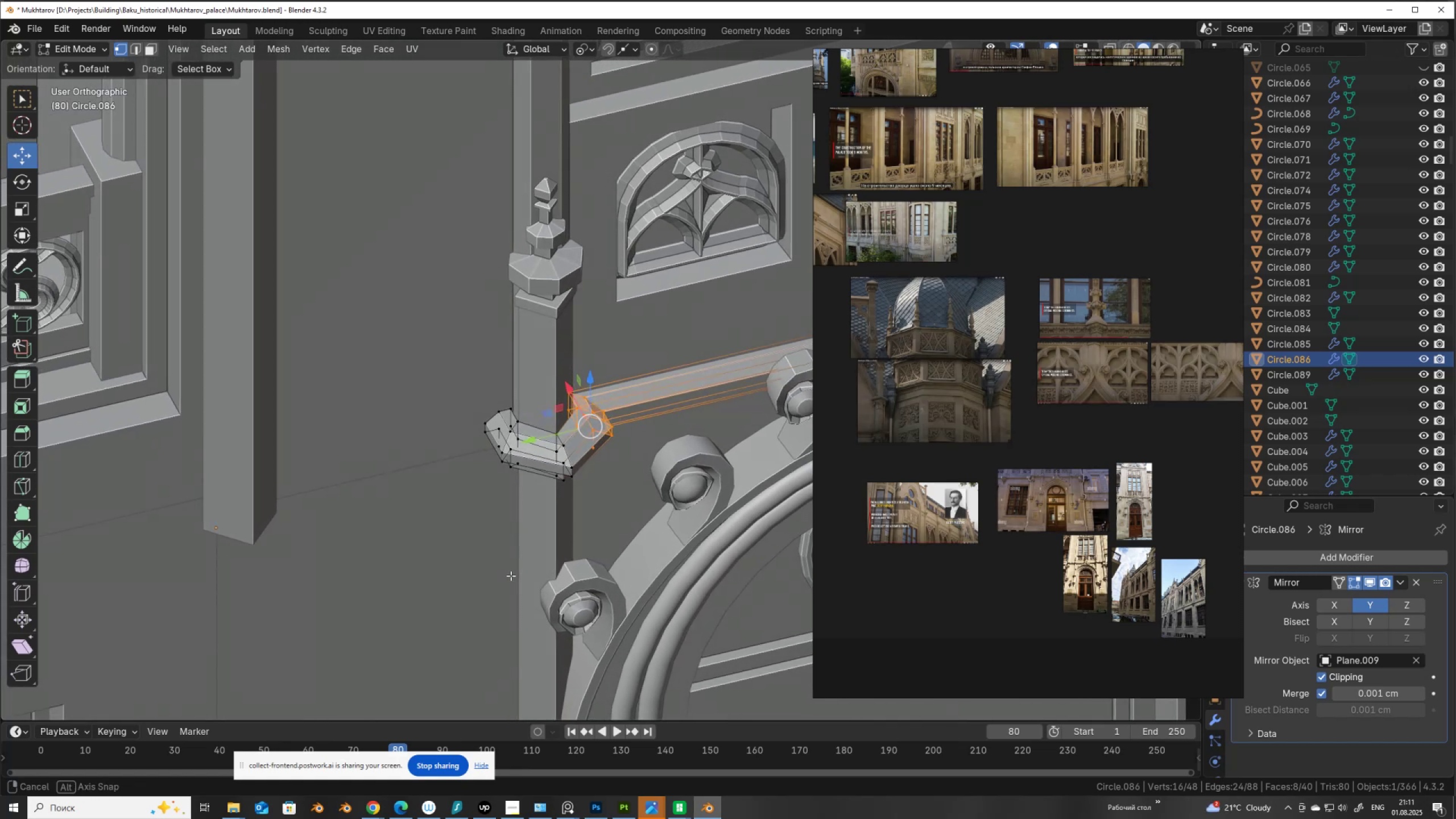 
hold_key(key=ShiftLeft, duration=0.48)
 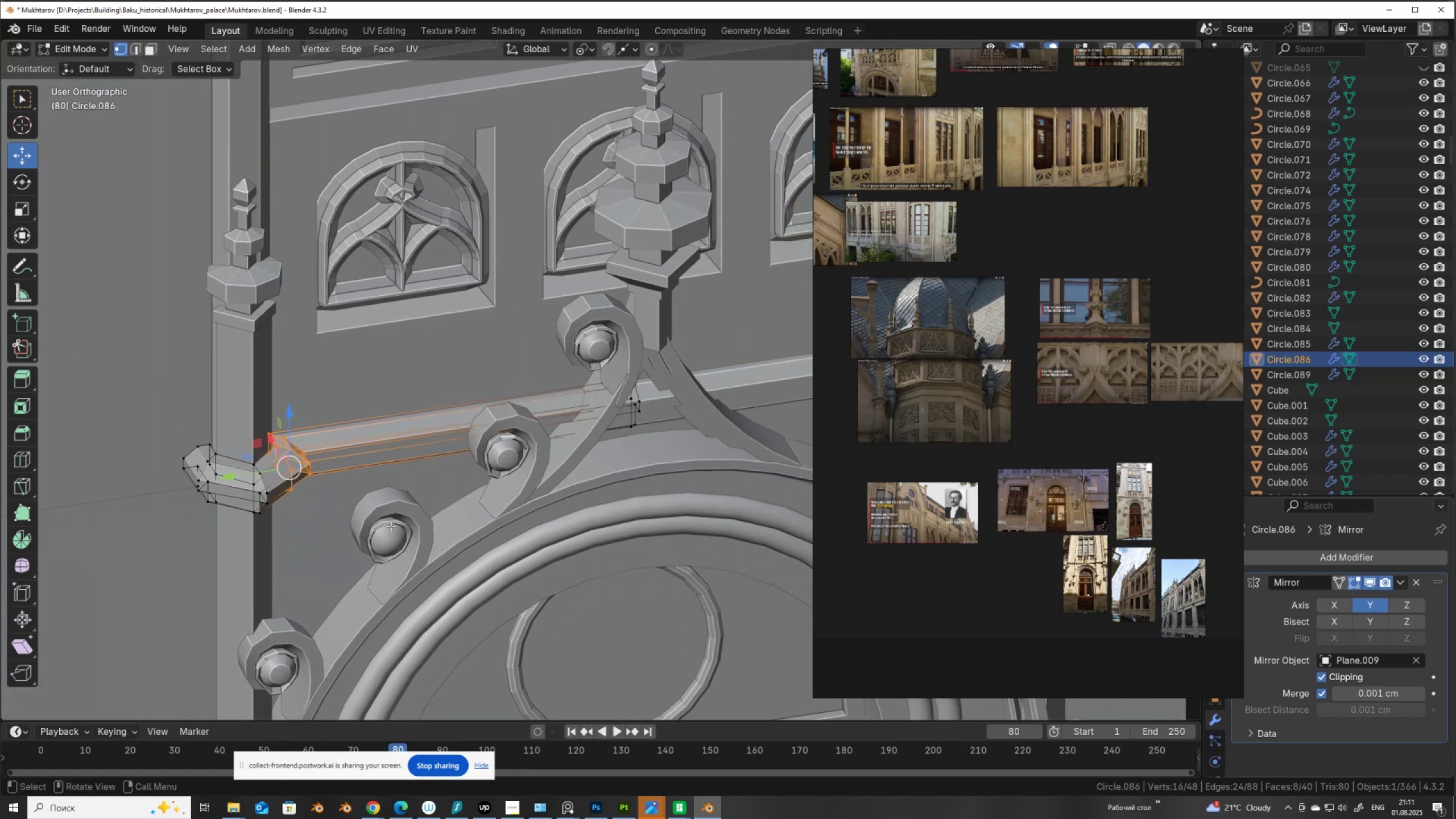 
scroll: coordinate [391, 526], scroll_direction: down, amount: 1.0
 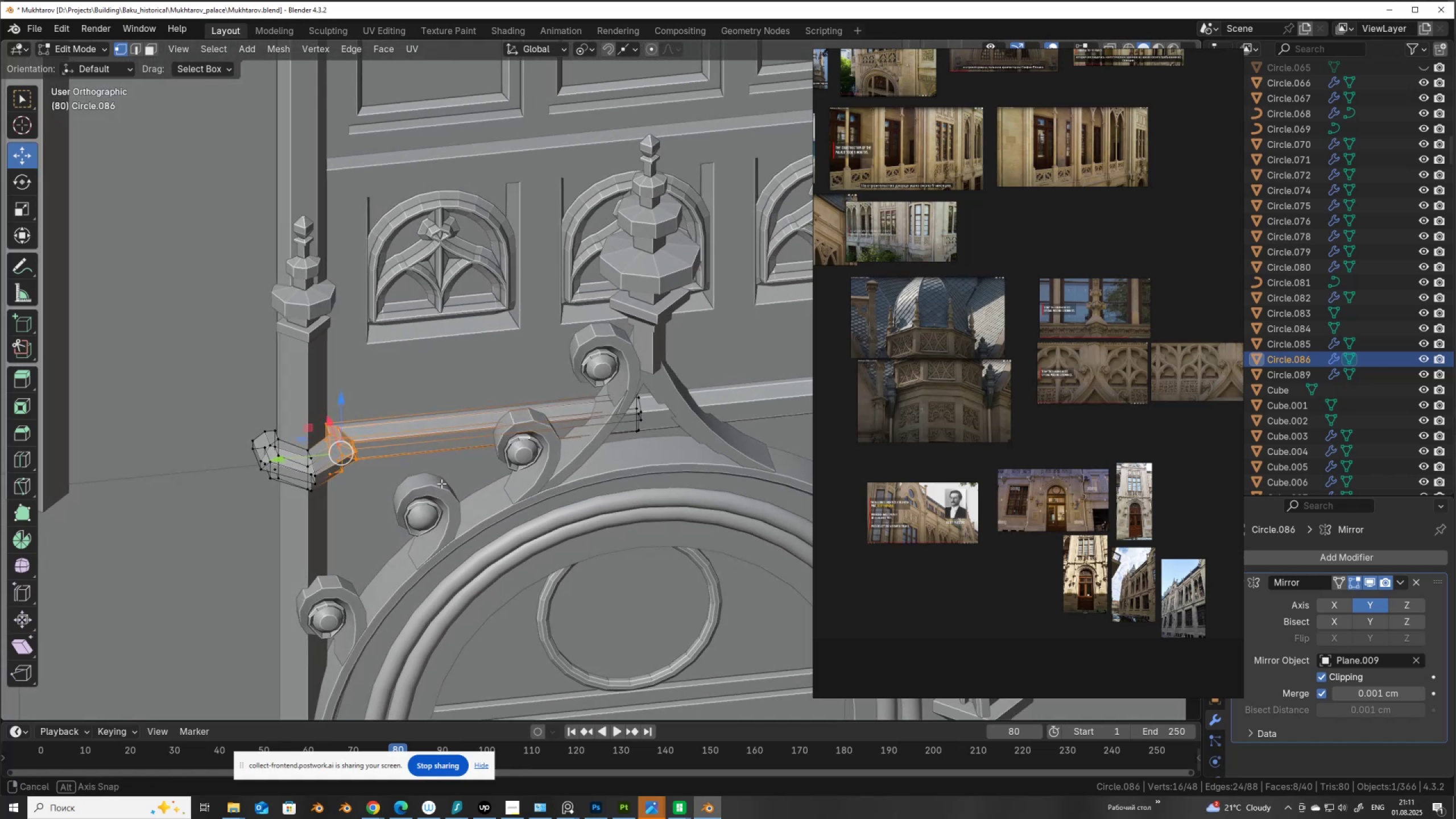 
hold_key(key=AltLeft, duration=0.54)
left_click([636, 390])
 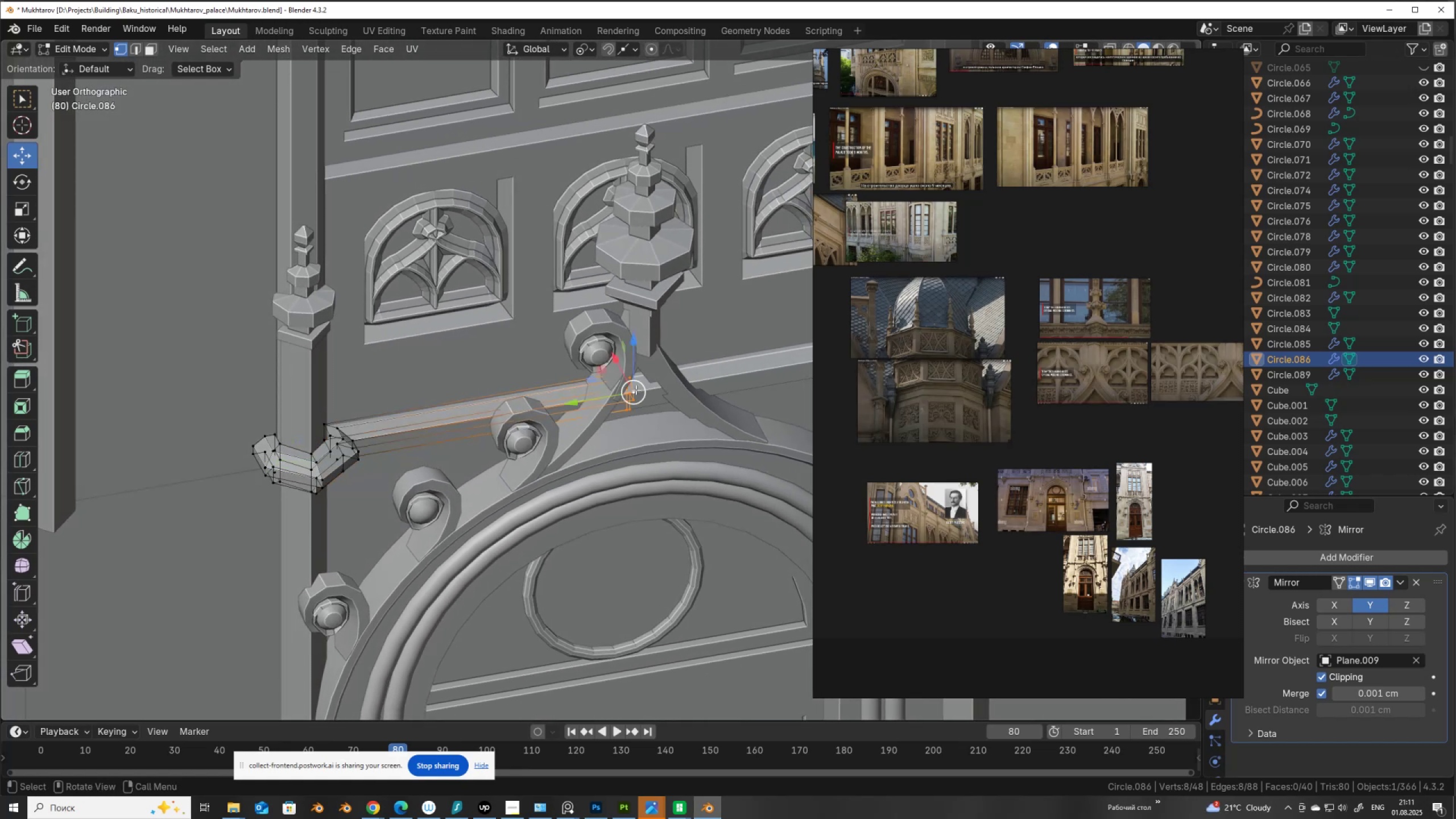 
hold_key(key=ControlLeft, duration=0.5)
 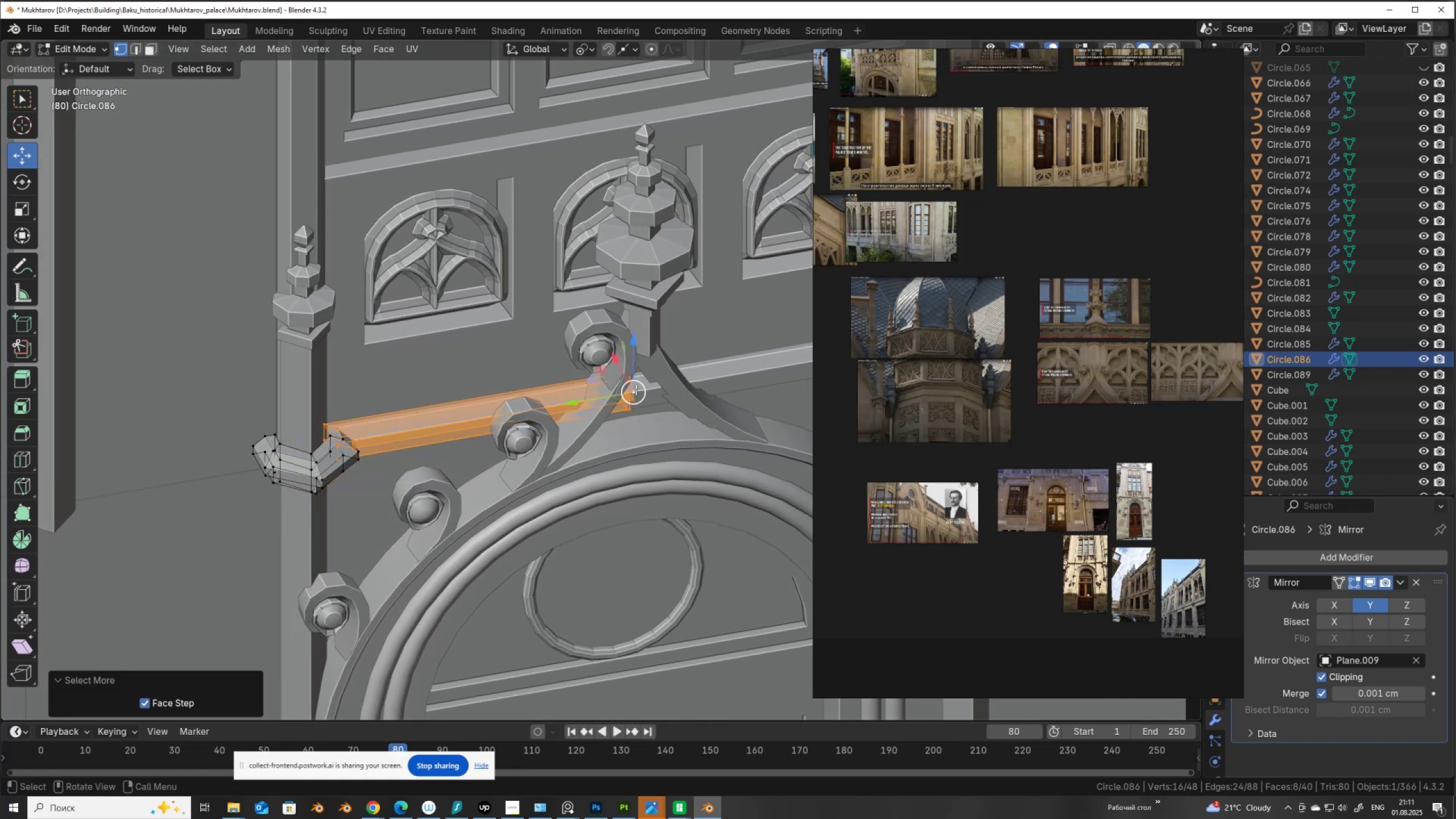 
key(NumpadAdd)
 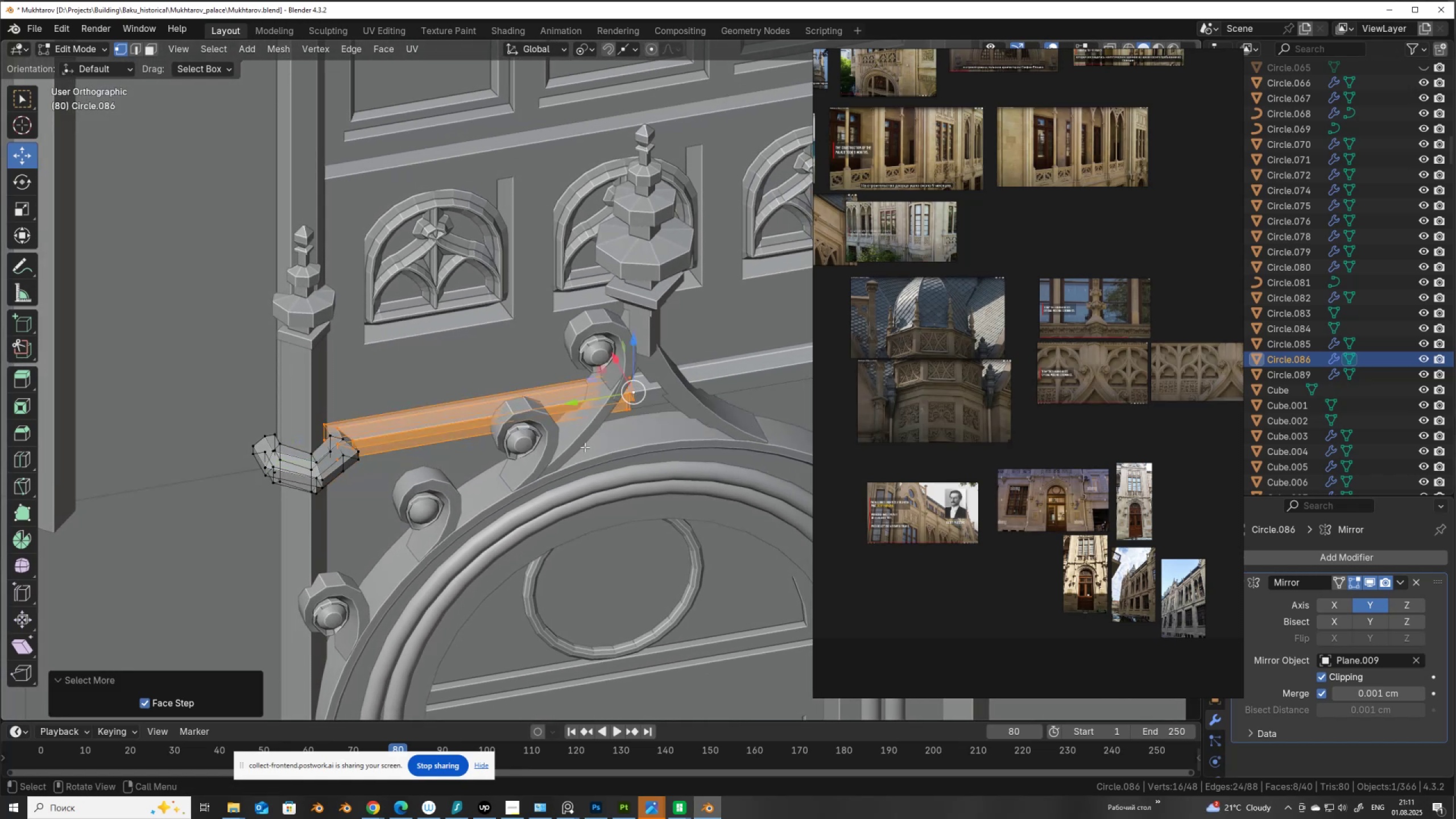 
key(Shift+D)
 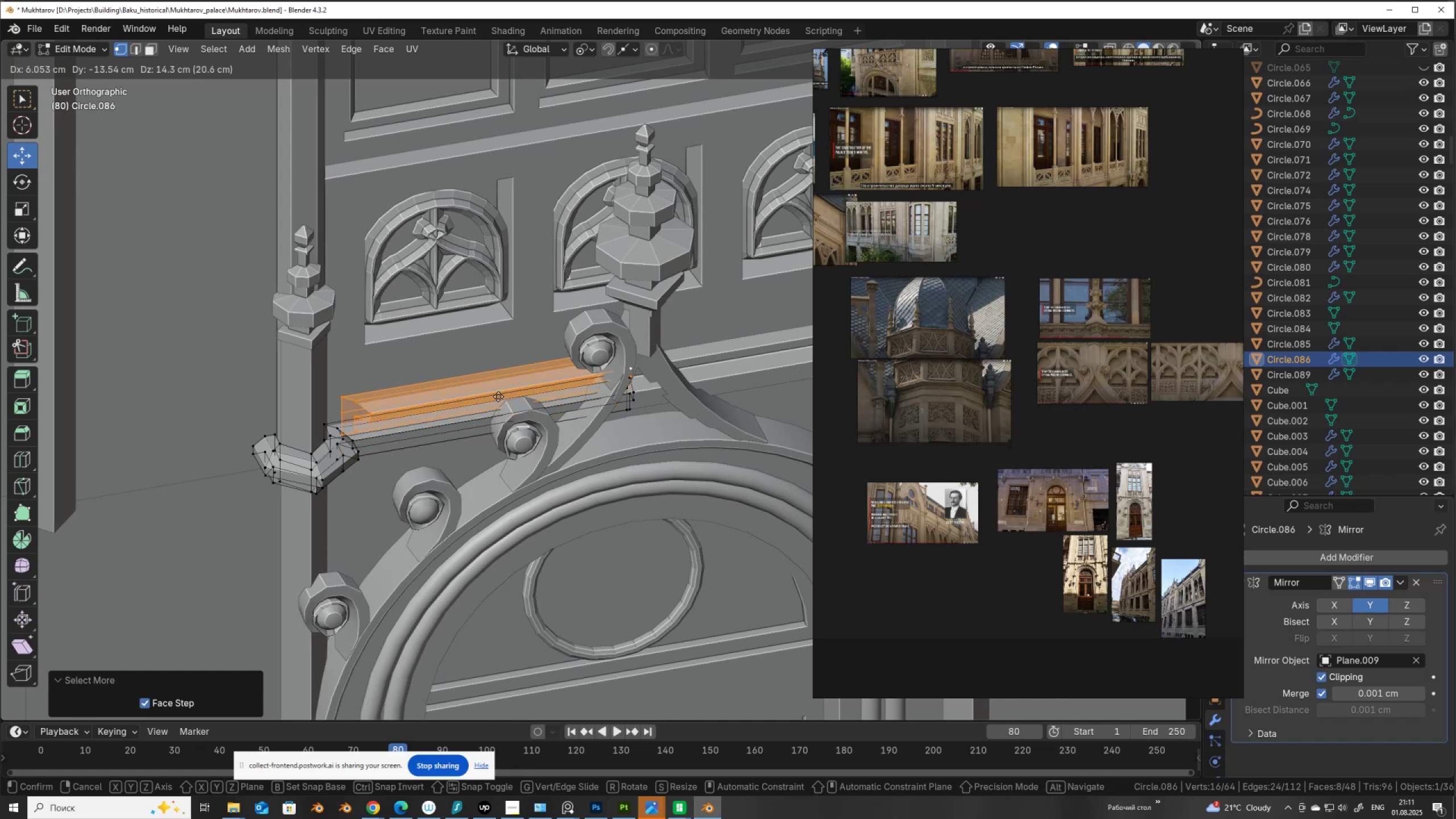 
right_click([498, 396])
 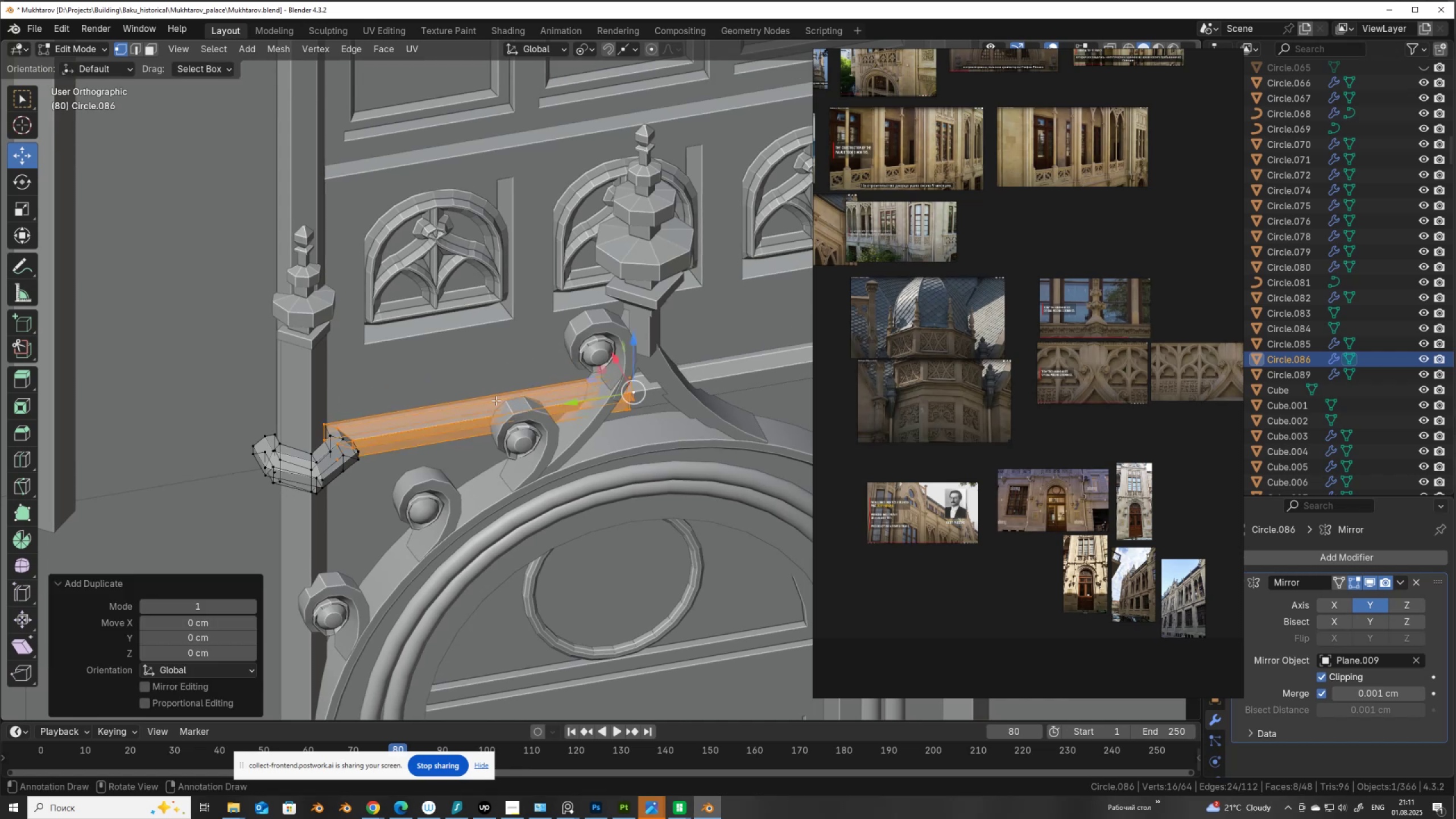 
scroll: coordinate [490, 398], scroll_direction: down, amount: 3.0
 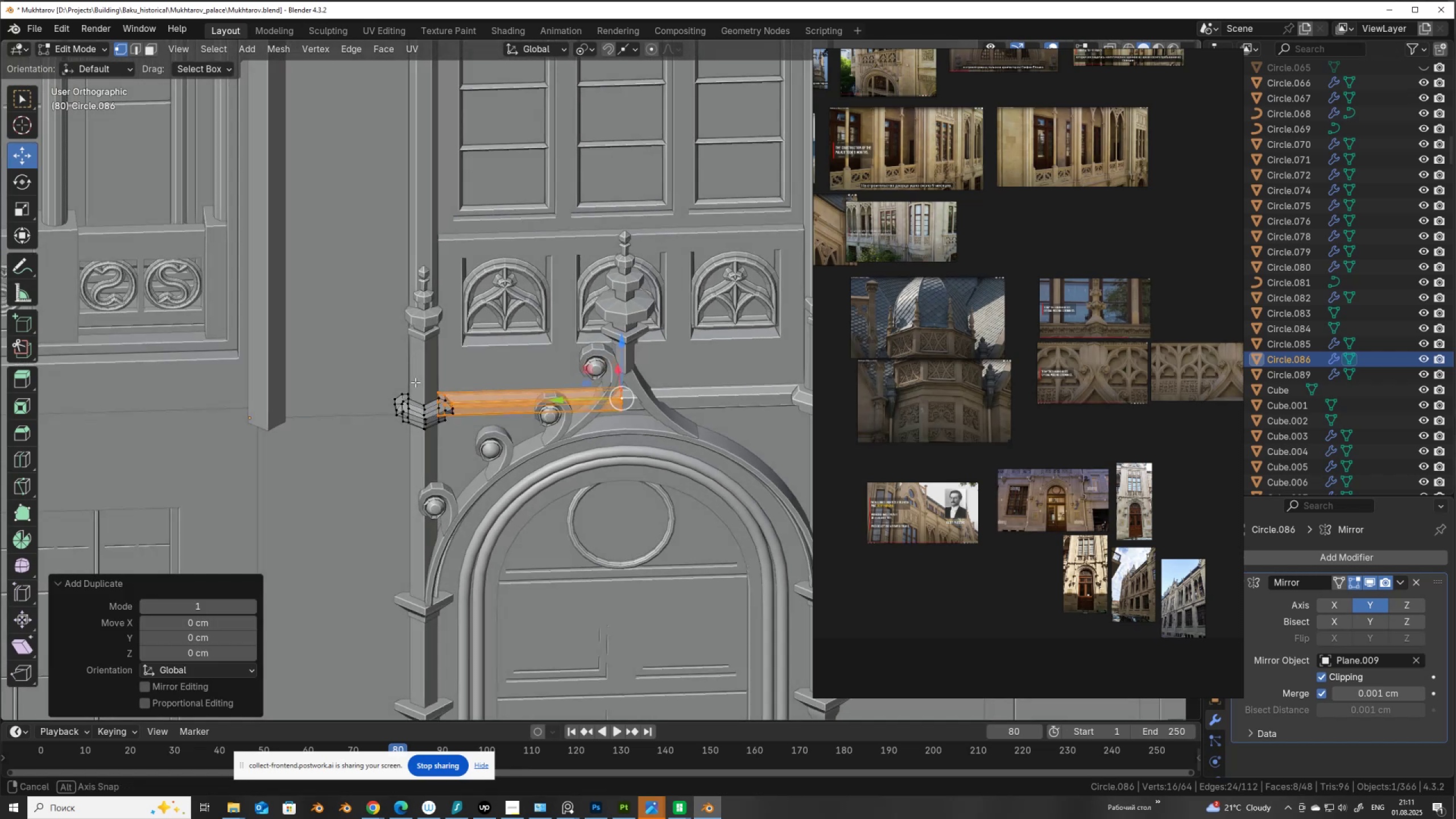 
scroll: coordinate [414, 379], scroll_direction: up, amount: 2.0
 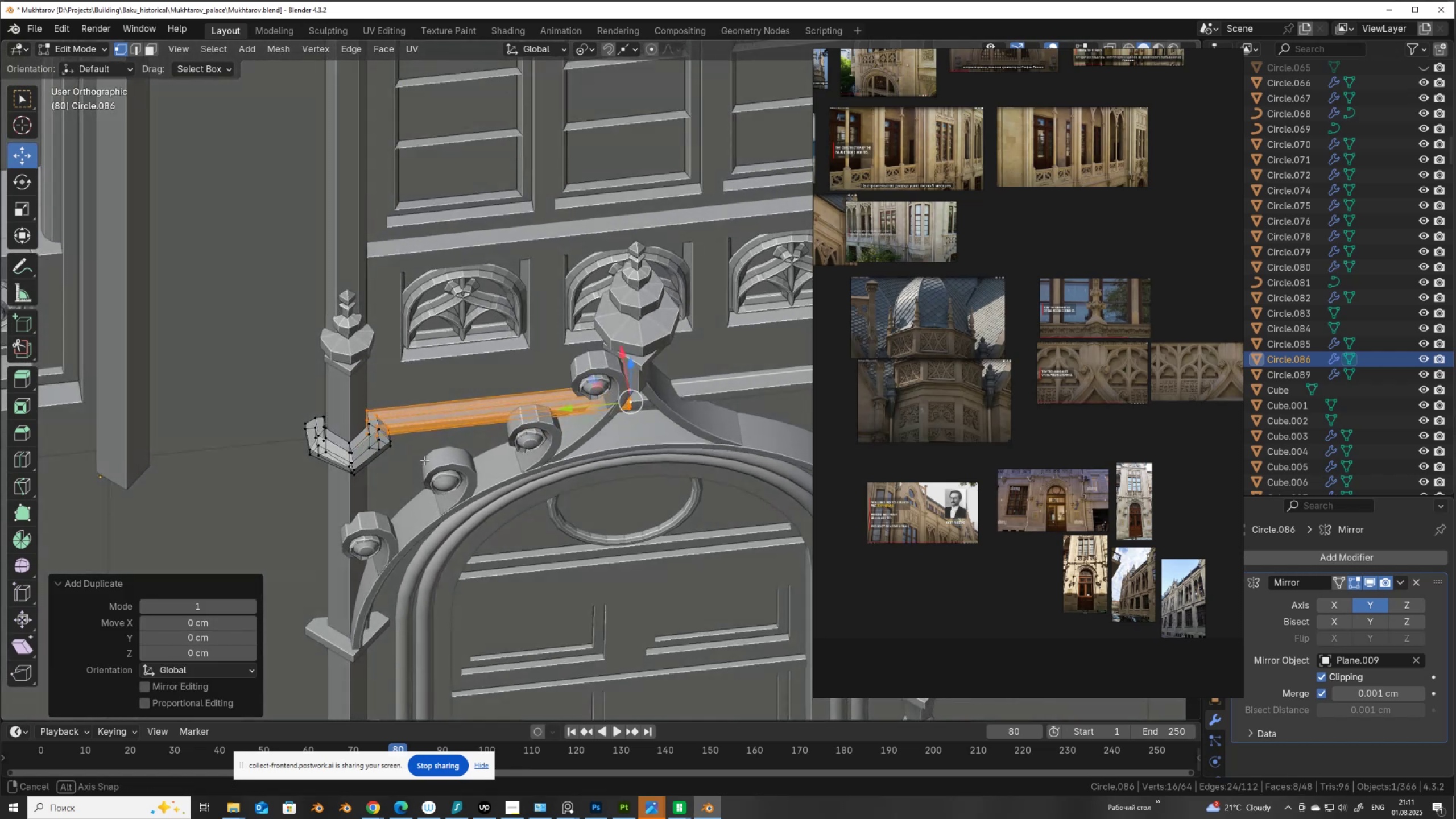 
key(Control+Z)
 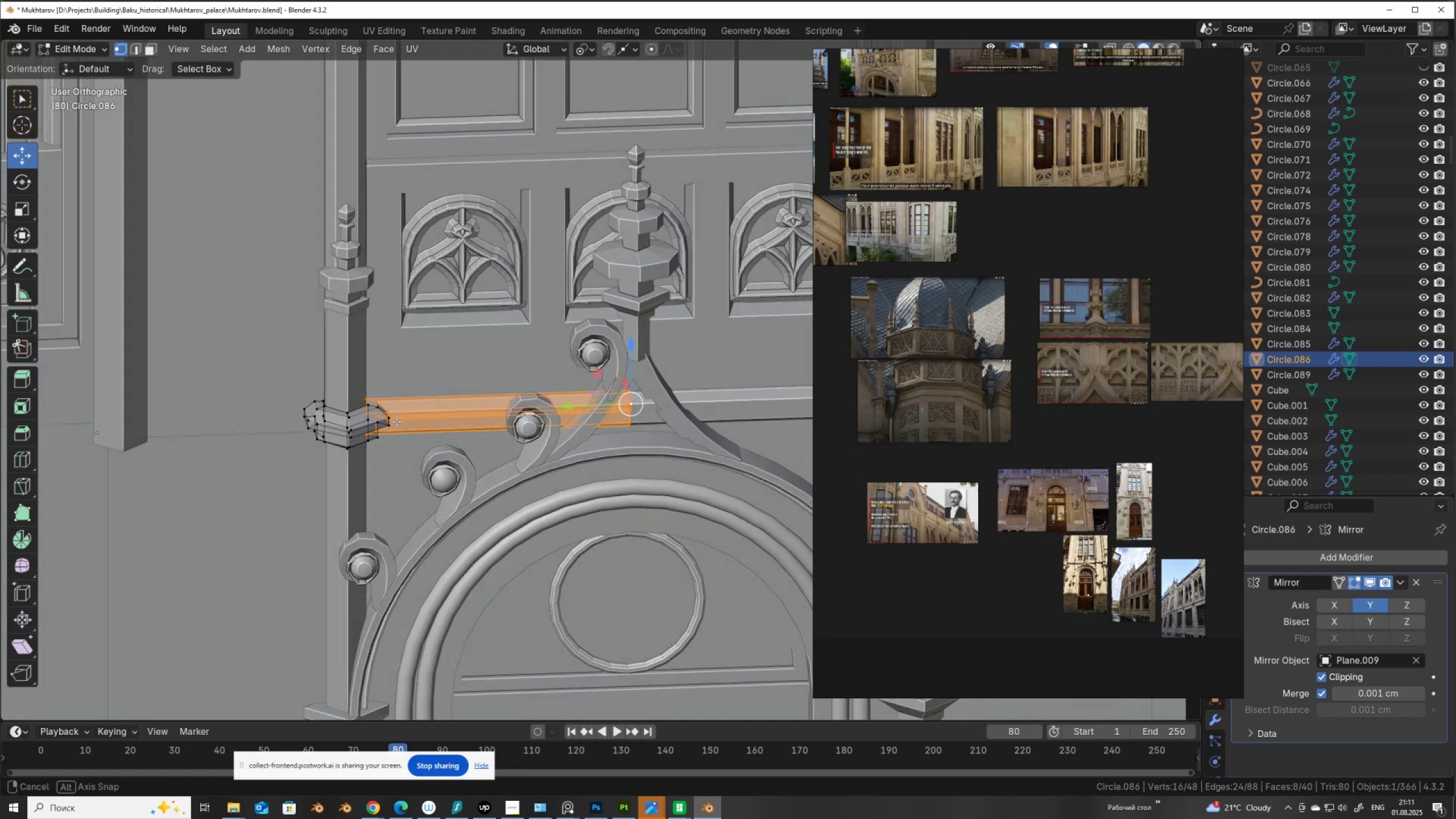 
hold_key(key=AltLeft, duration=0.49)
 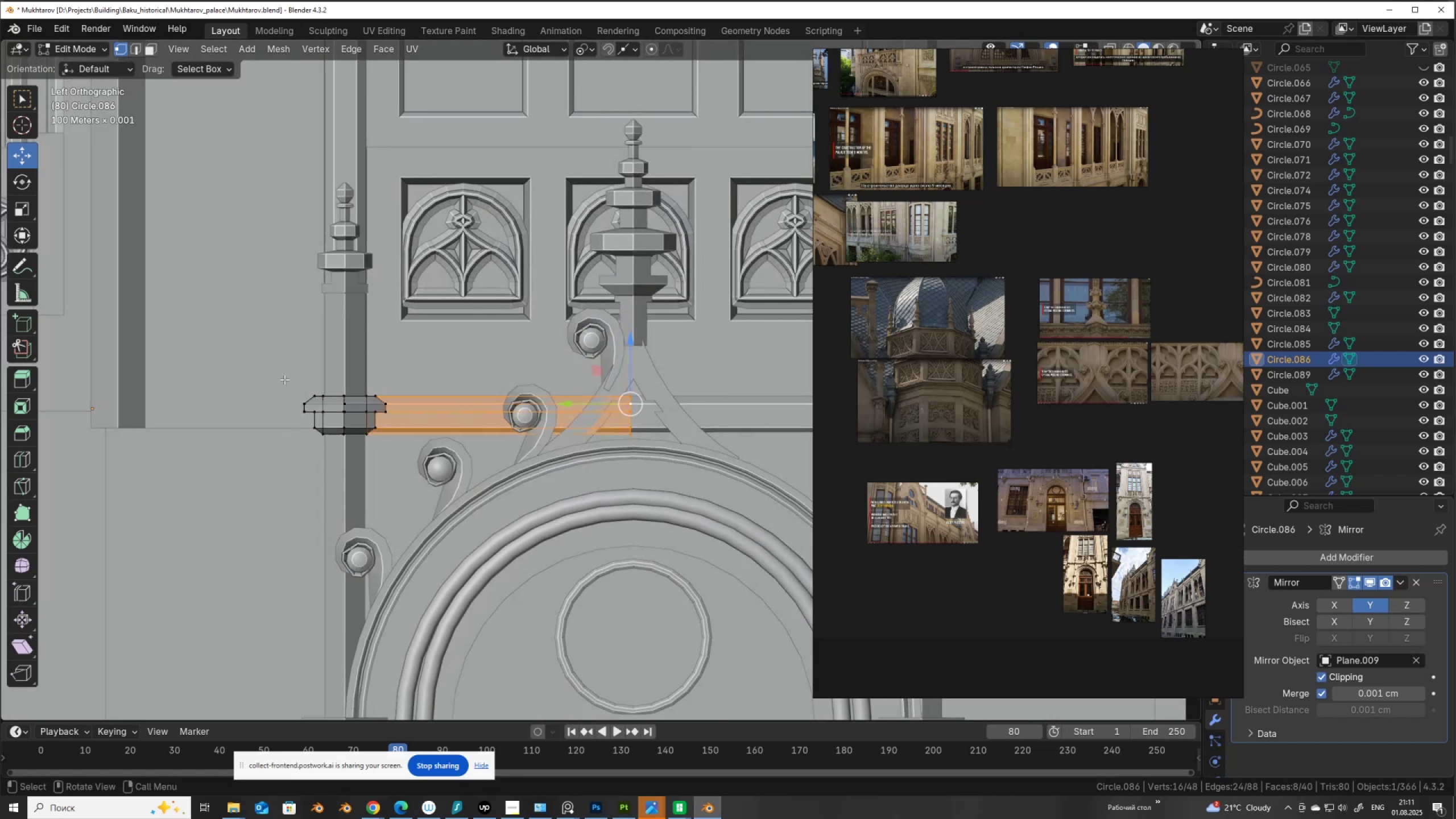 
key(Alt+AltLeft)
 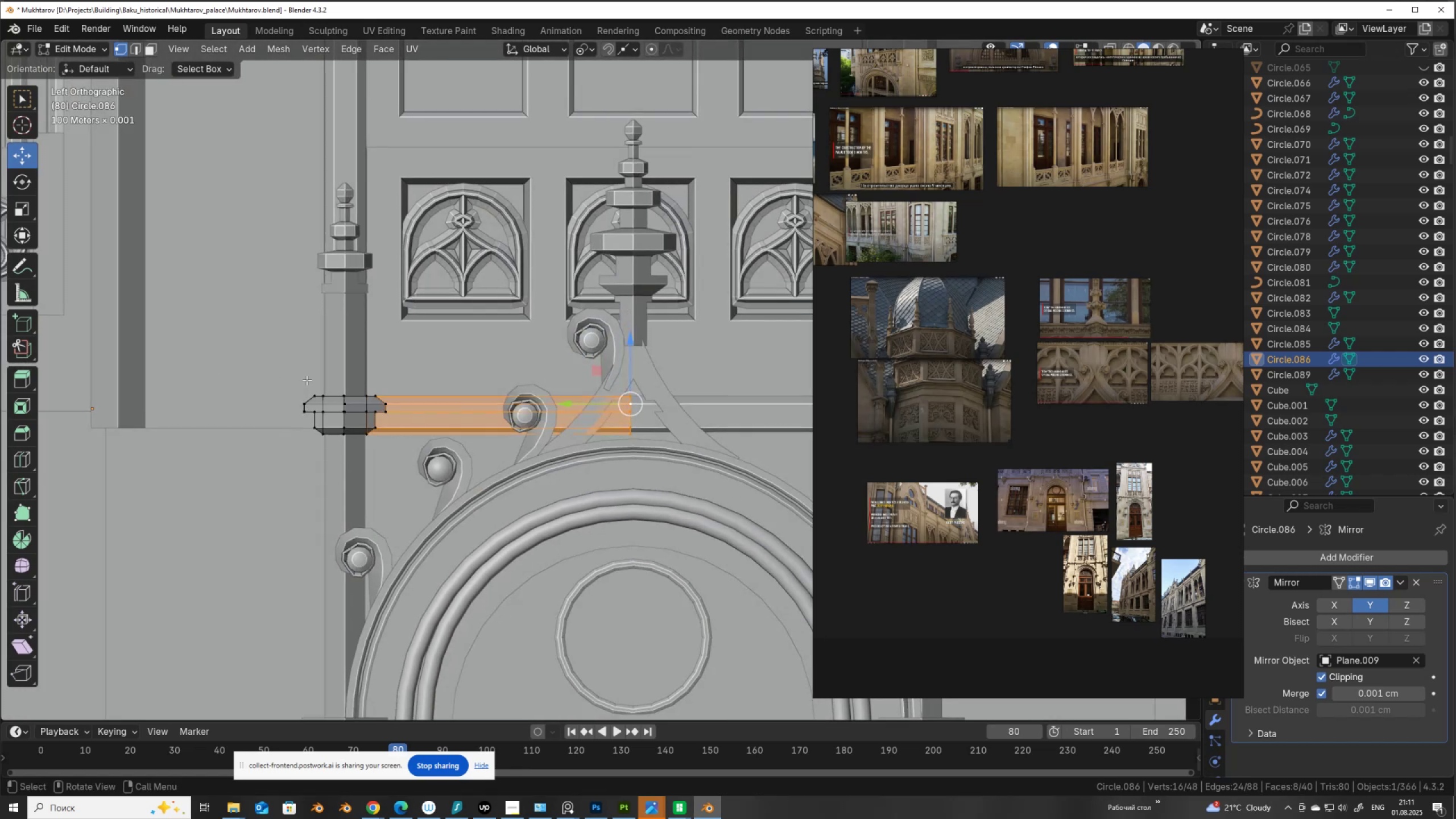 
key(Alt+Z)
 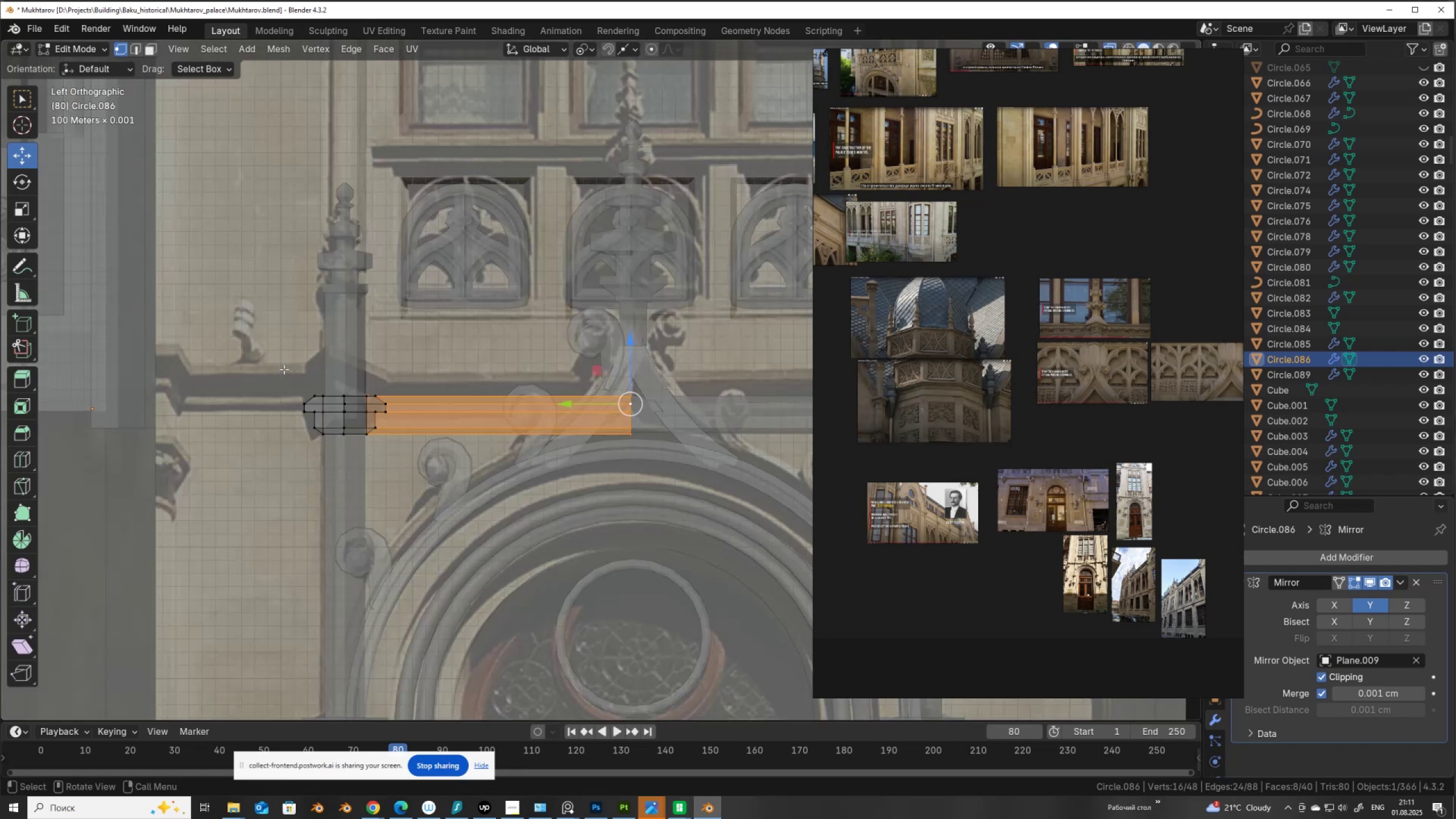 
left_click_drag(start_coordinate=[291, 371], to_coordinate=[330, 452])
 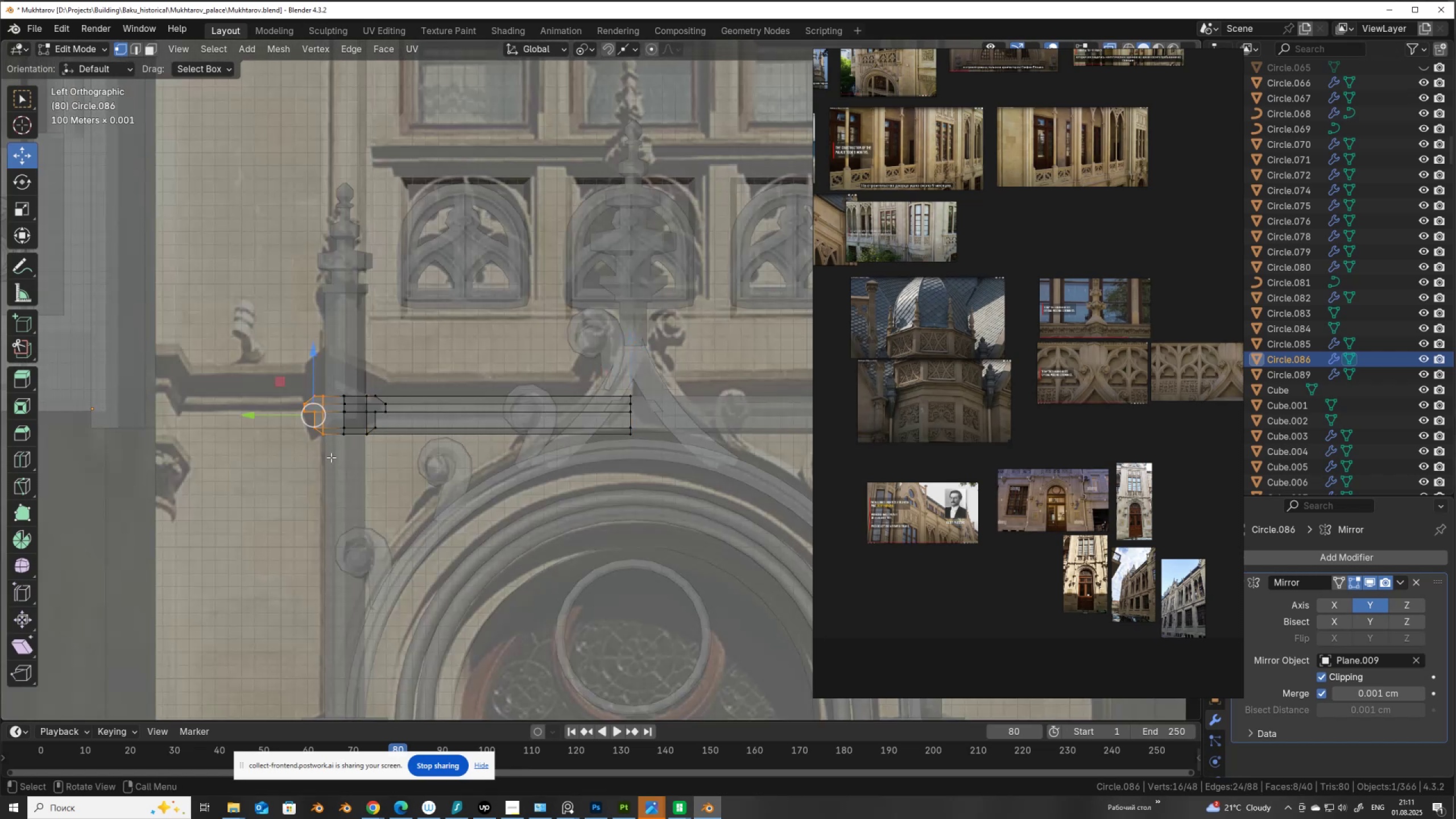 
key(X)
 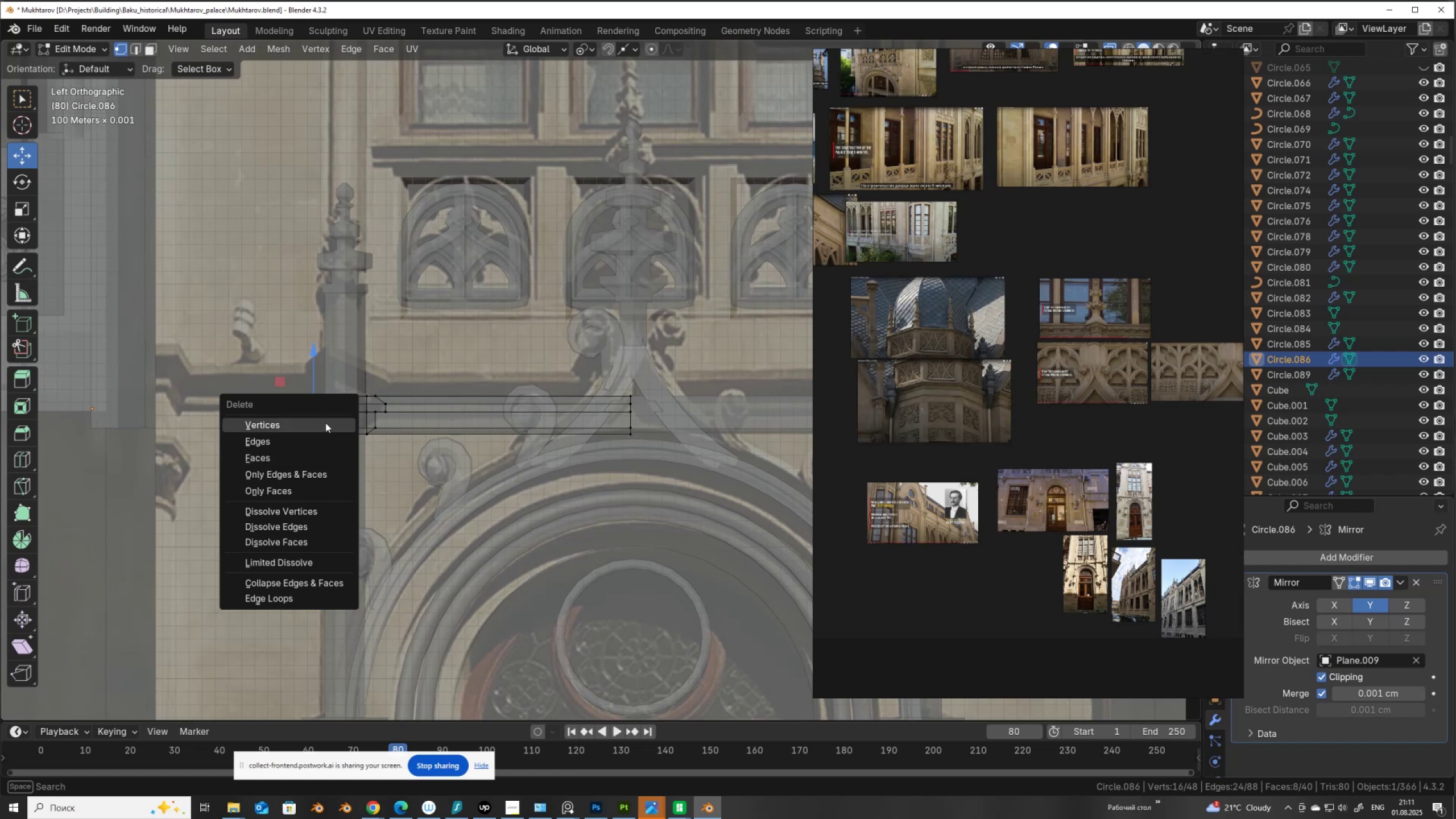 
left_click([325, 422])
 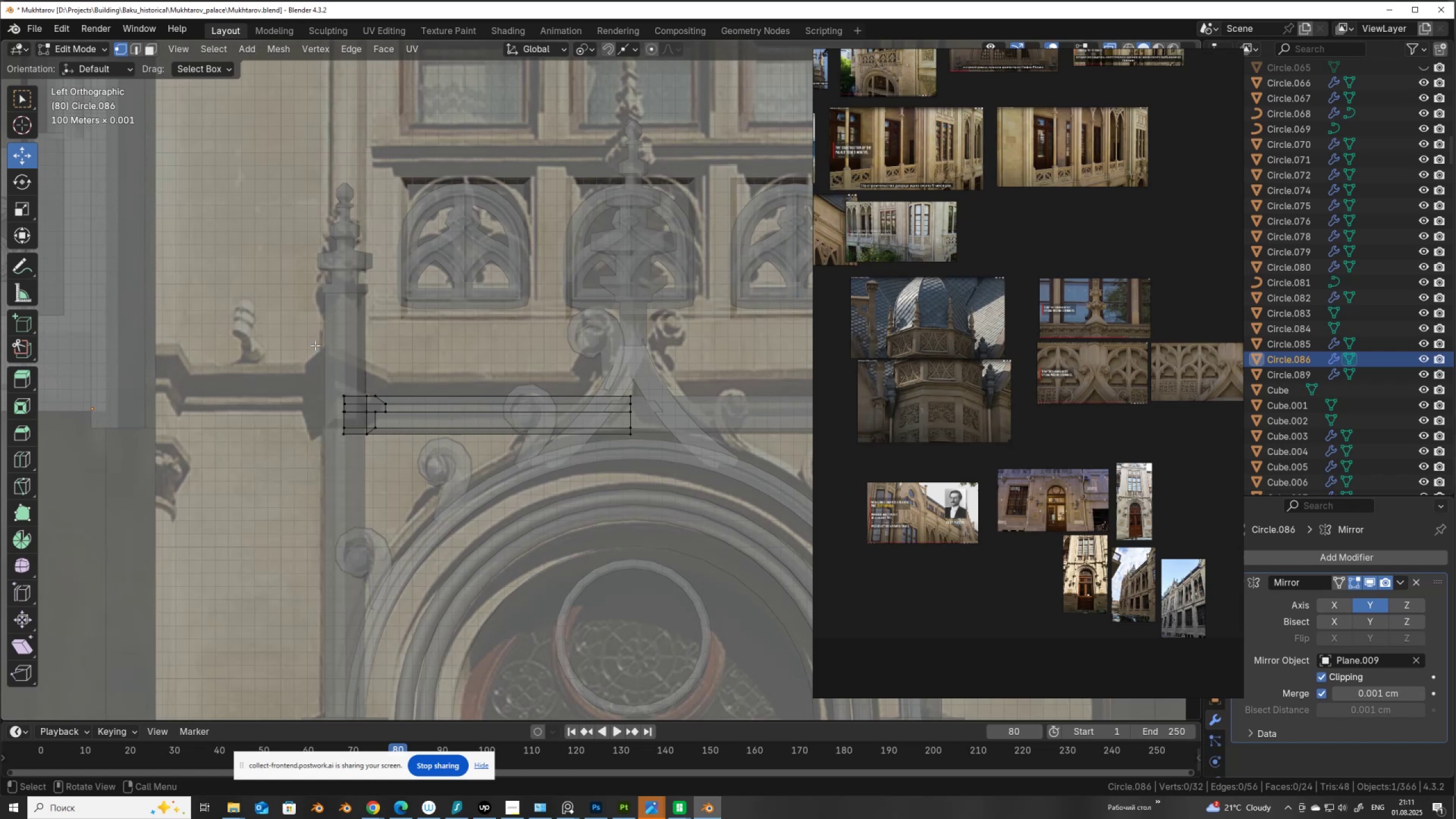 
left_click_drag(start_coordinate=[306, 351], to_coordinate=[646, 520])
 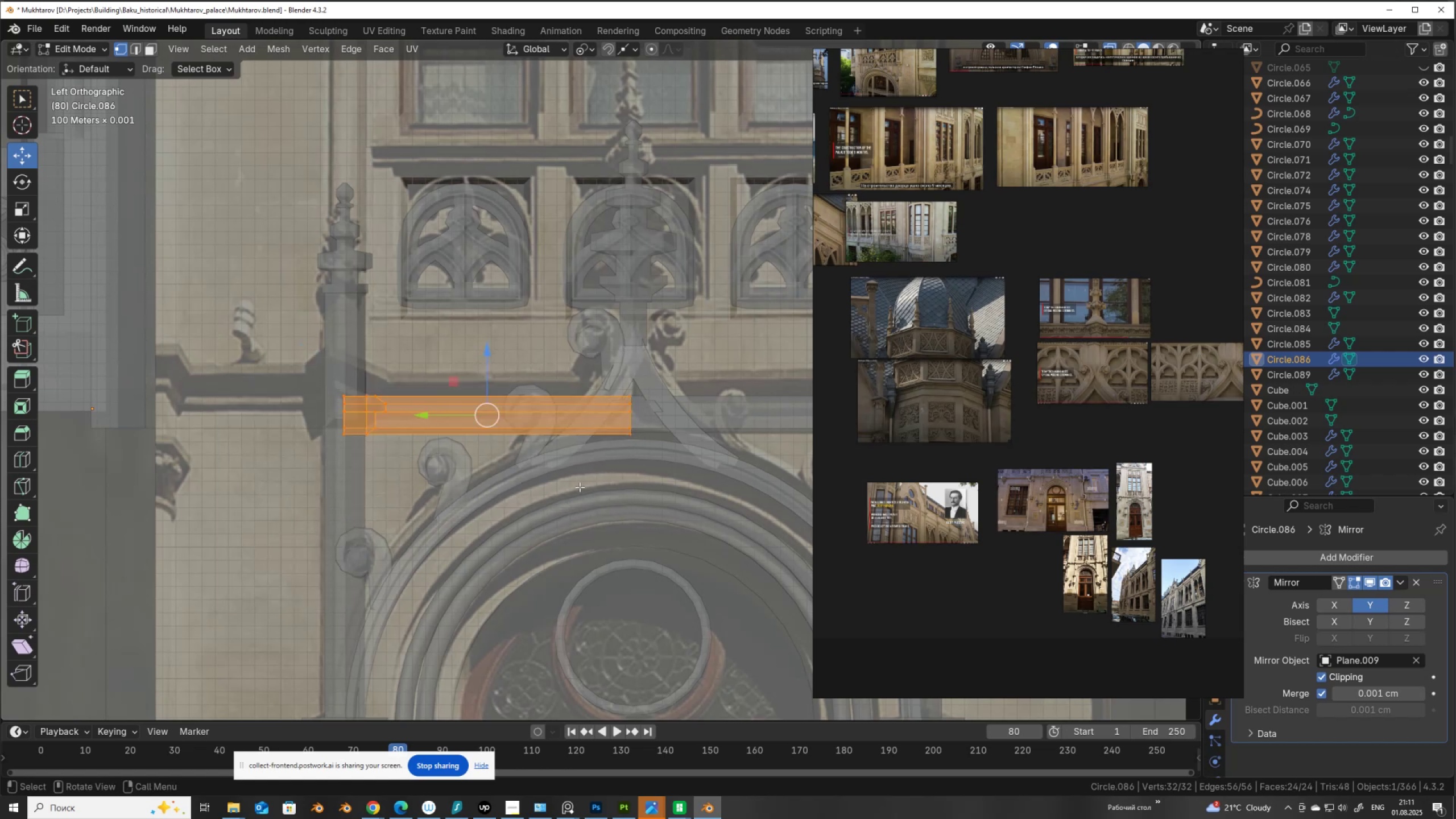 
key(Shift+D)
 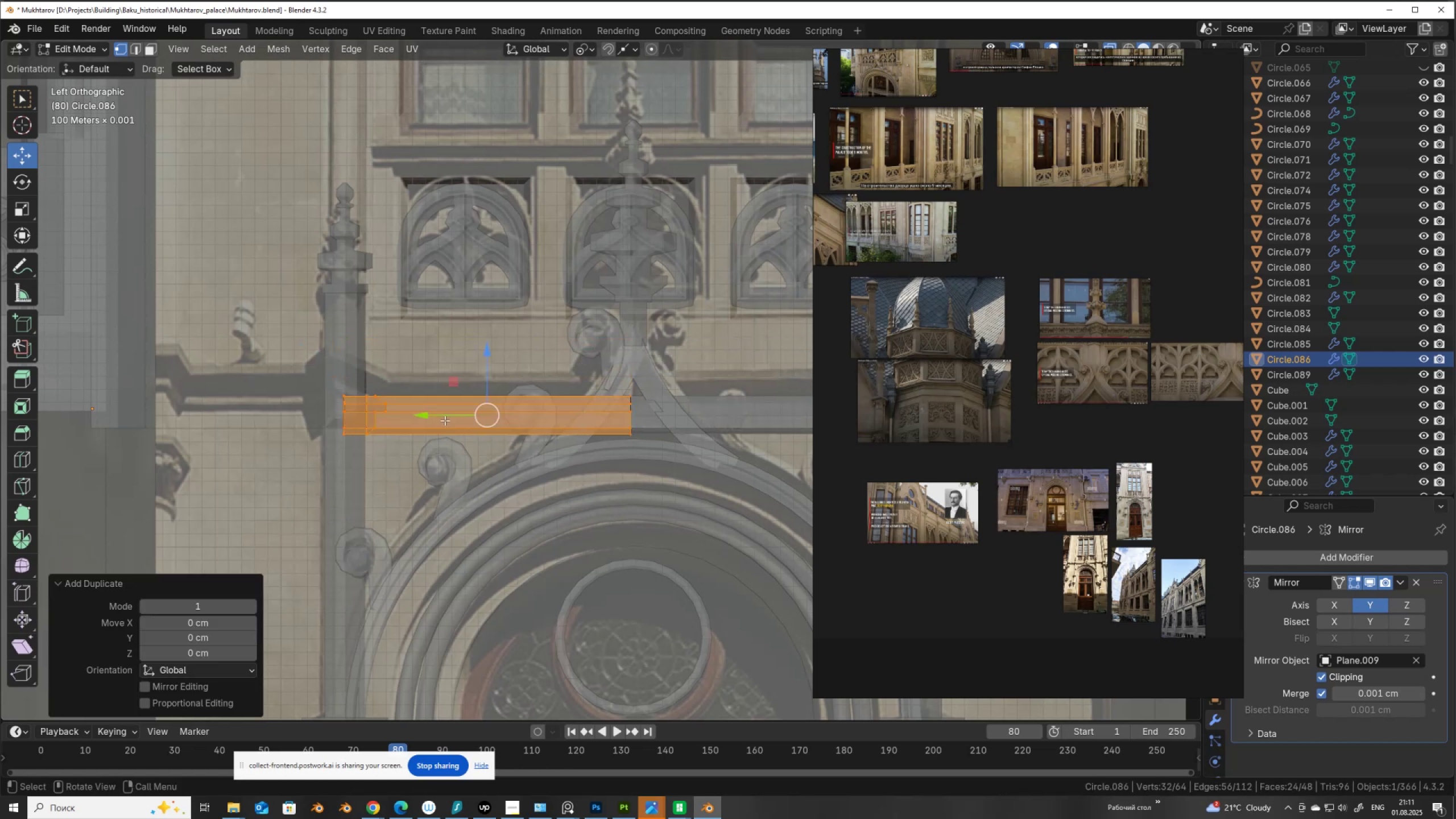 
left_click_drag(start_coordinate=[448, 412], to_coordinate=[208, 407])
 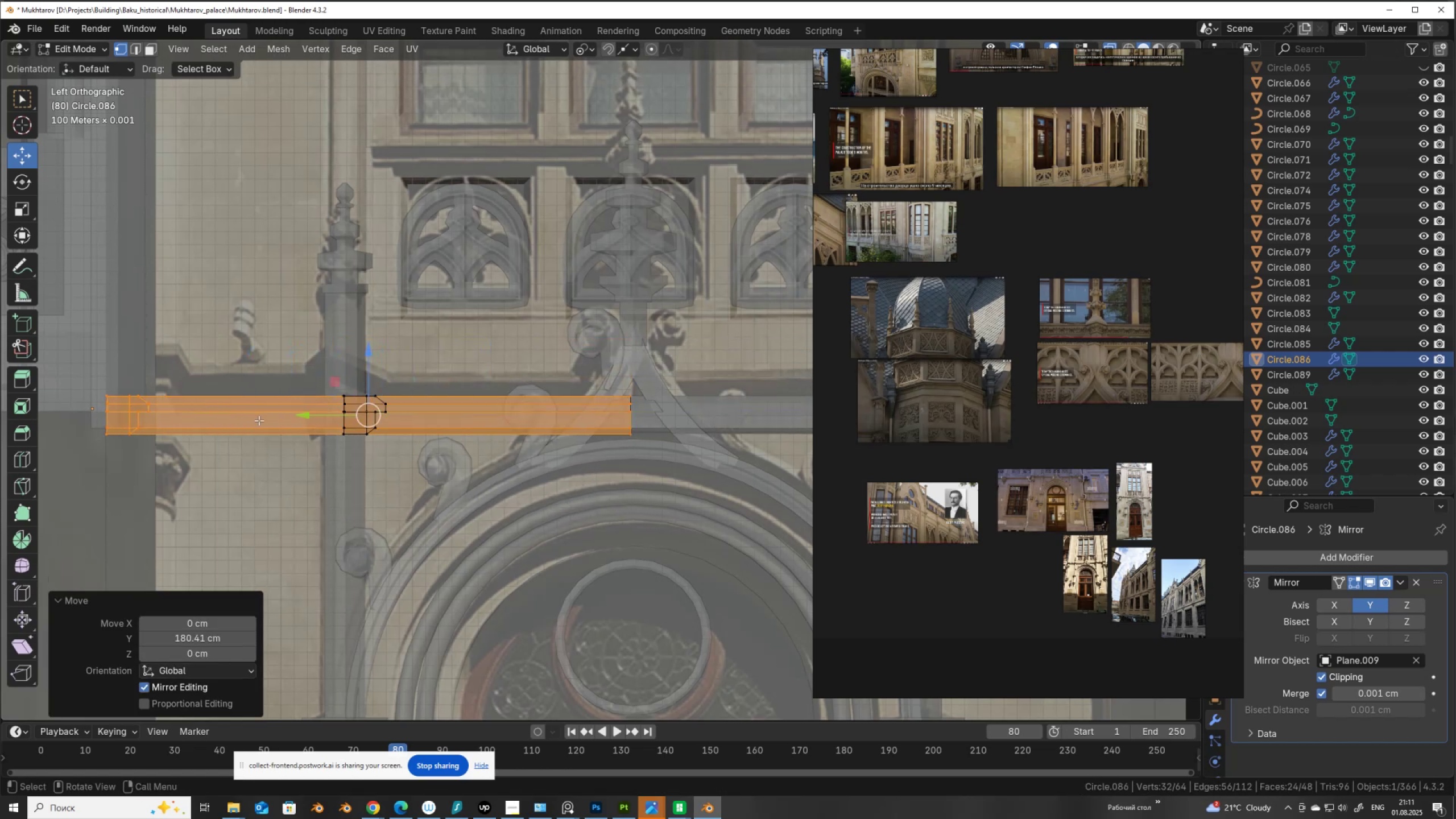 
key(1)
 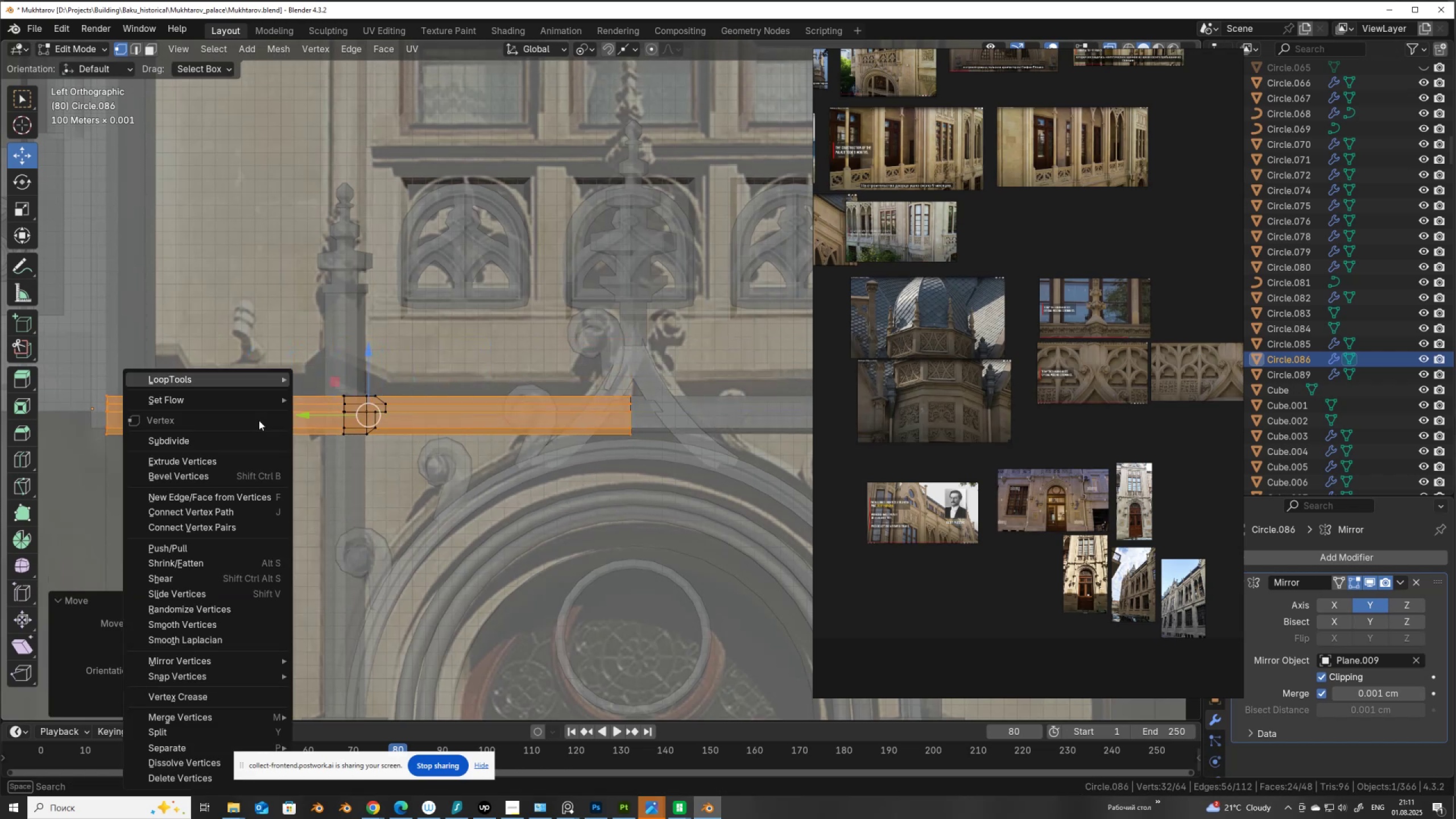 
right_click([259, 420])
 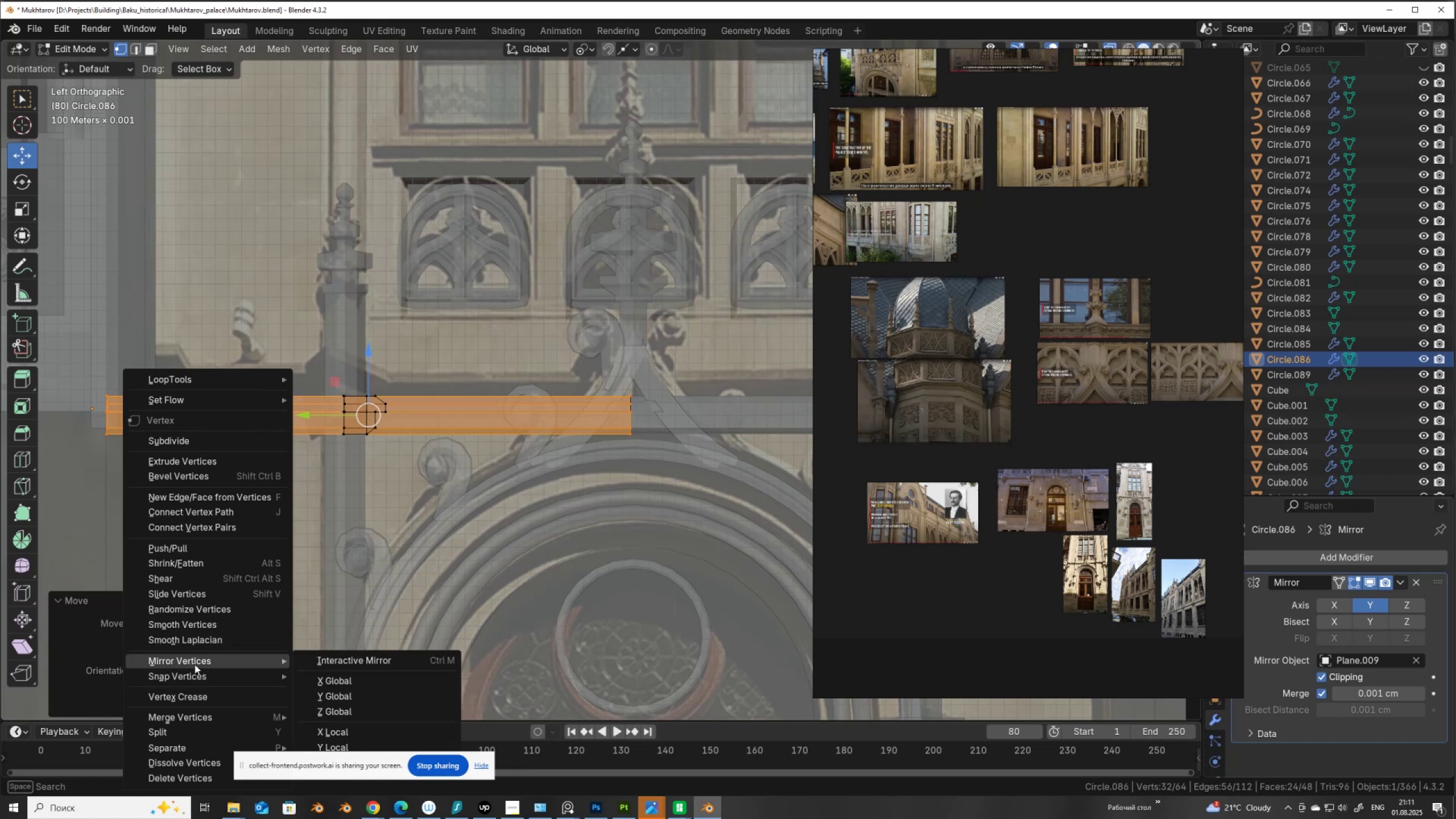 
left_click([344, 694])
 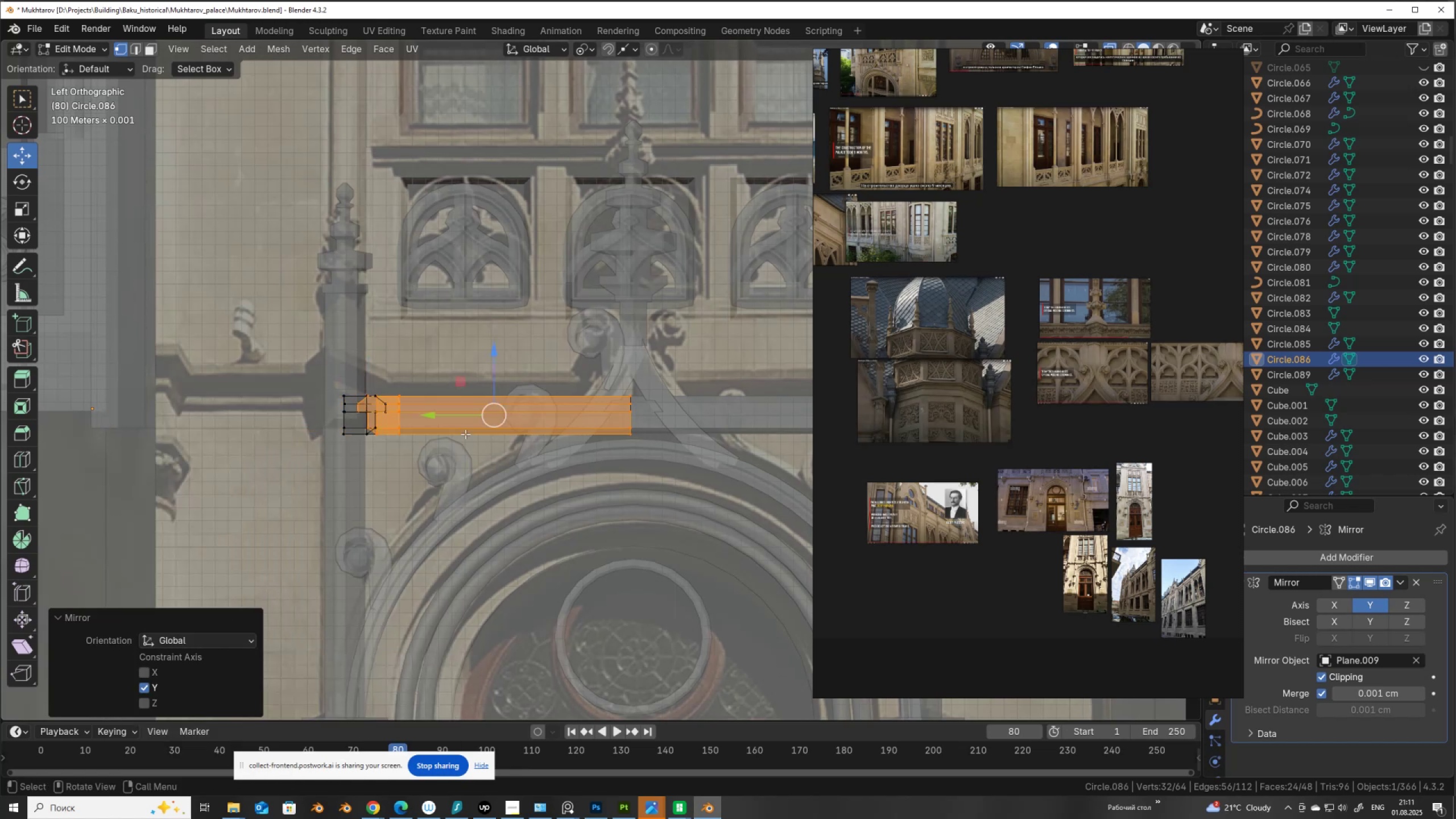 
left_click_drag(start_coordinate=[462, 419], to_coordinate=[561, 450])
 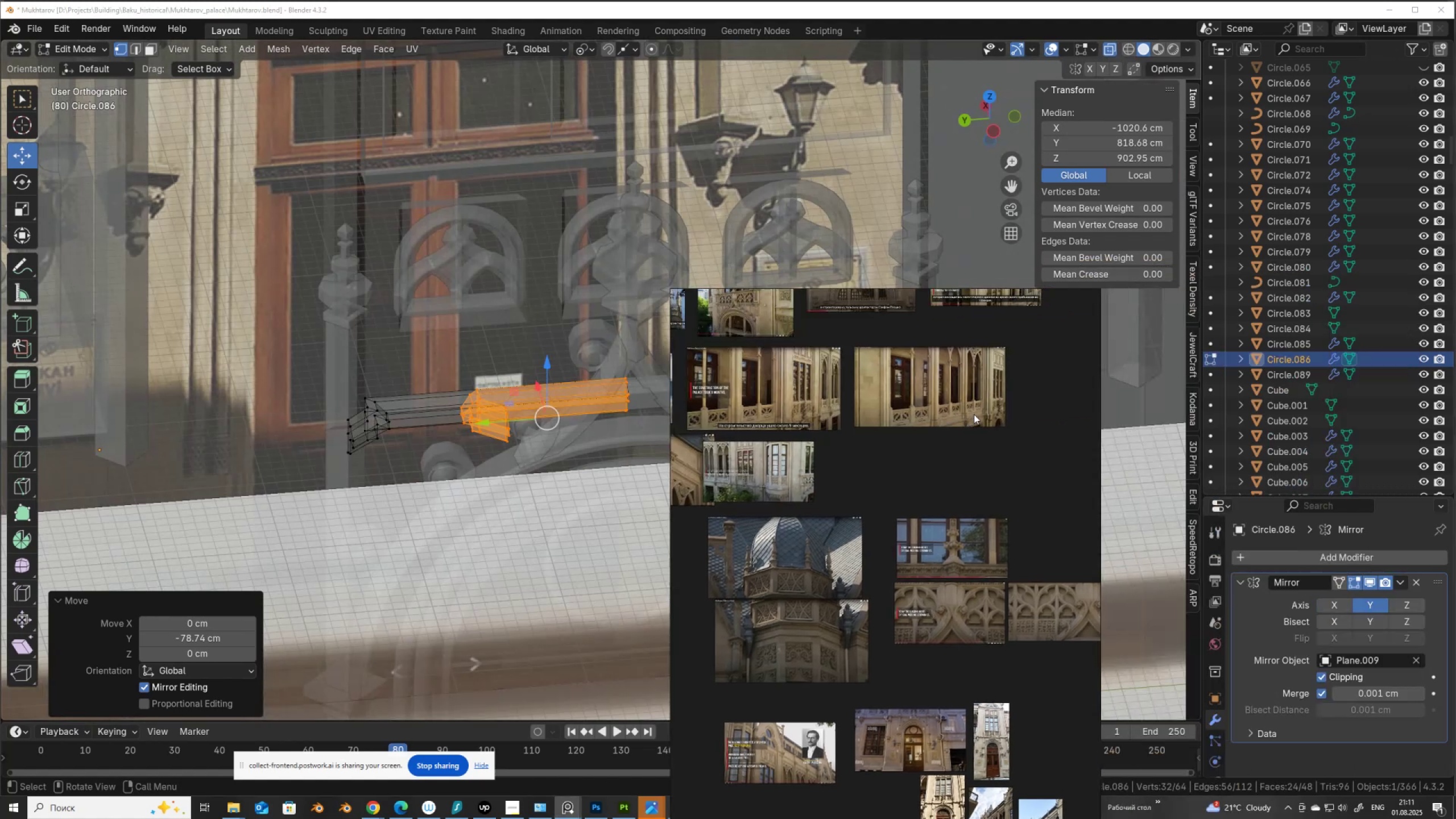 
left_click([1321, 675])
 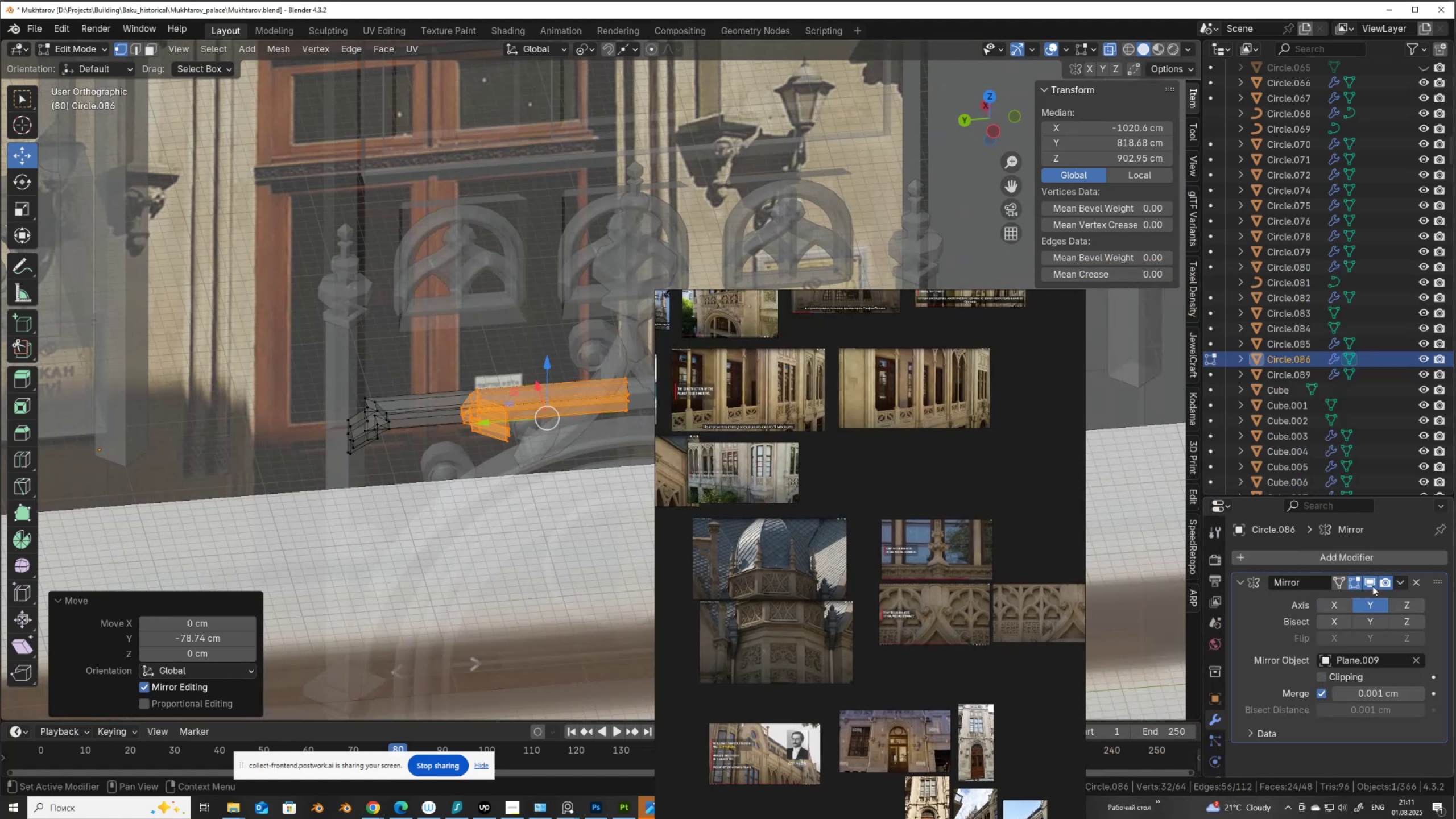 
left_click([1371, 582])
 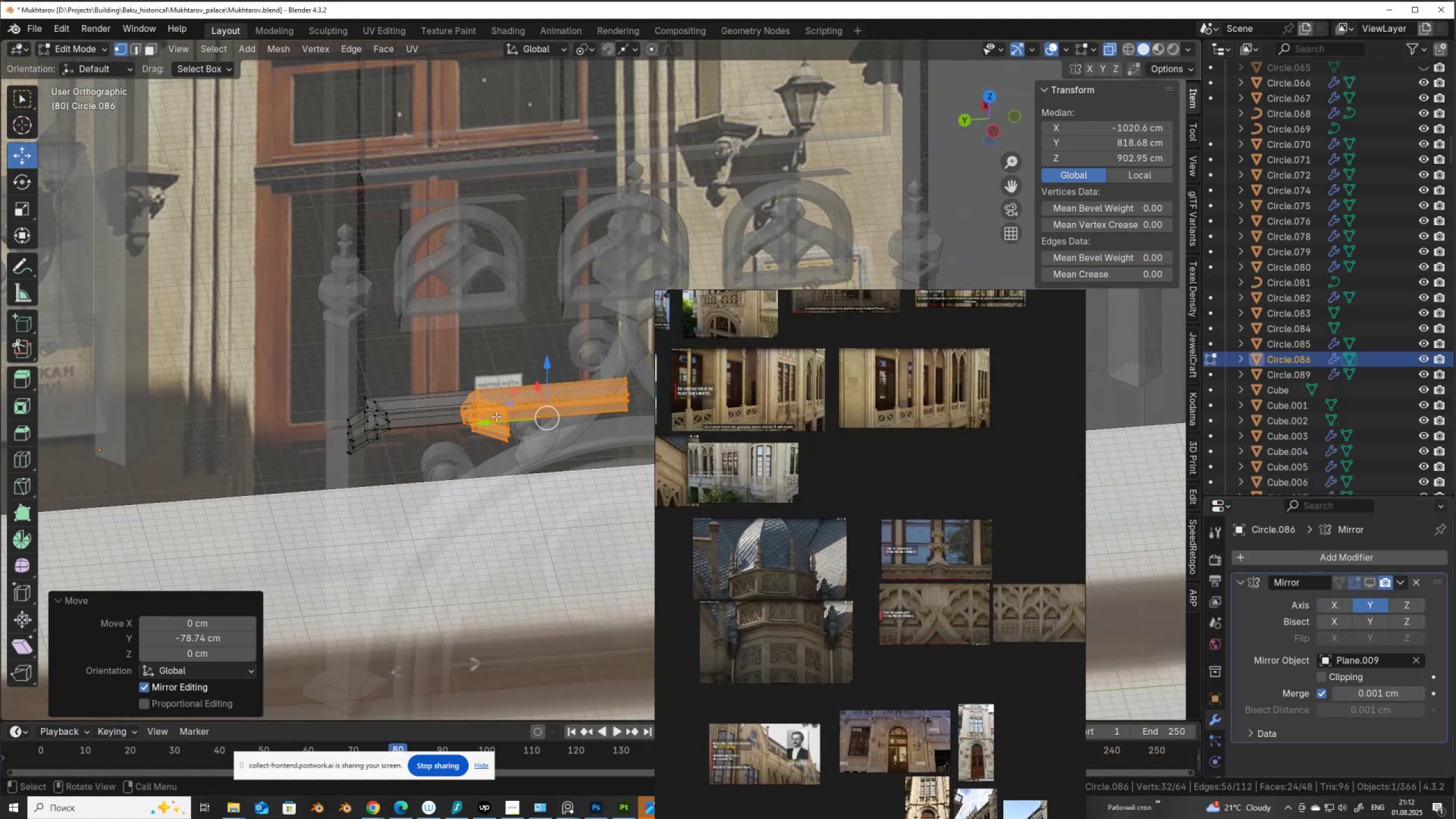 
left_click_drag(start_coordinate=[499, 419], to_coordinate=[197, 428])
 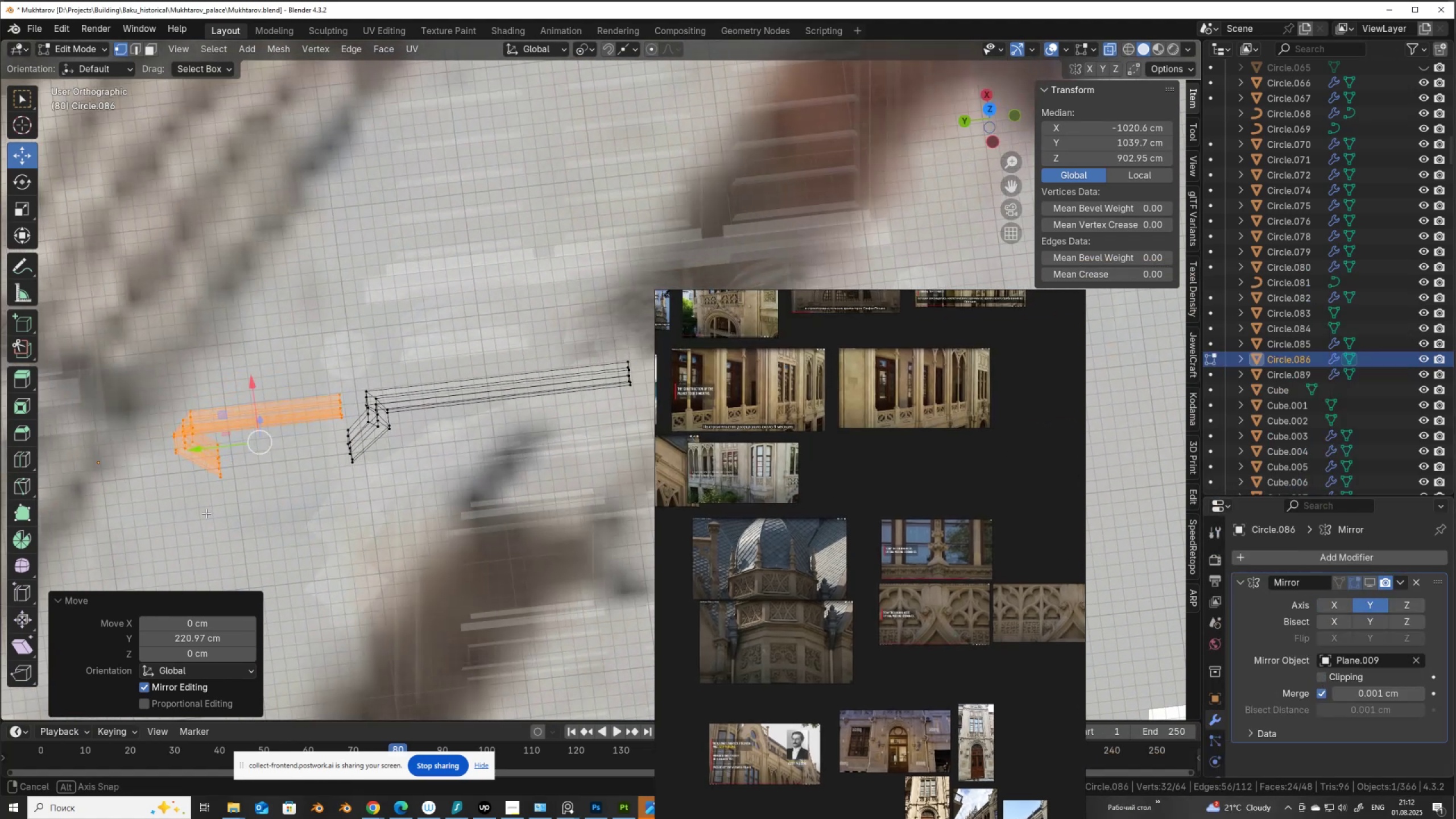 
hold_key(key=ShiftLeft, duration=0.41)
 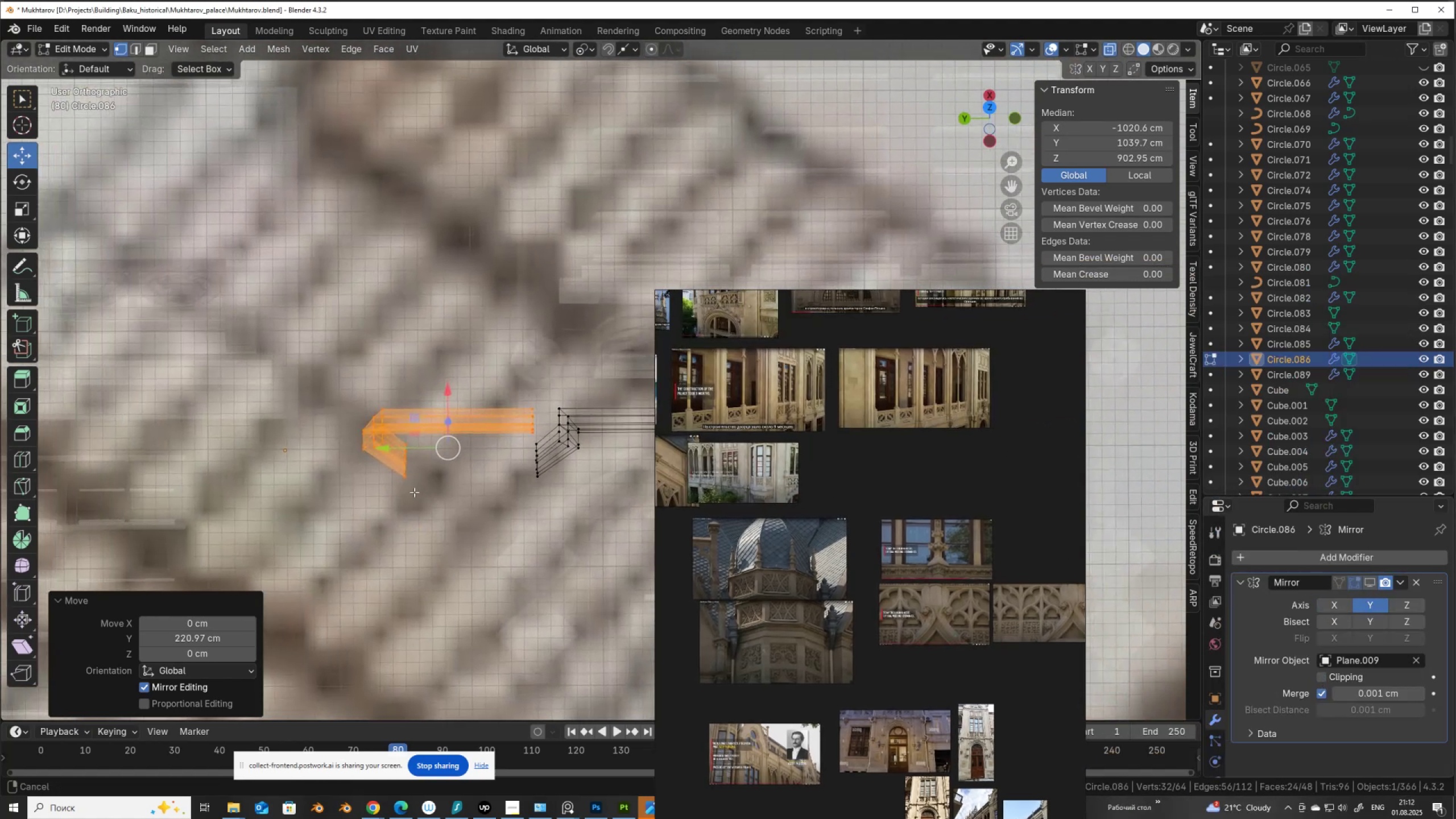 
scroll: coordinate [414, 492], scroll_direction: up, amount: 5.0
 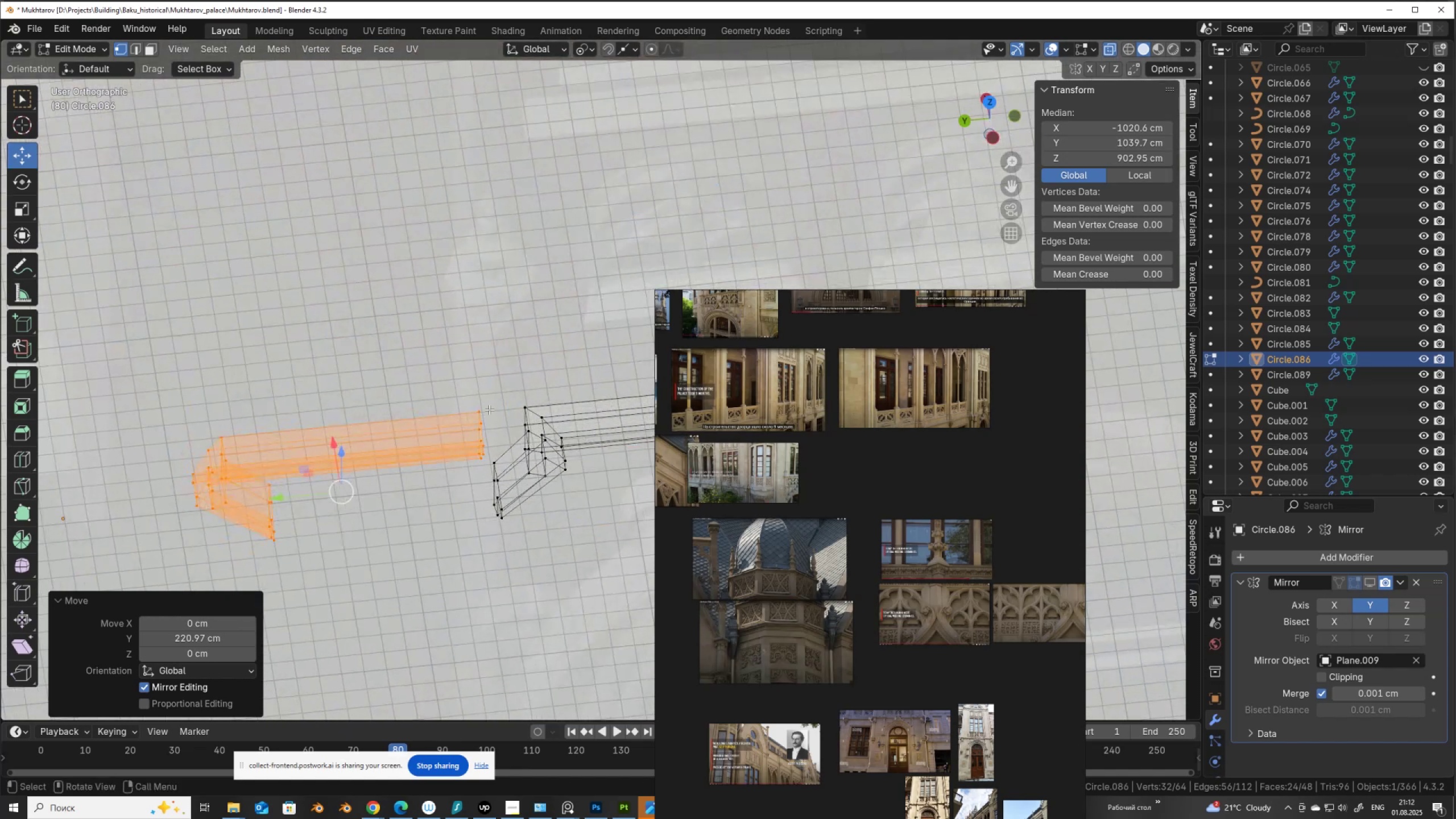 
left_click_drag(start_coordinate=[412, 390], to_coordinate=[487, 464])
 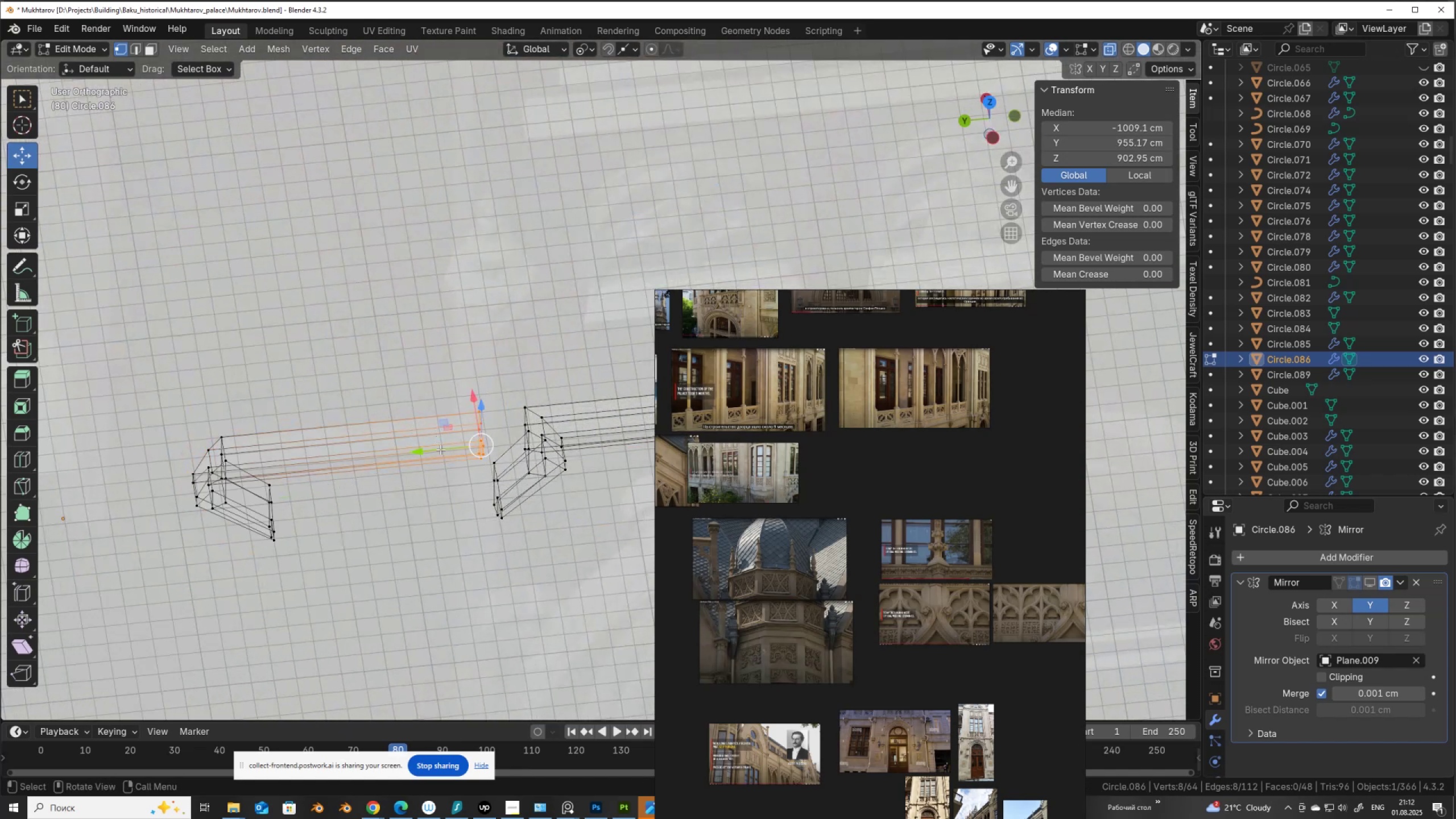 
left_click_drag(start_coordinate=[437, 452], to_coordinate=[138, 454])
 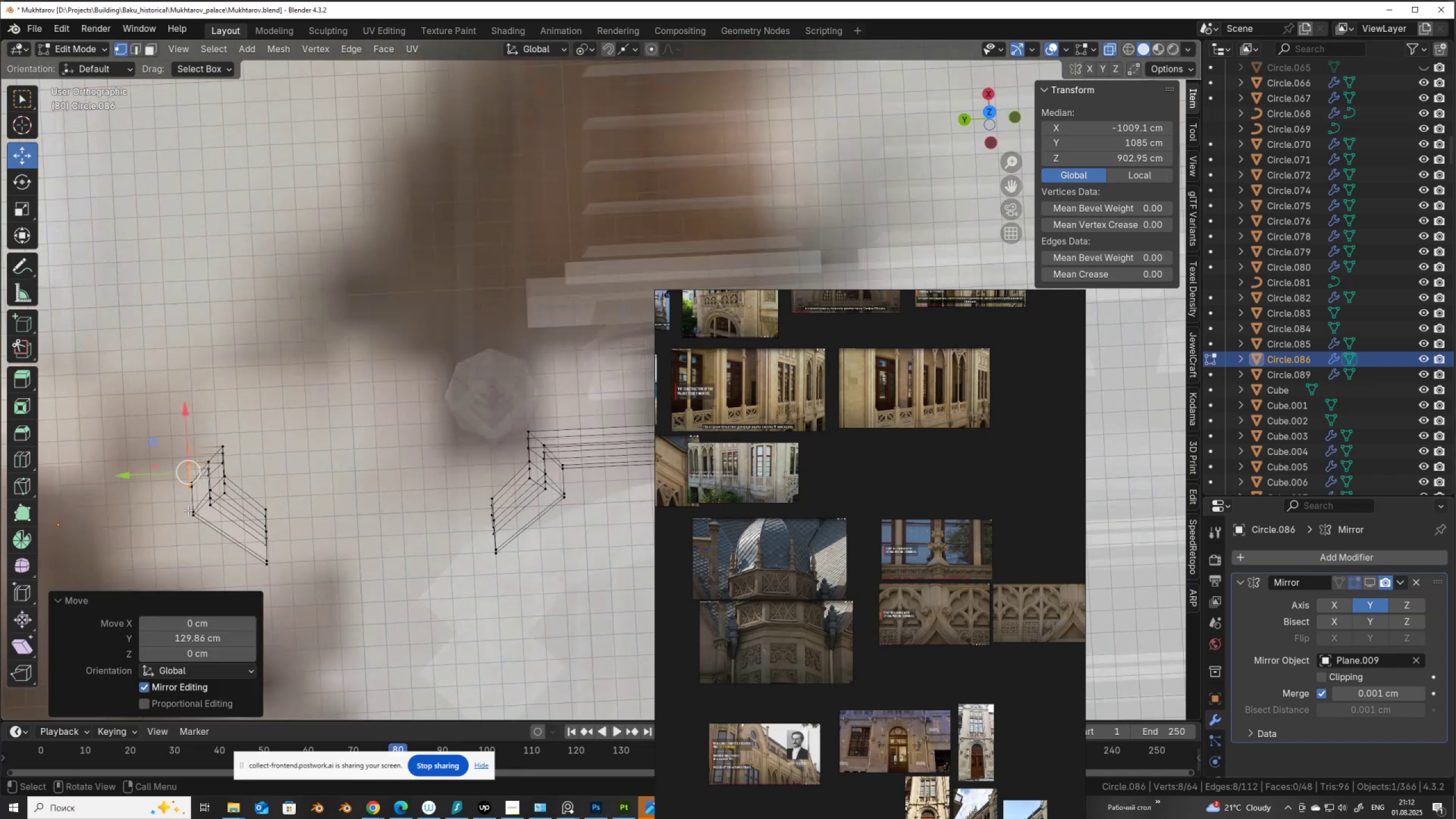 
left_click_drag(start_coordinate=[154, 467], to_coordinate=[86, 470])
 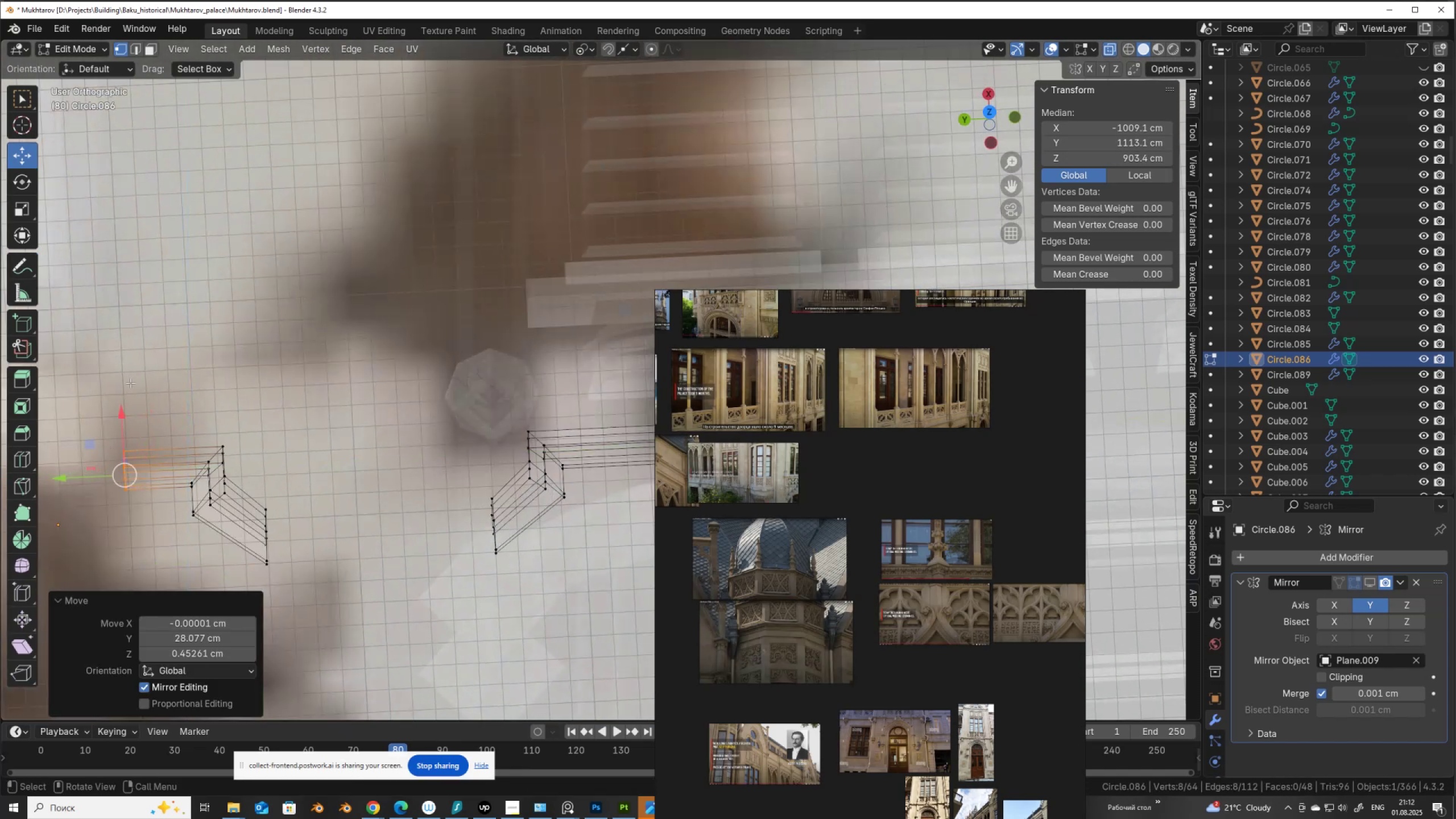 
left_click_drag(start_coordinate=[99, 369], to_coordinate=[338, 610])
 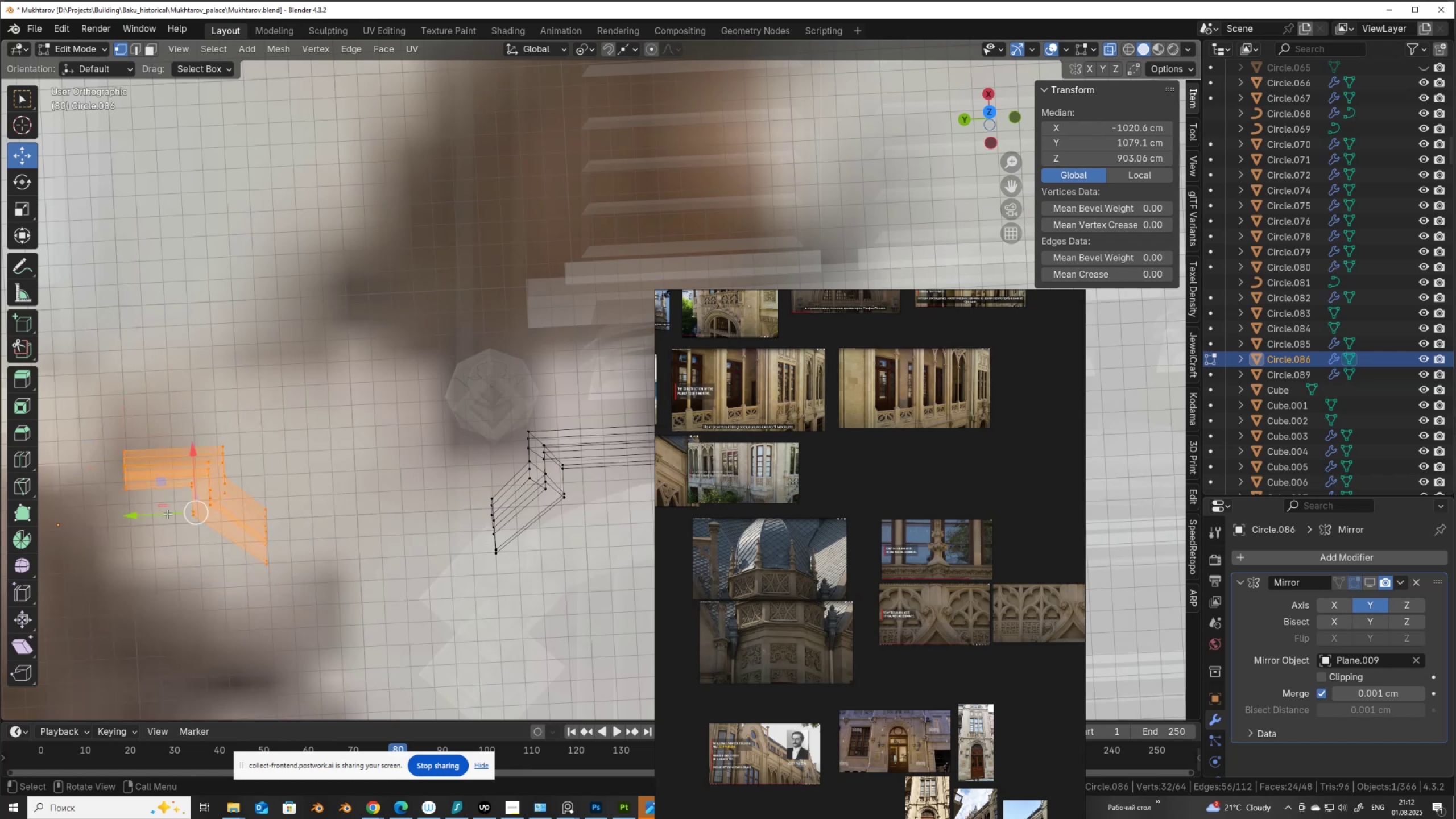 
left_click_drag(start_coordinate=[180, 517], to_coordinate=[362, 526])
 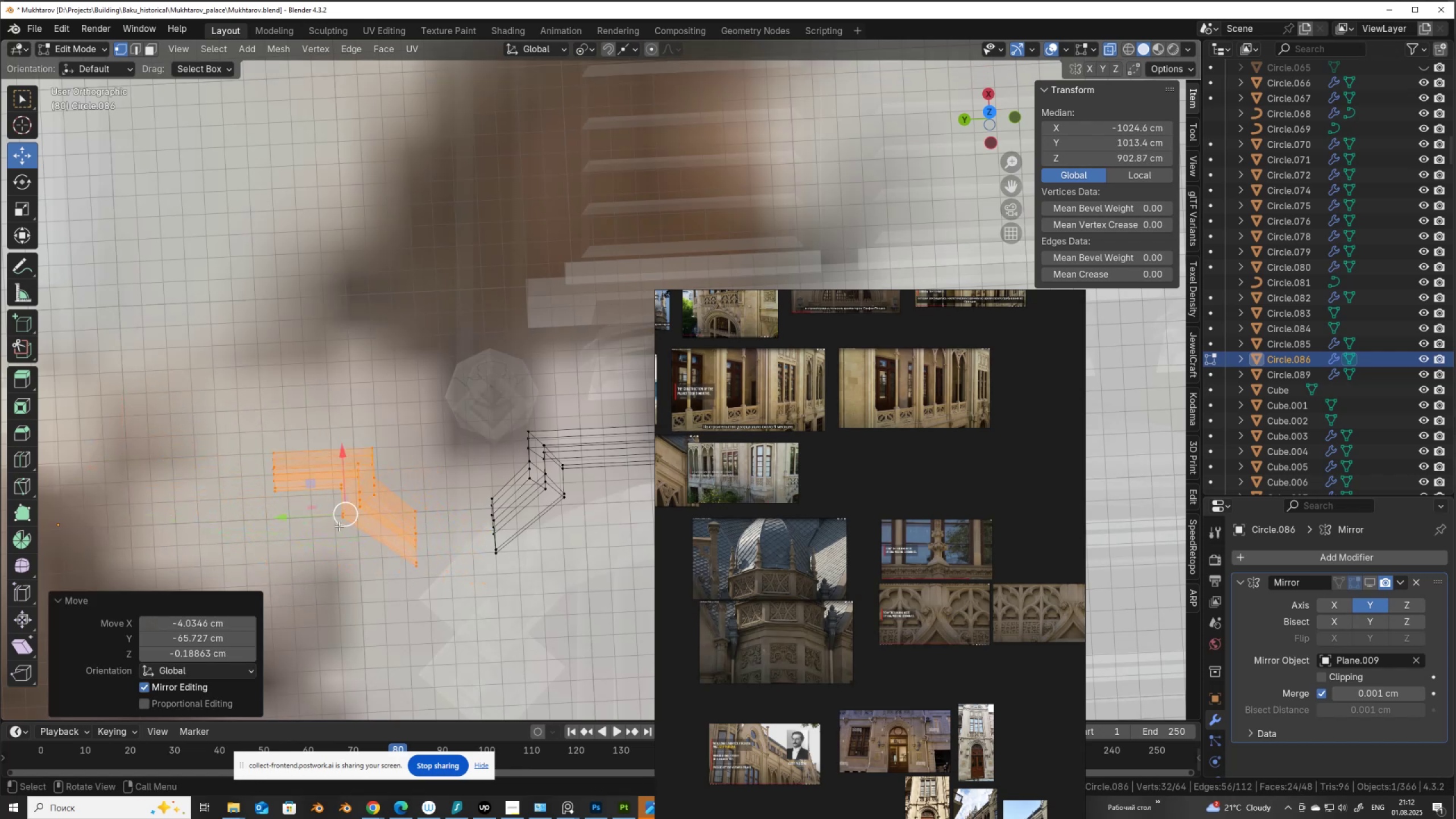 
key(Control+Z)
 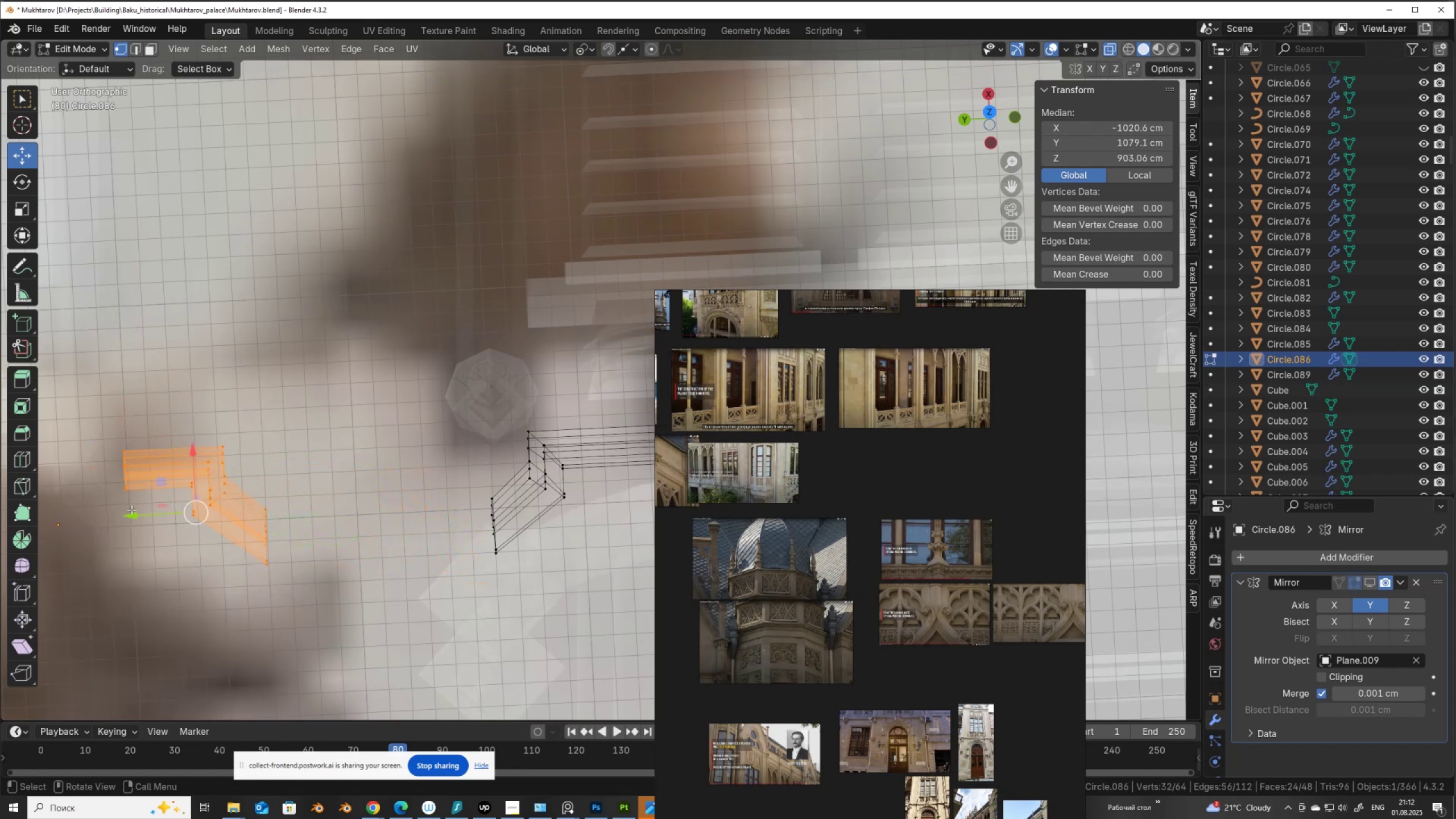 
left_click_drag(start_coordinate=[135, 516], to_coordinate=[357, 510])
 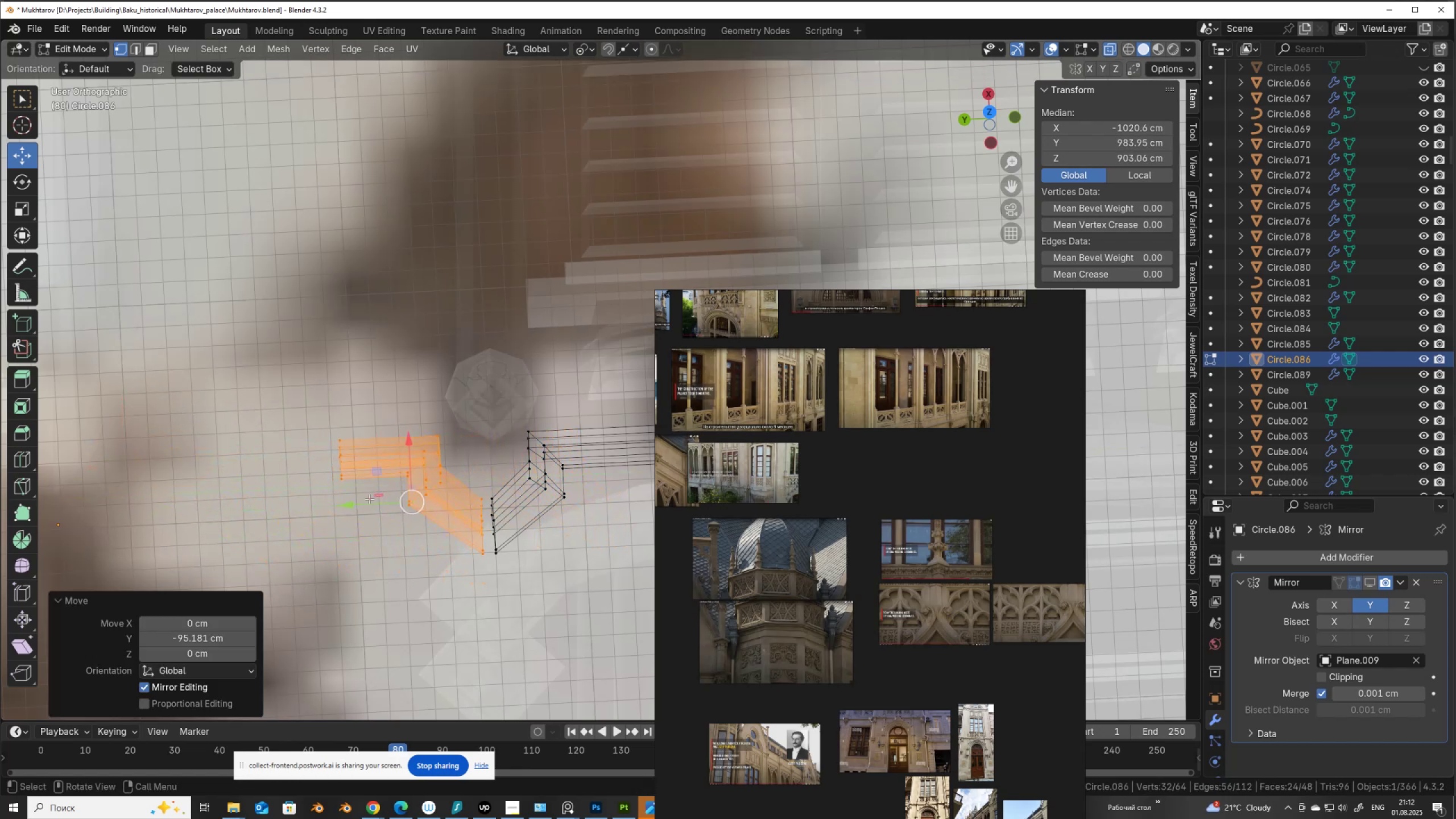 
hold_key(key=ControlLeft, duration=1.53)
 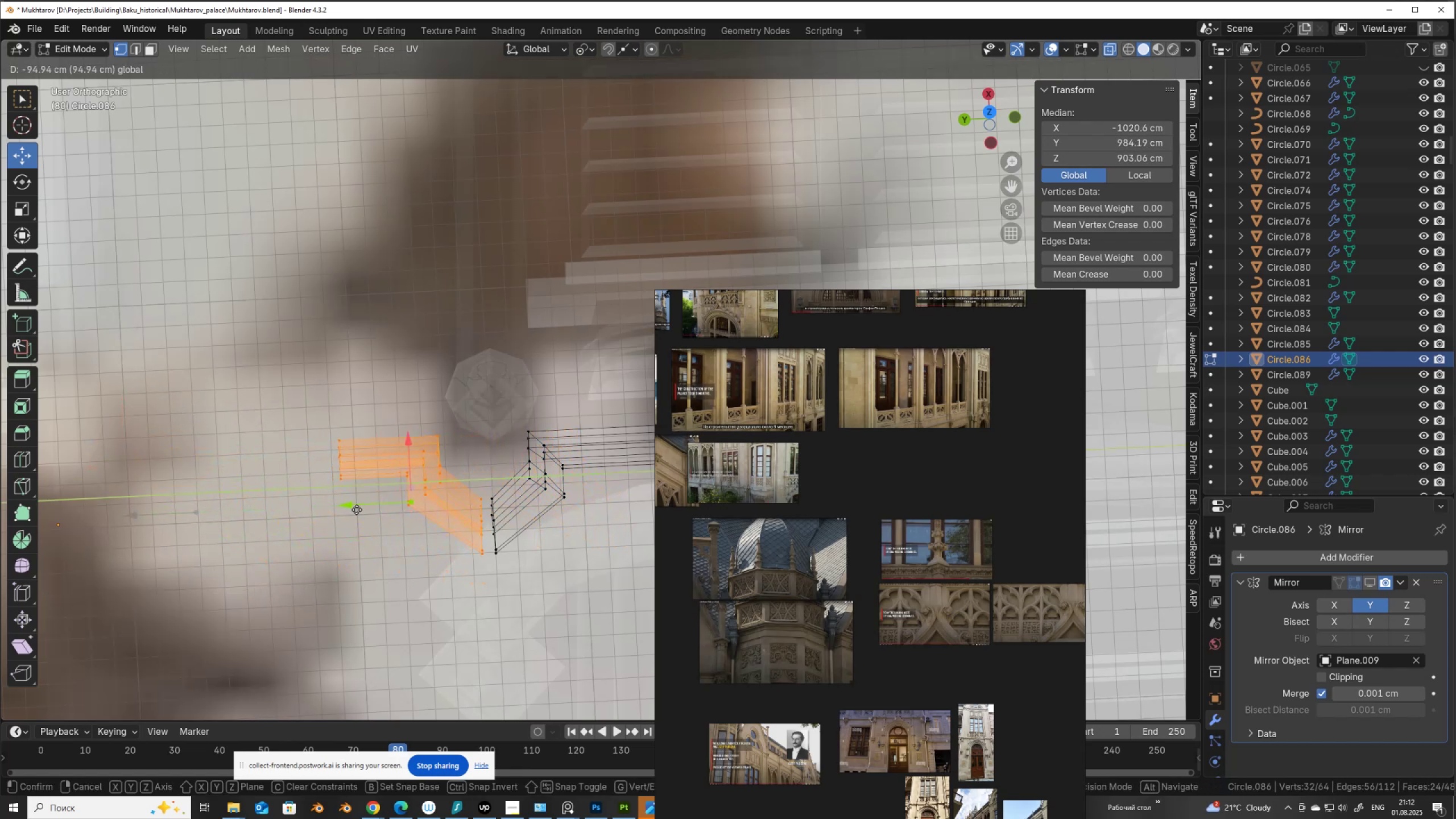 
hold_key(key=ControlLeft, duration=1.23)
 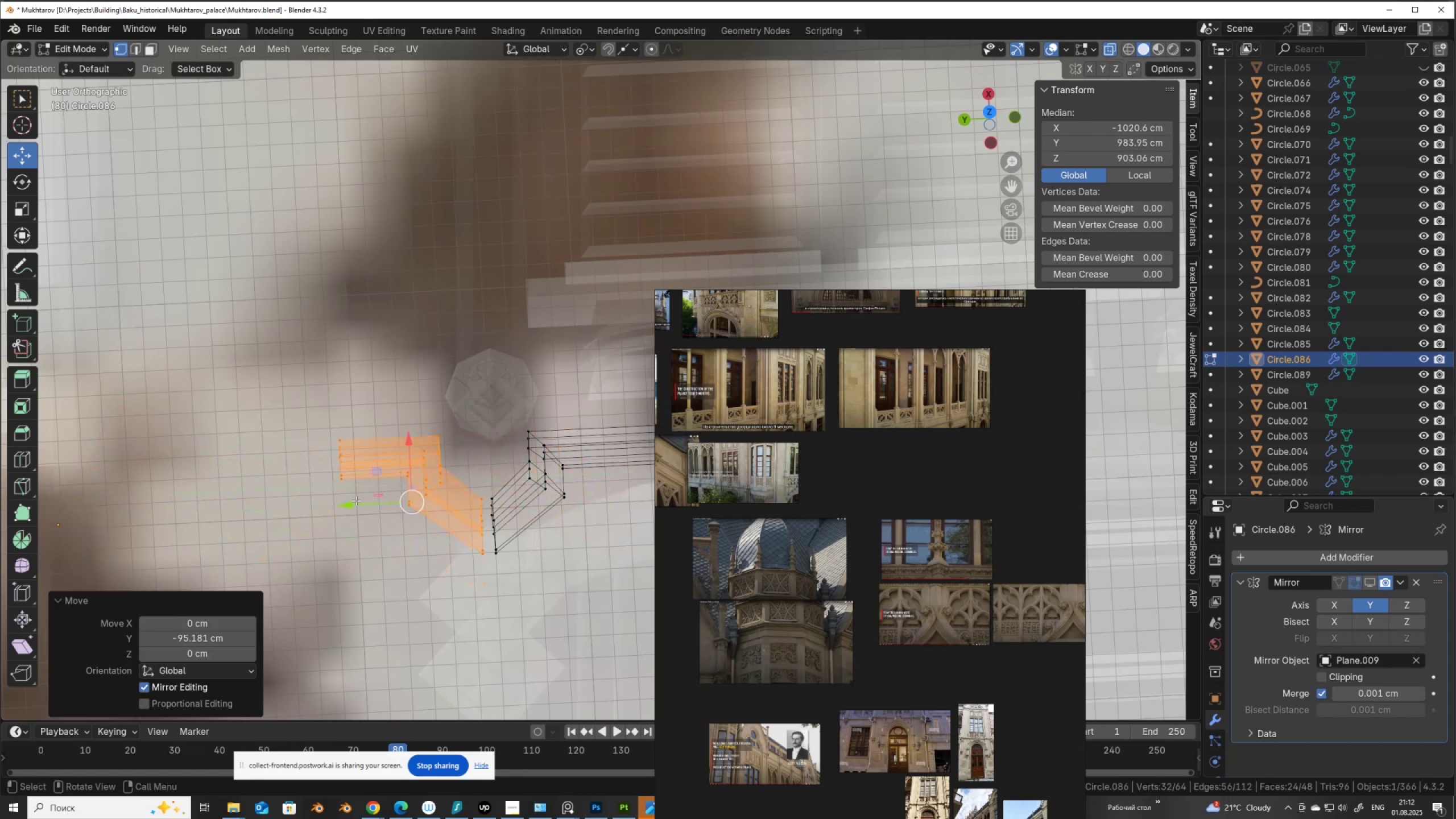 
left_click_drag(start_coordinate=[355, 506], to_coordinate=[353, 539])
 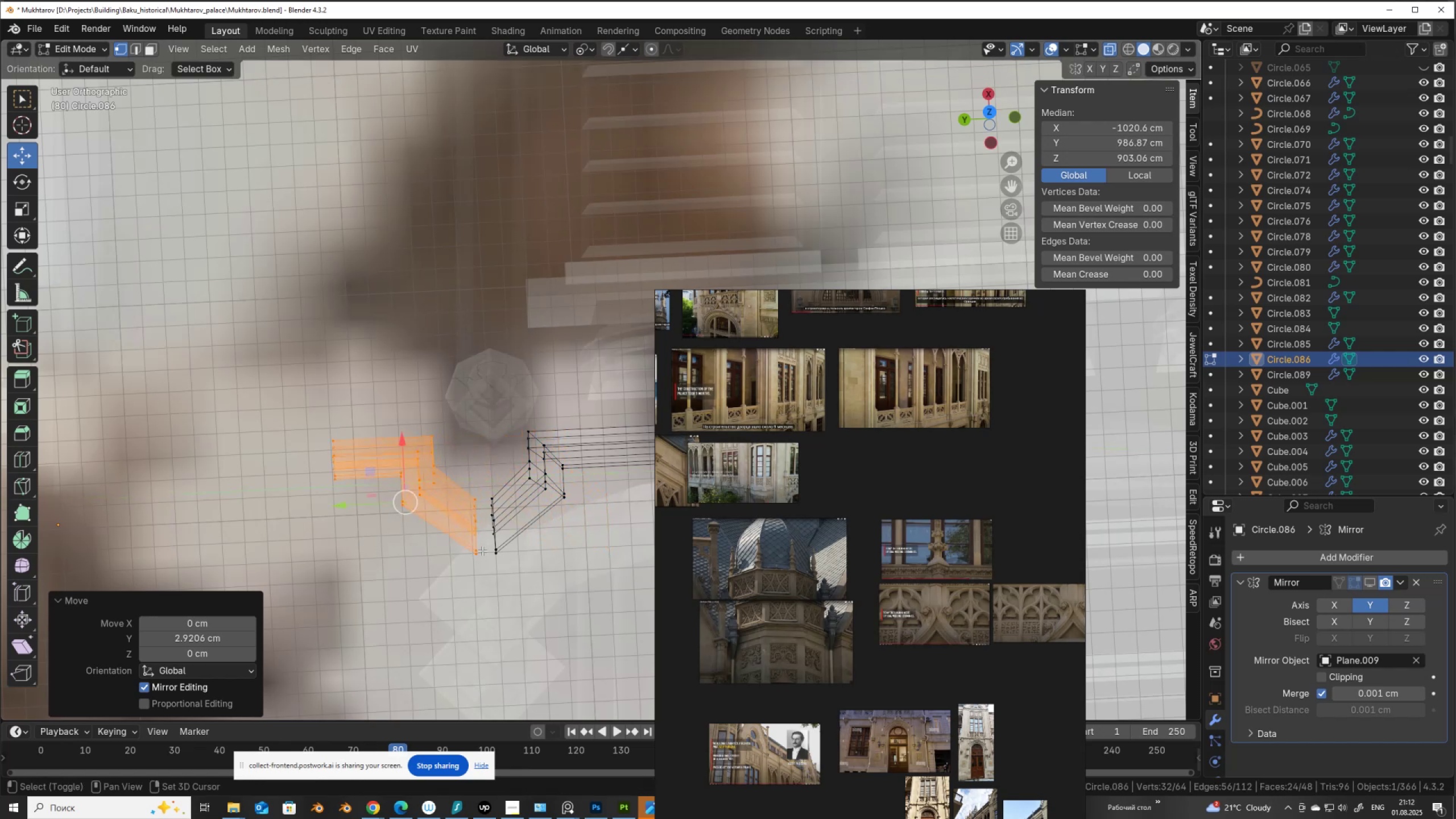 
hold_key(key=ControlLeft, duration=1.5)
 